 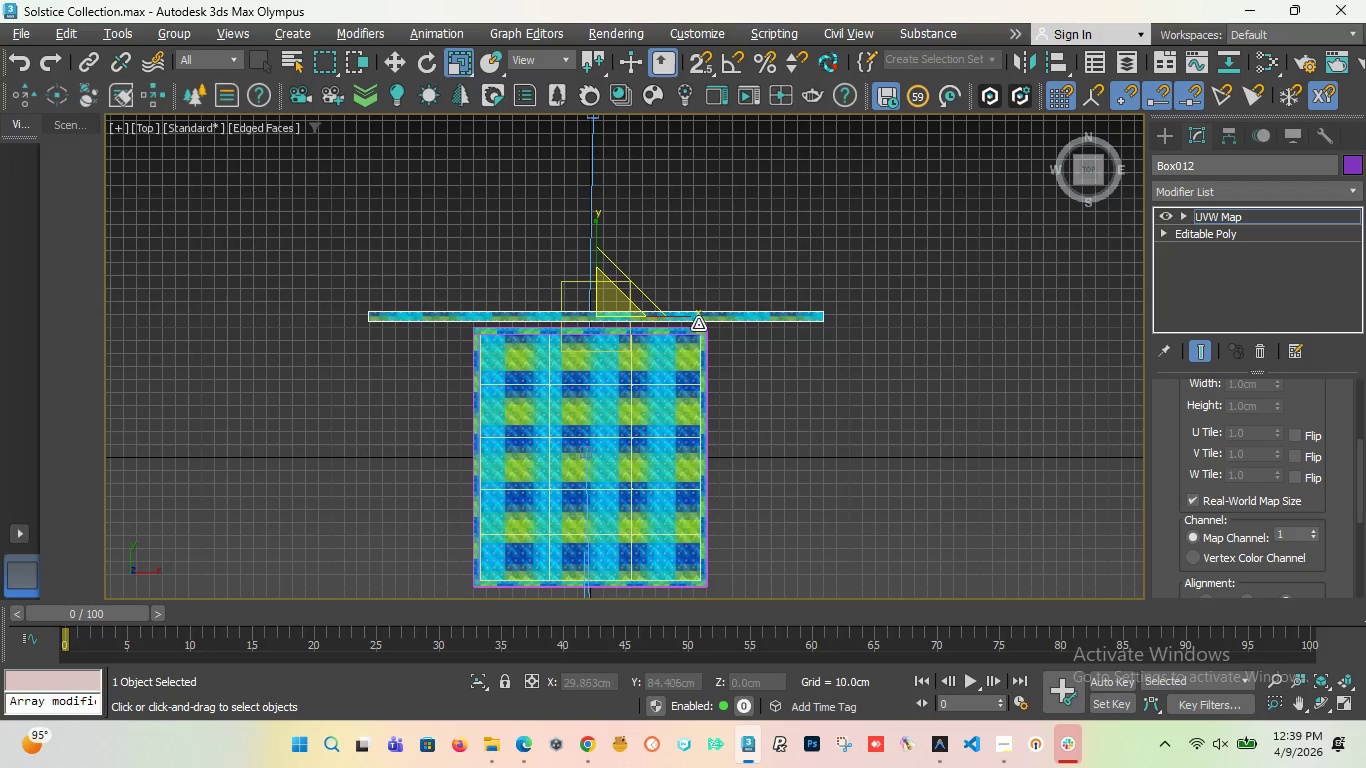 
left_click_drag(start_coordinate=[1086, 171], to_coordinate=[1137, 122])
 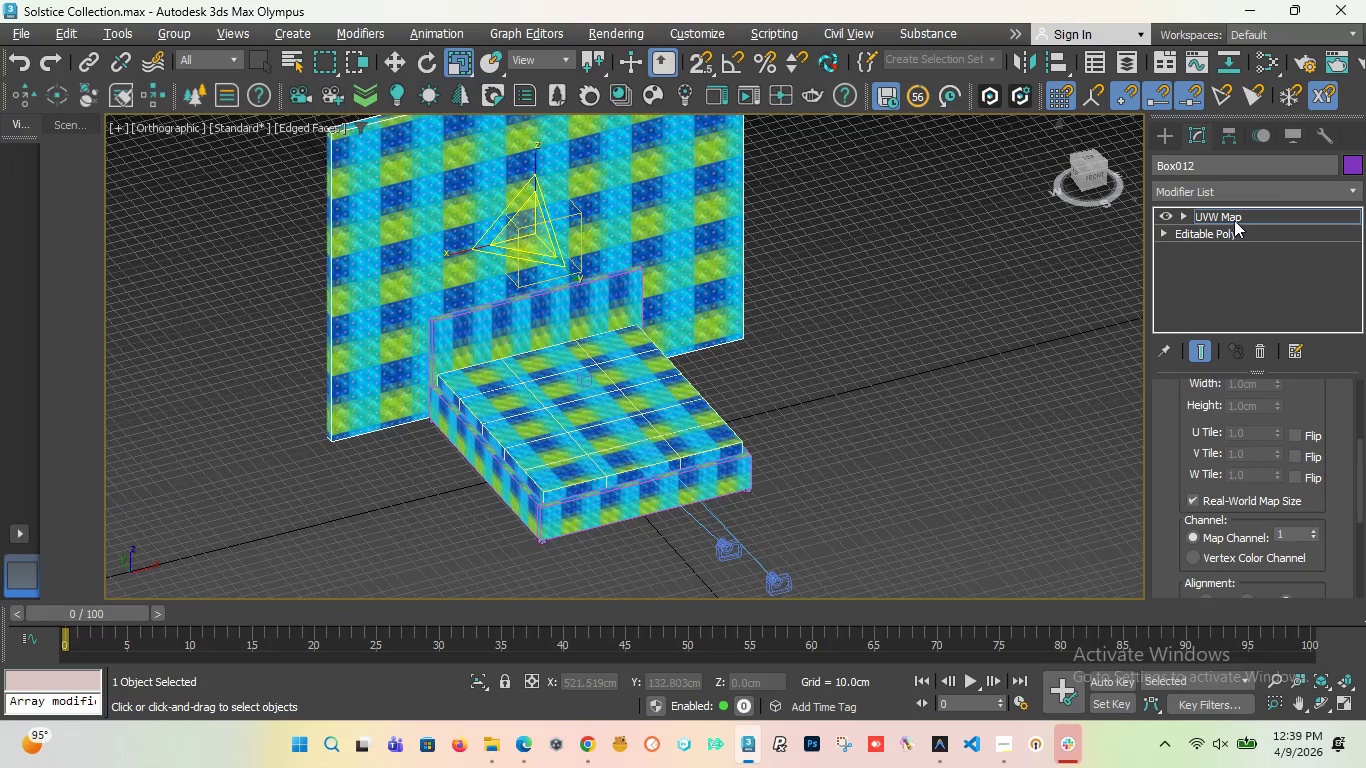 
right_click([1234, 220])
 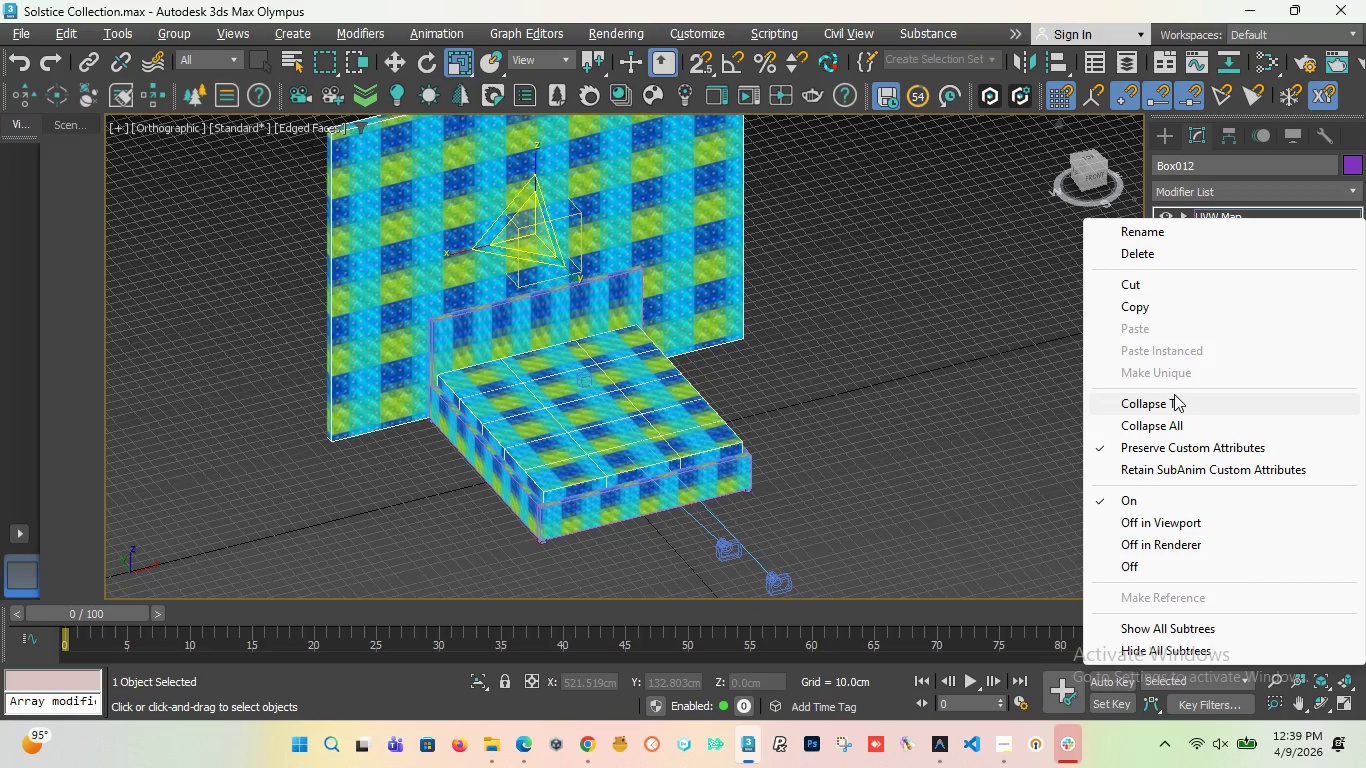 
left_click([1176, 431])
 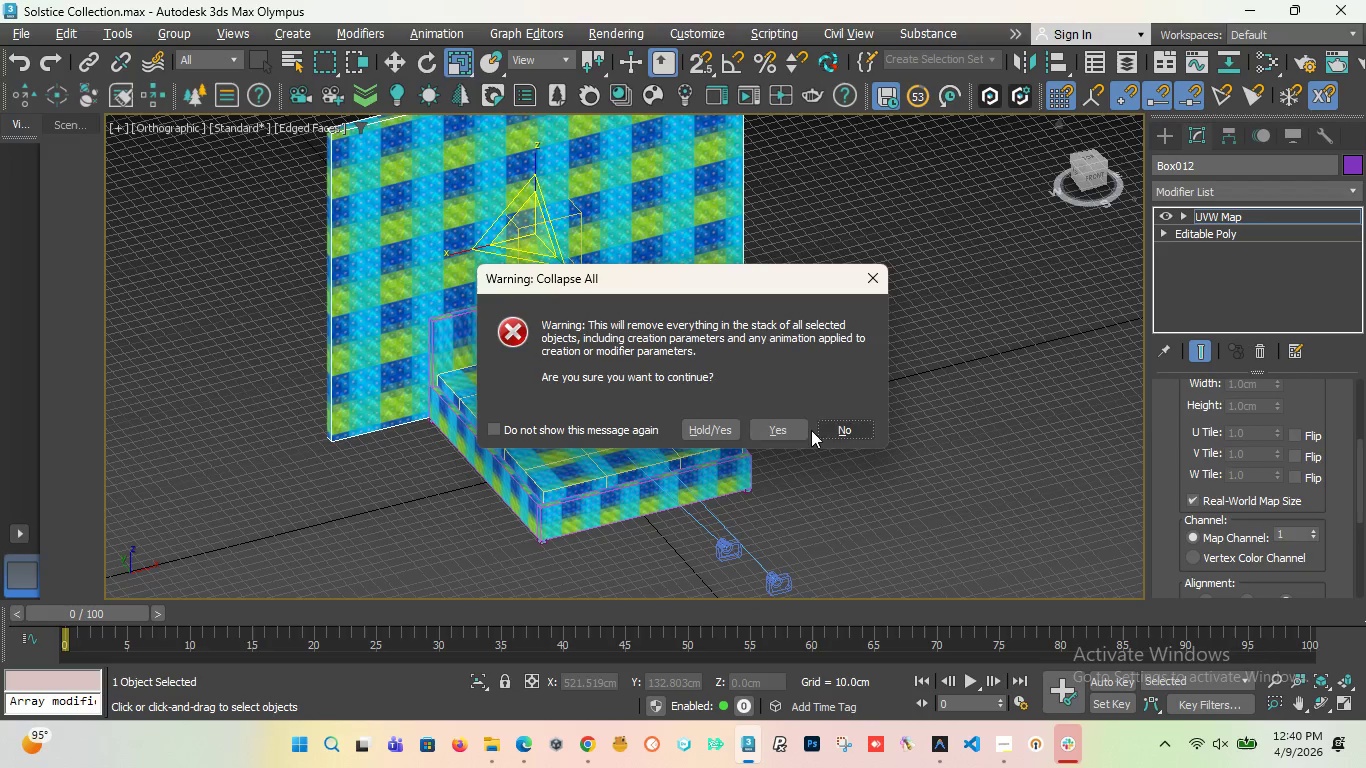 
left_click([774, 430])
 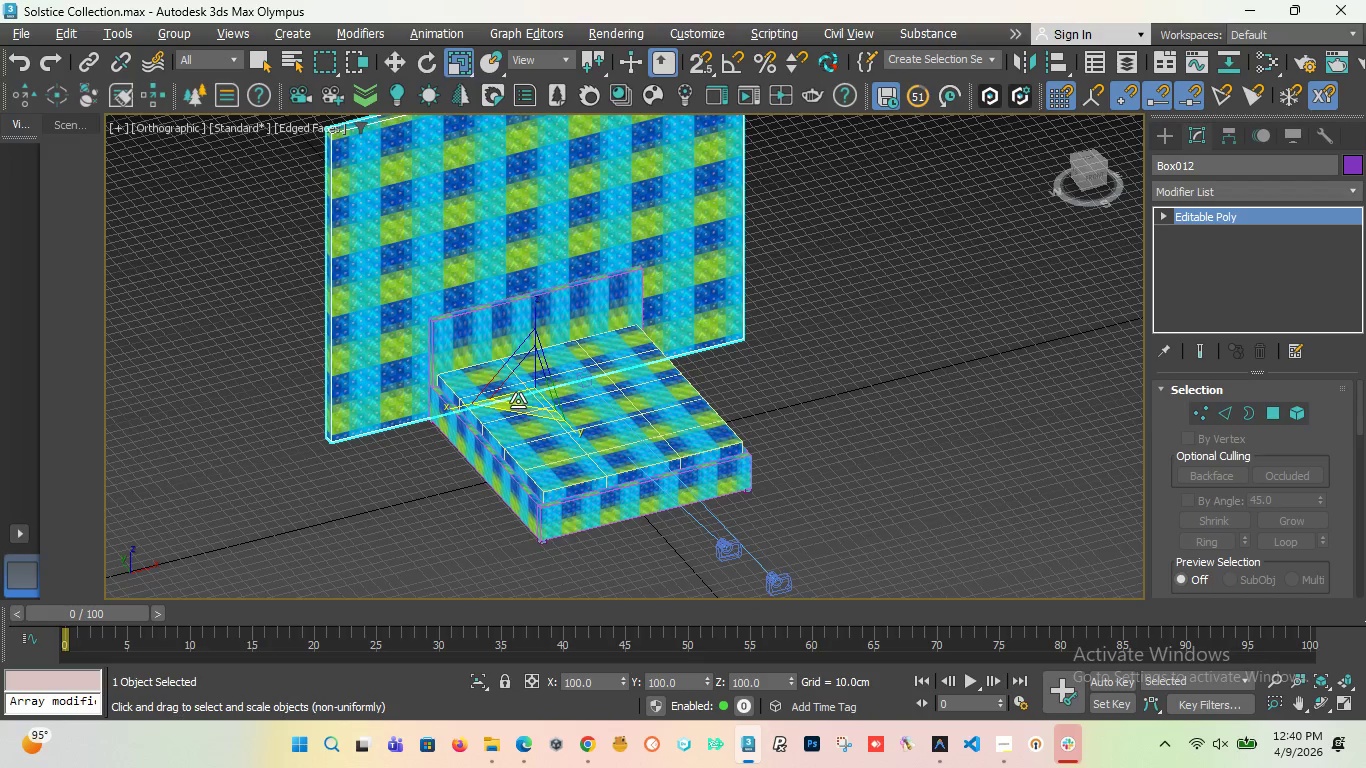 
key(T)
 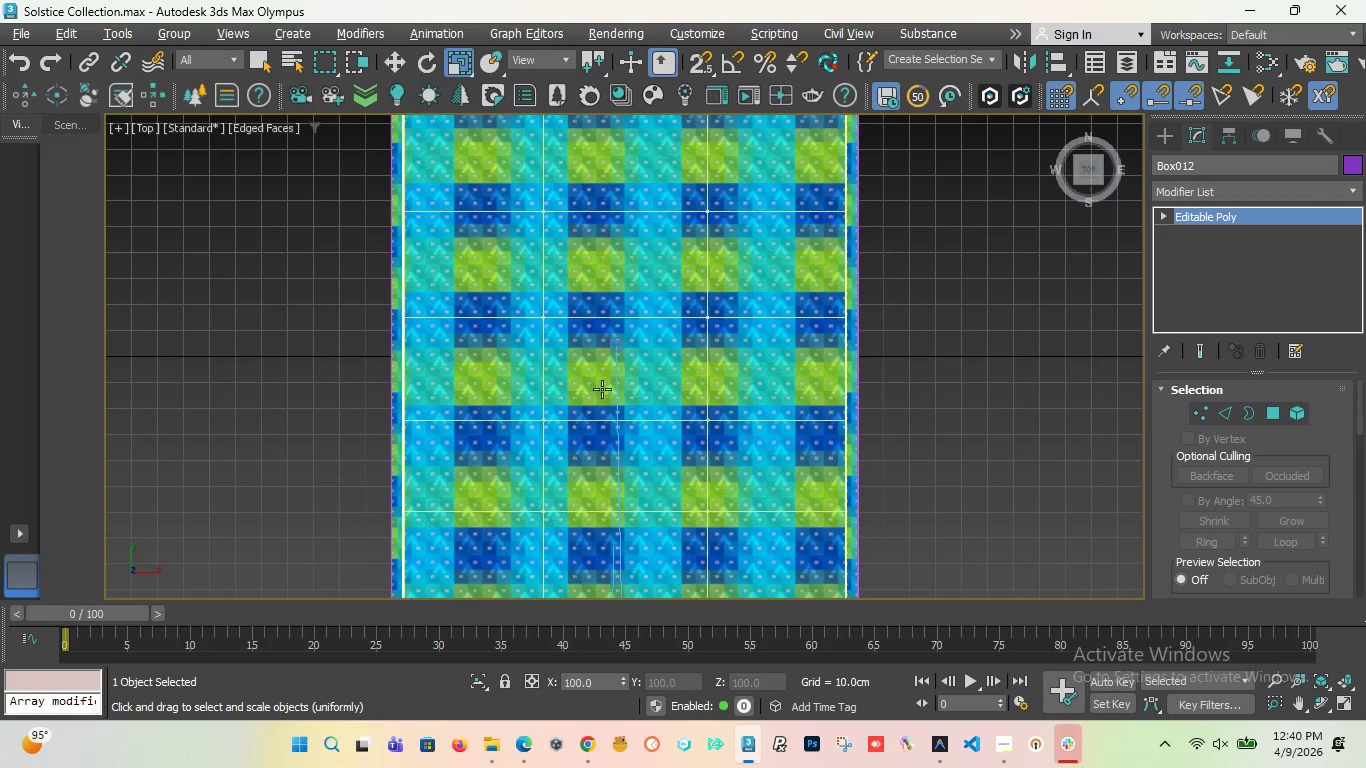 
scroll: coordinate [609, 389], scroll_direction: down, amount: 3.0
 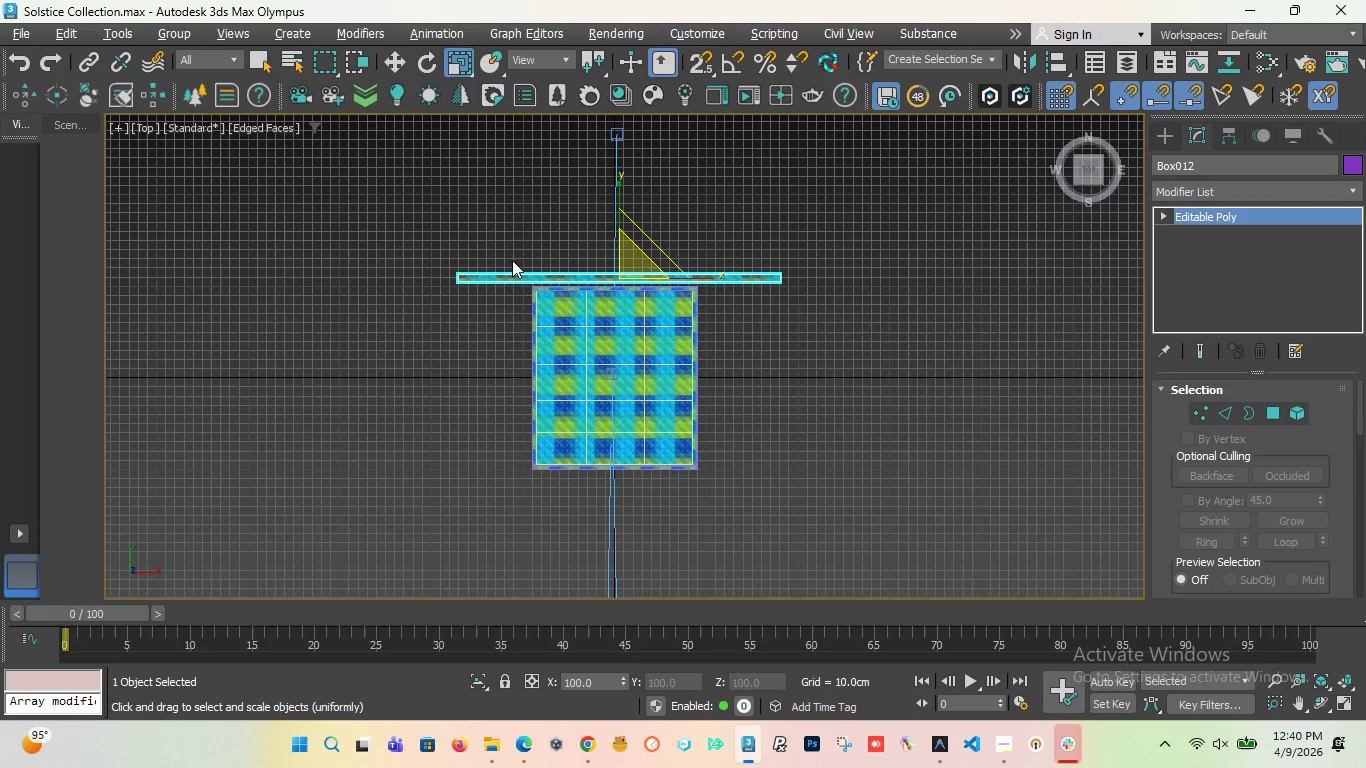 
scroll: coordinate [512, 260], scroll_direction: up, amount: 1.0
 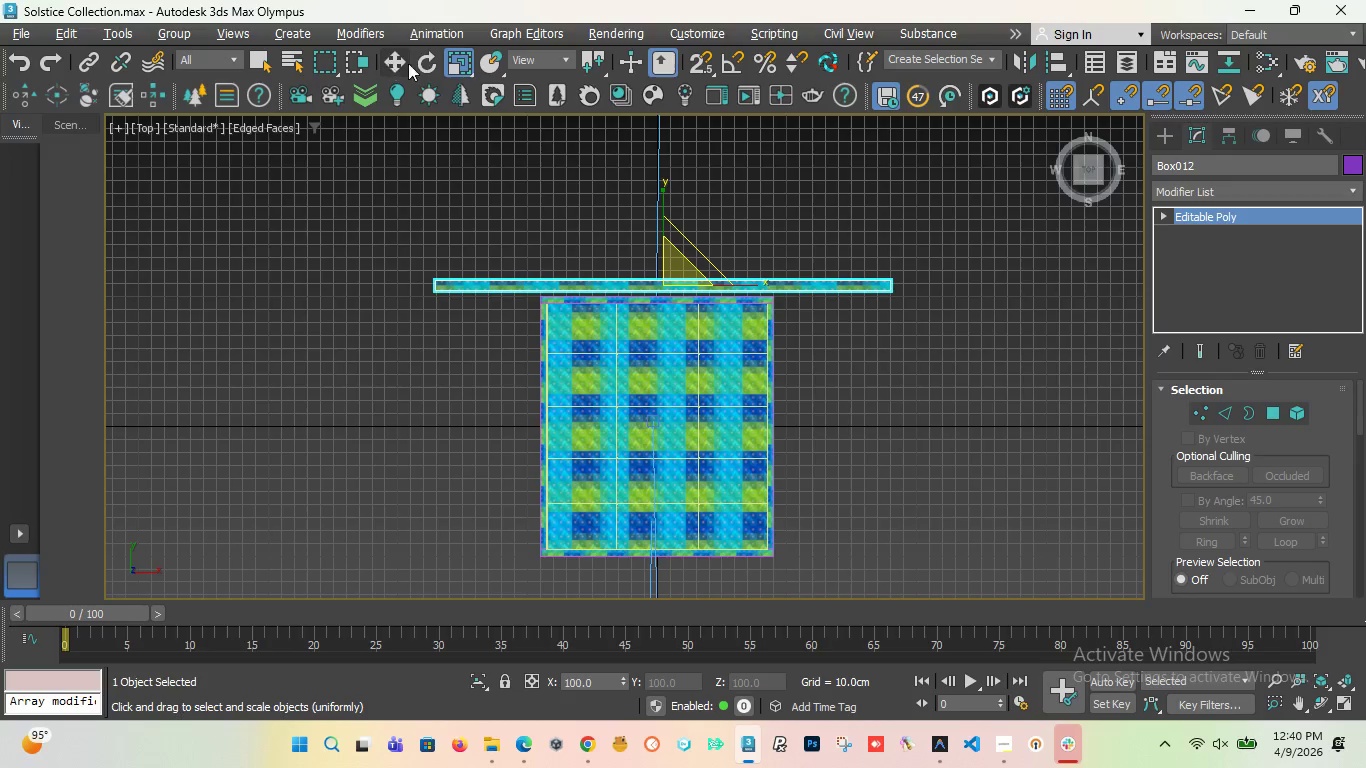 
left_click([427, 70])
 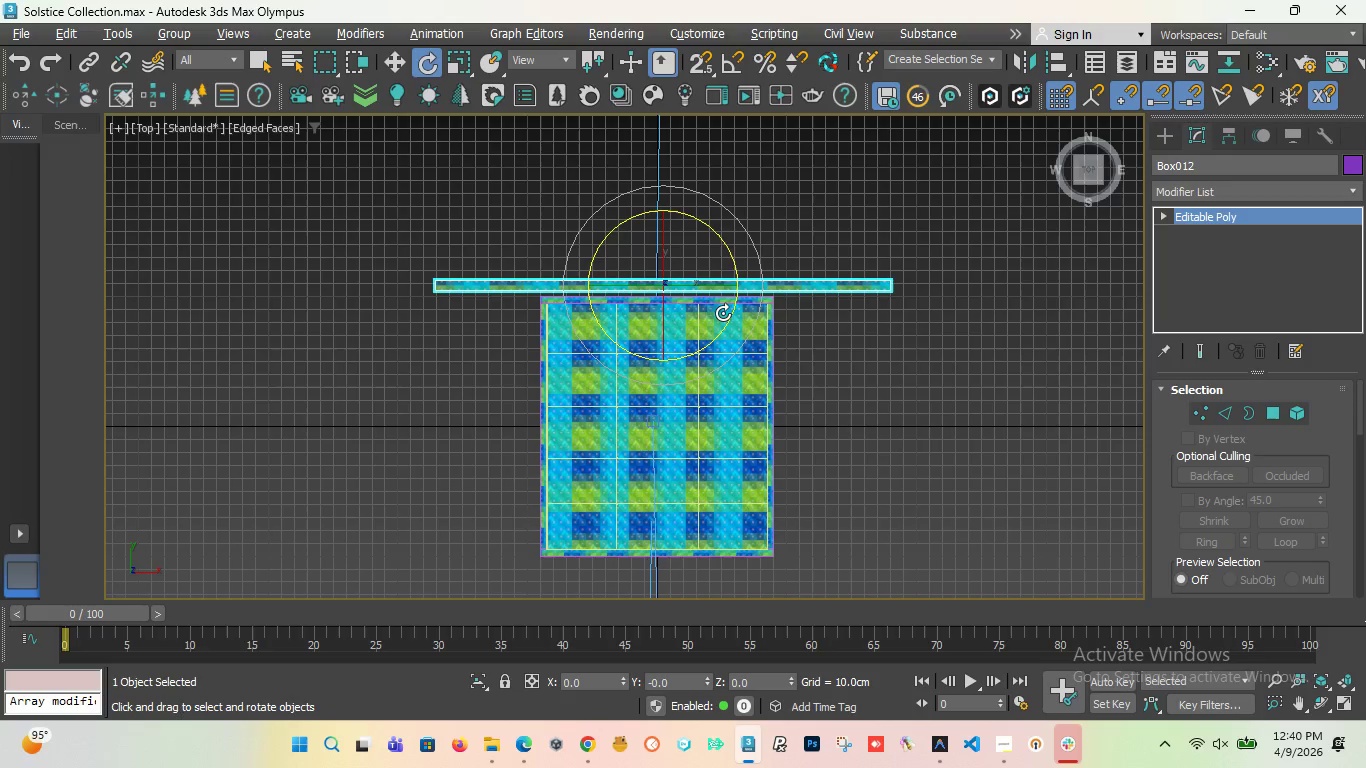 
hold_key(key=ShiftLeft, duration=1.52)
left_click_drag(start_coordinate=[723, 252], to_coordinate=[671, 227])
 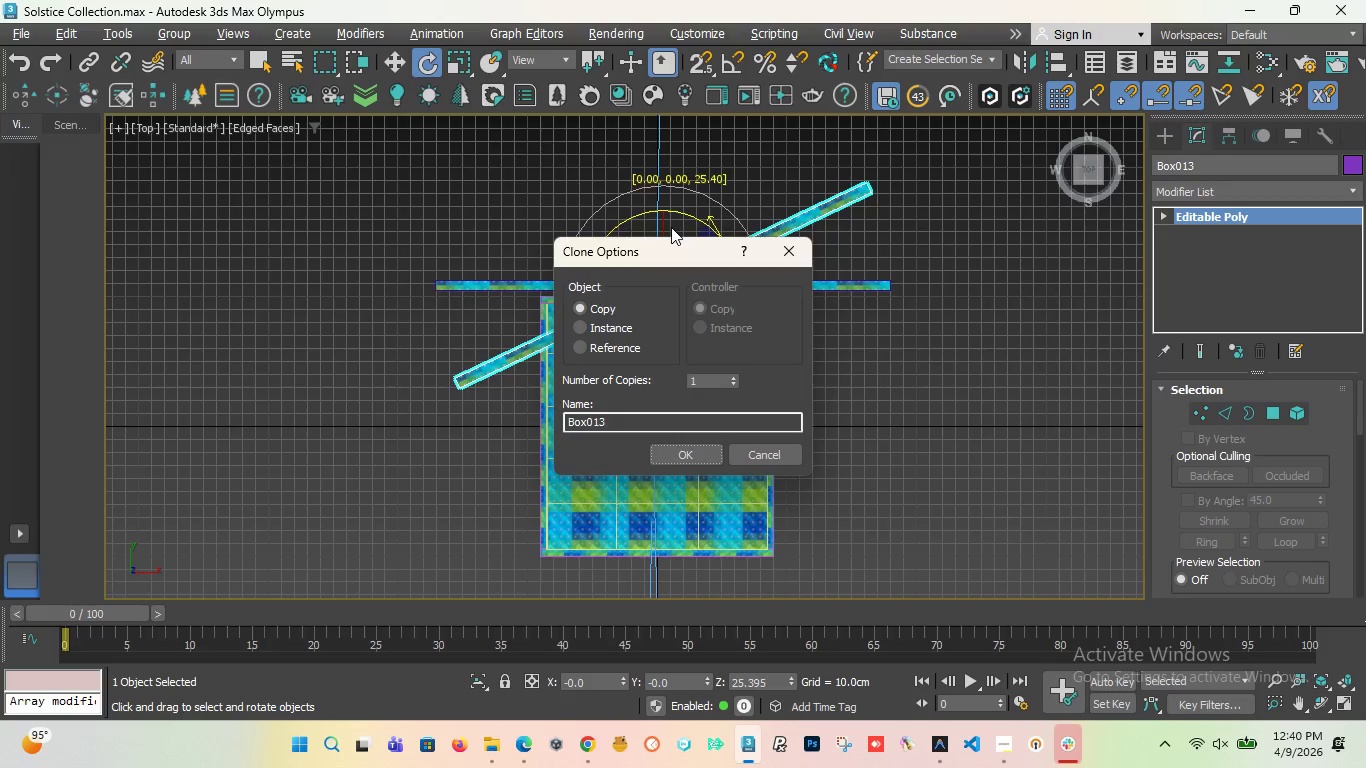 
key(Shift+ShiftLeft)
 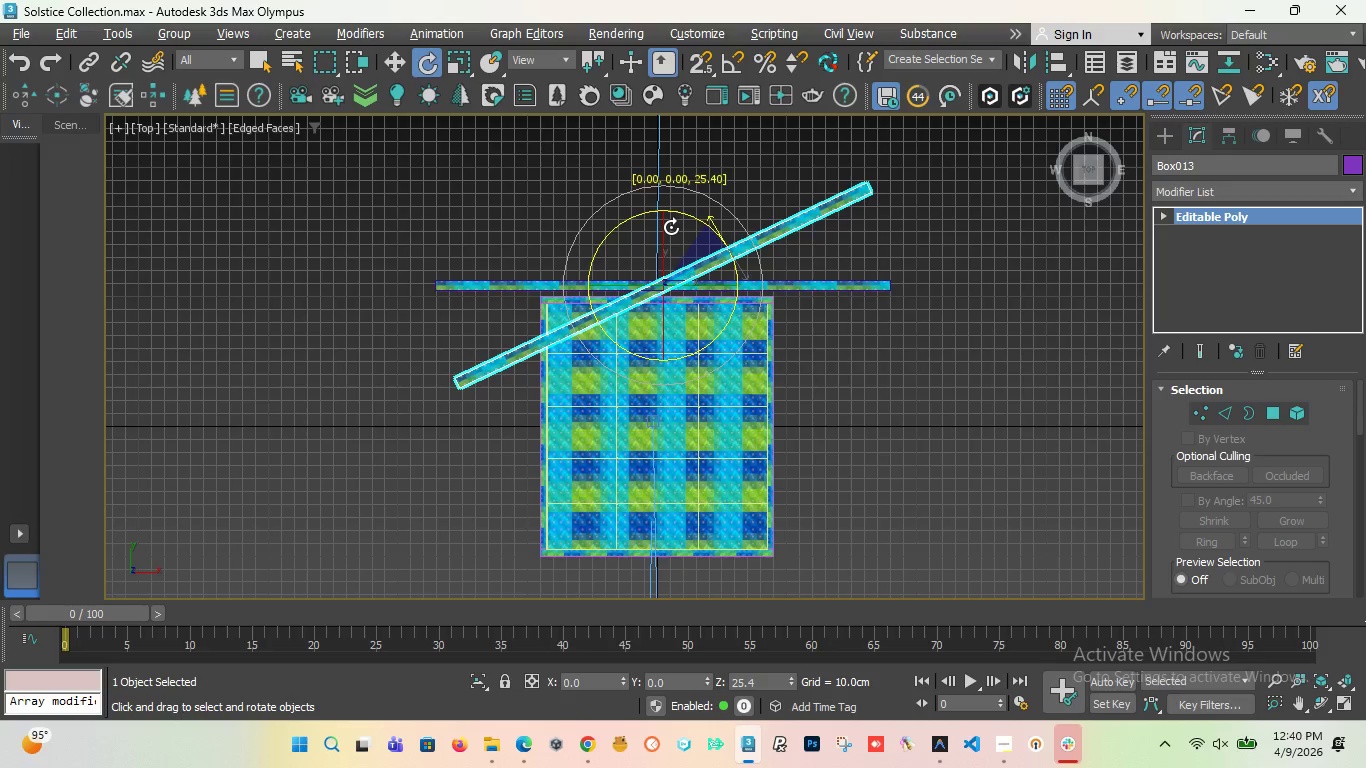 
key(Shift+ShiftLeft)
 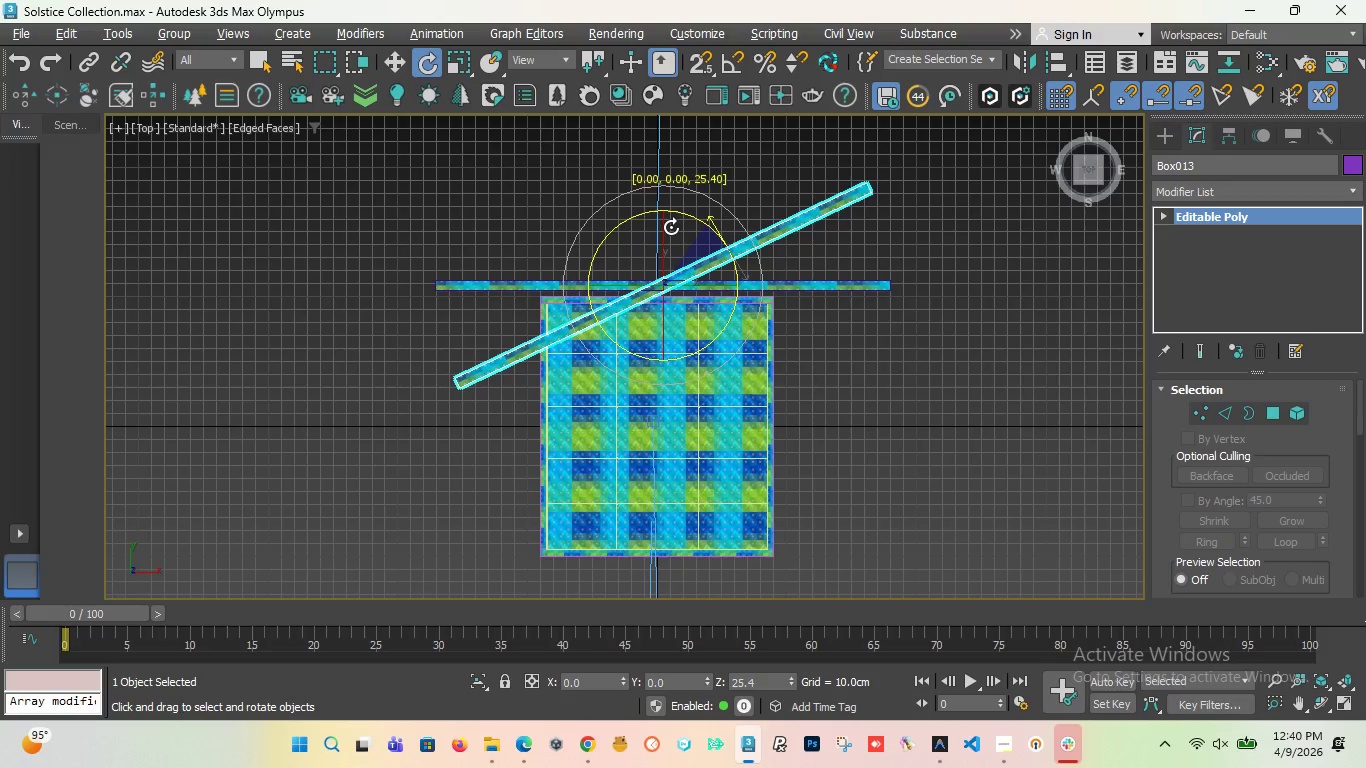 
key(Shift+ShiftLeft)
 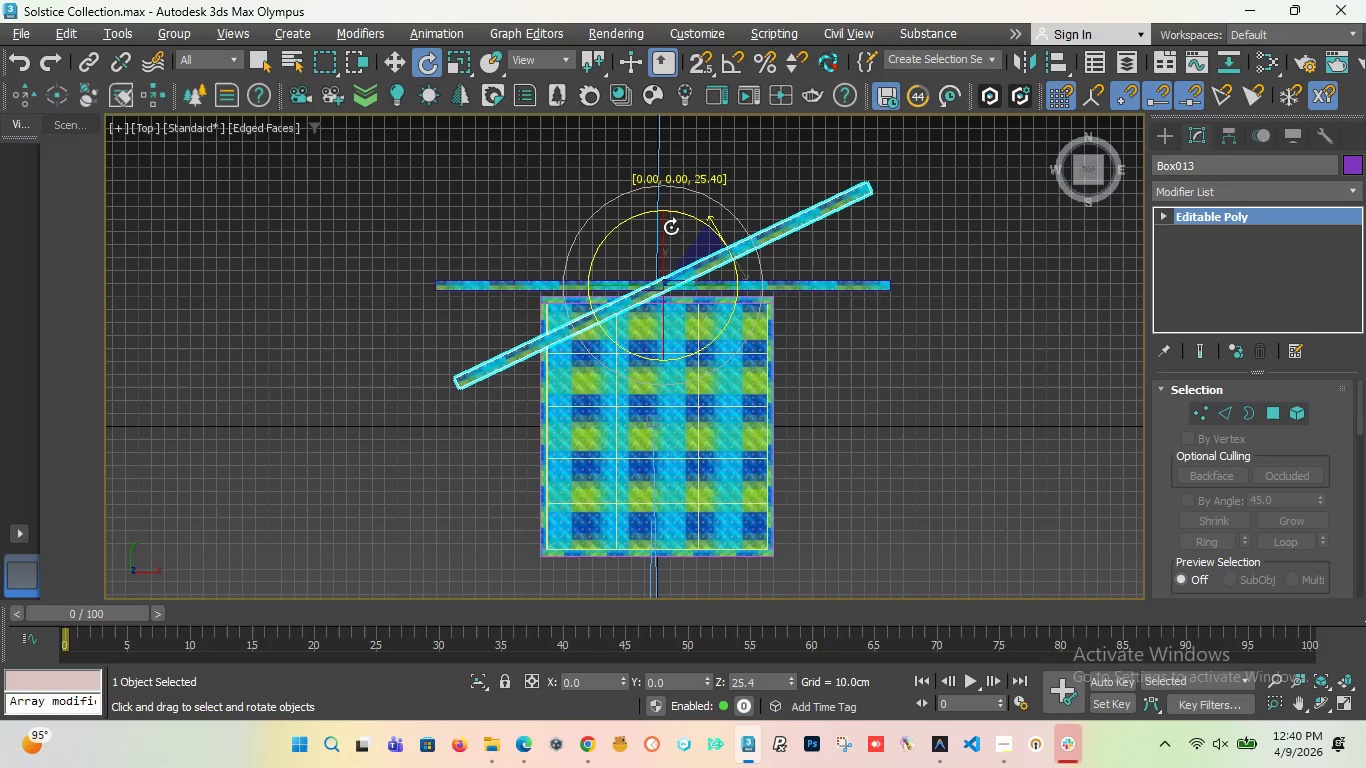 
key(Shift+ShiftLeft)
 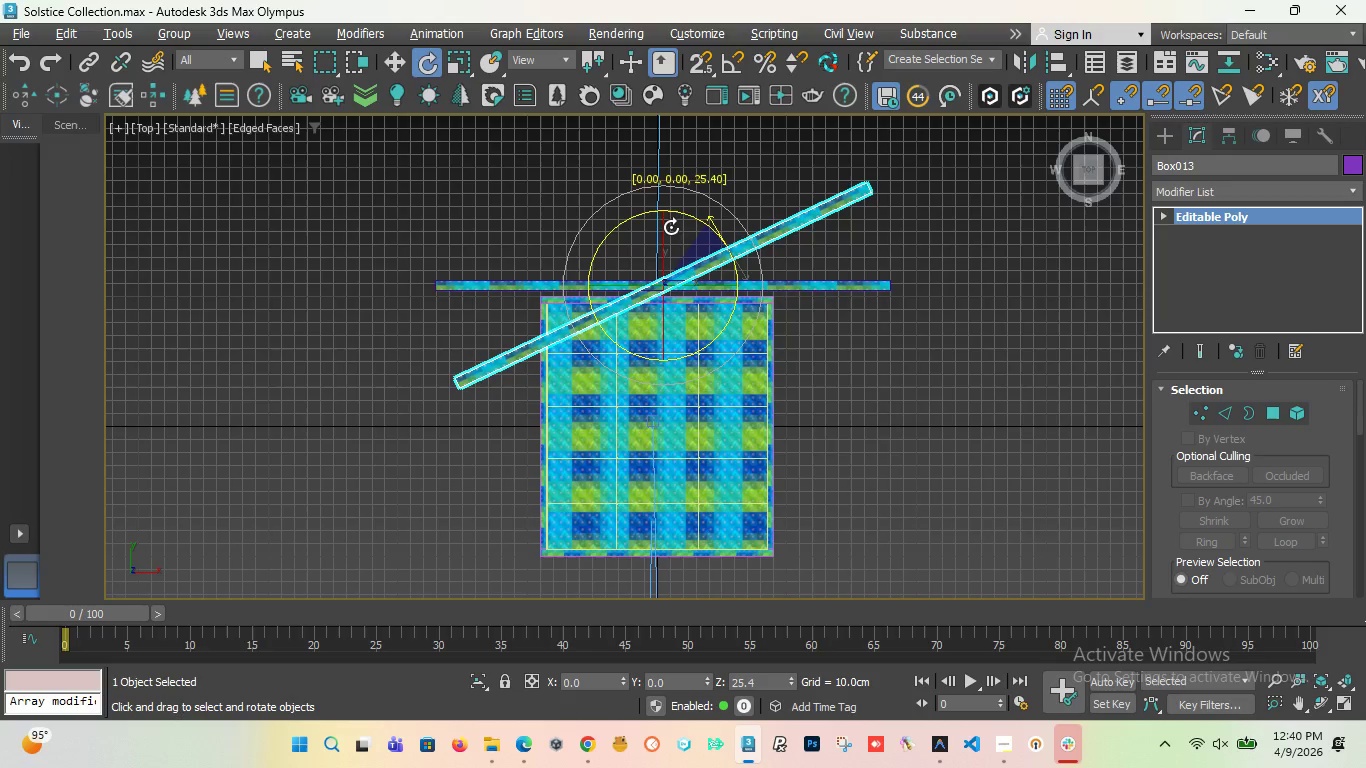 
key(Shift+ShiftLeft)
 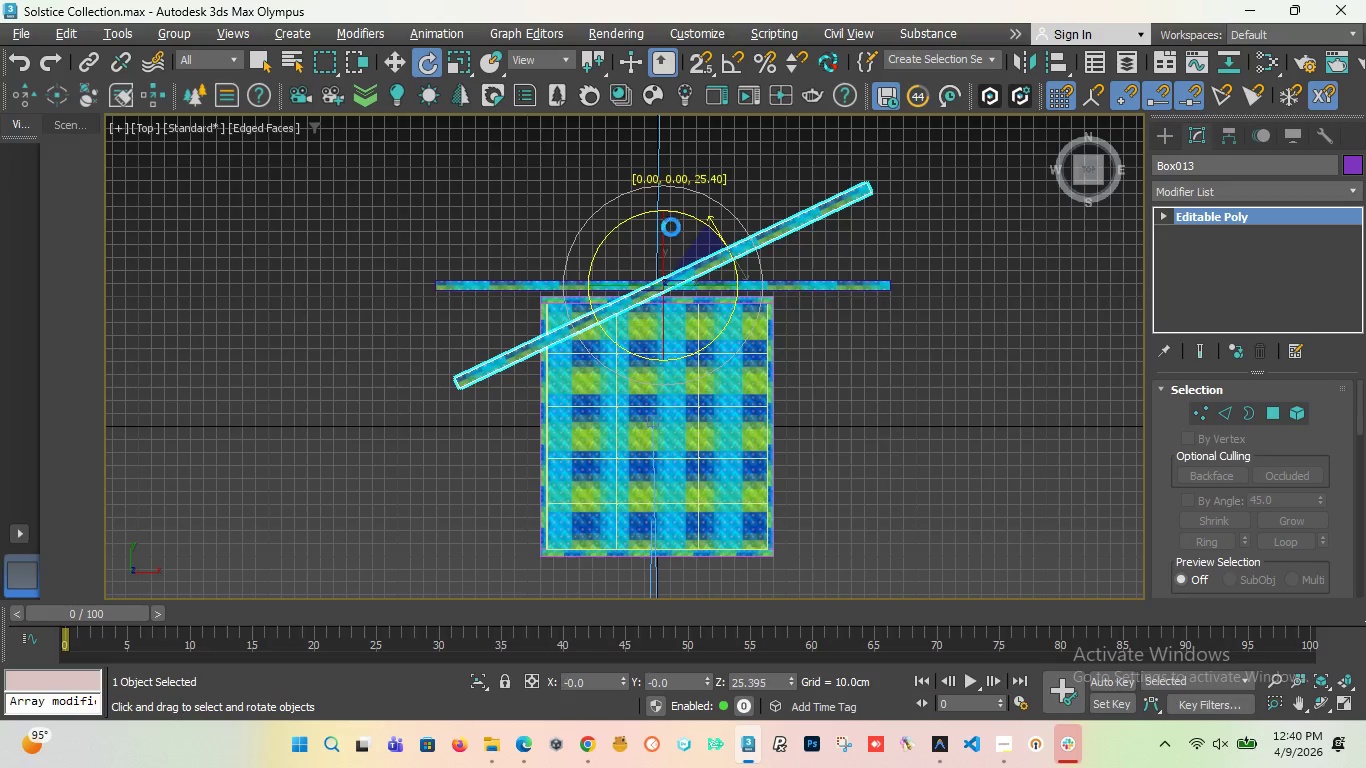 
key(Shift+ShiftLeft)
 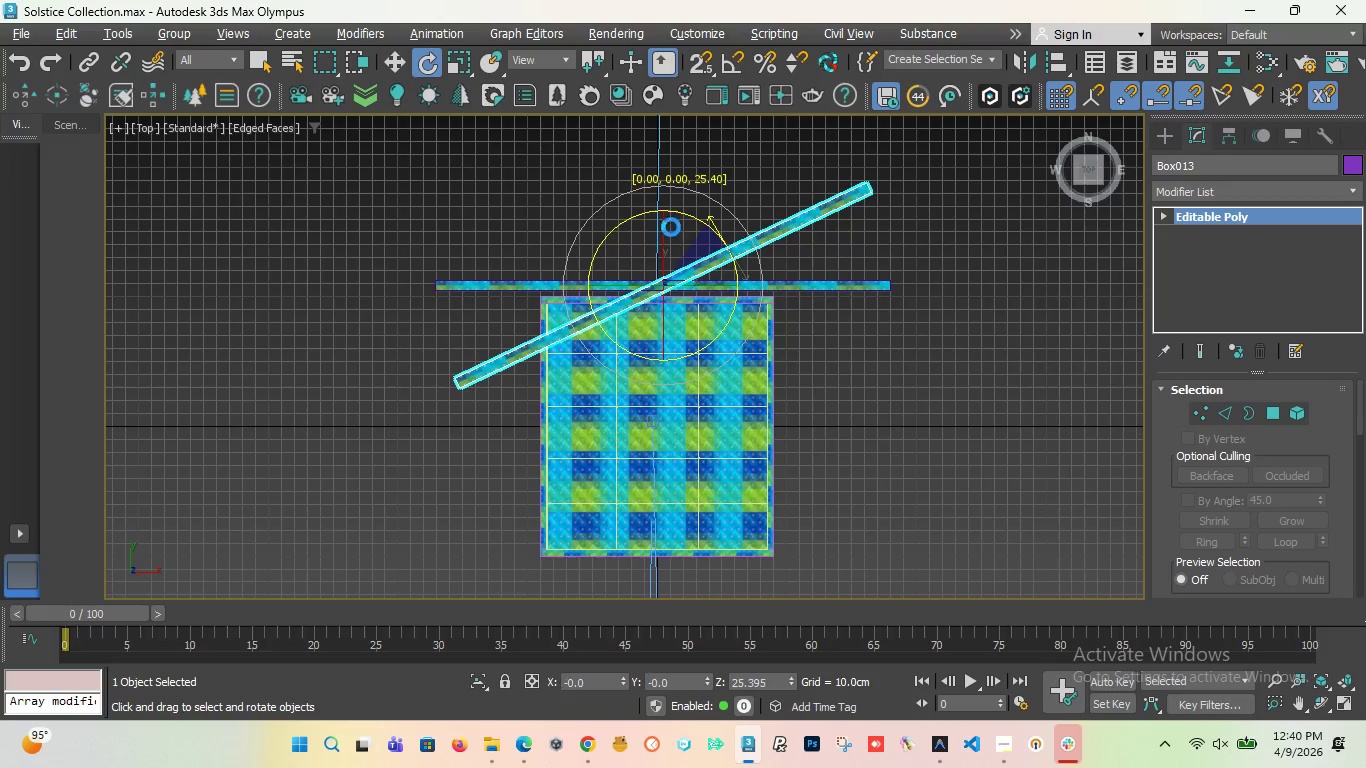 
key(Shift+ShiftLeft)
 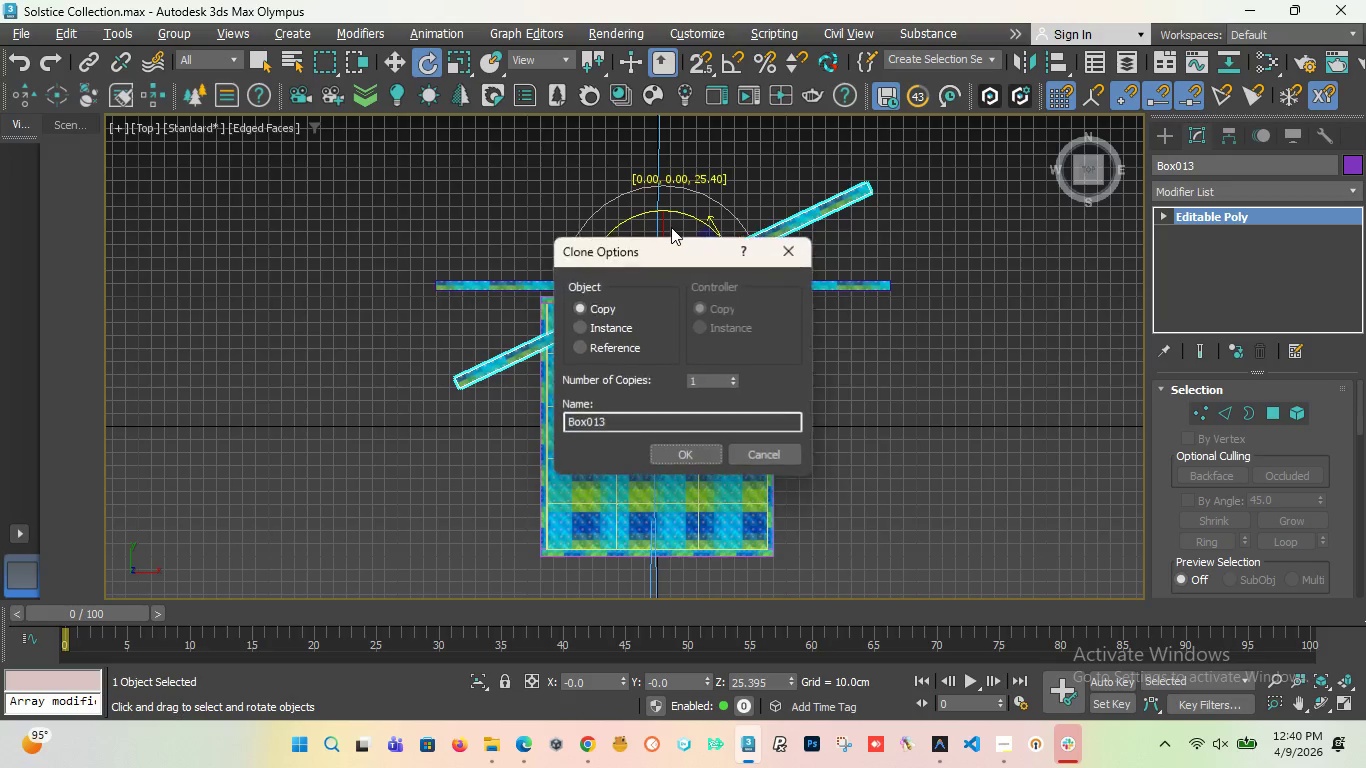 
key(Control+Z)
 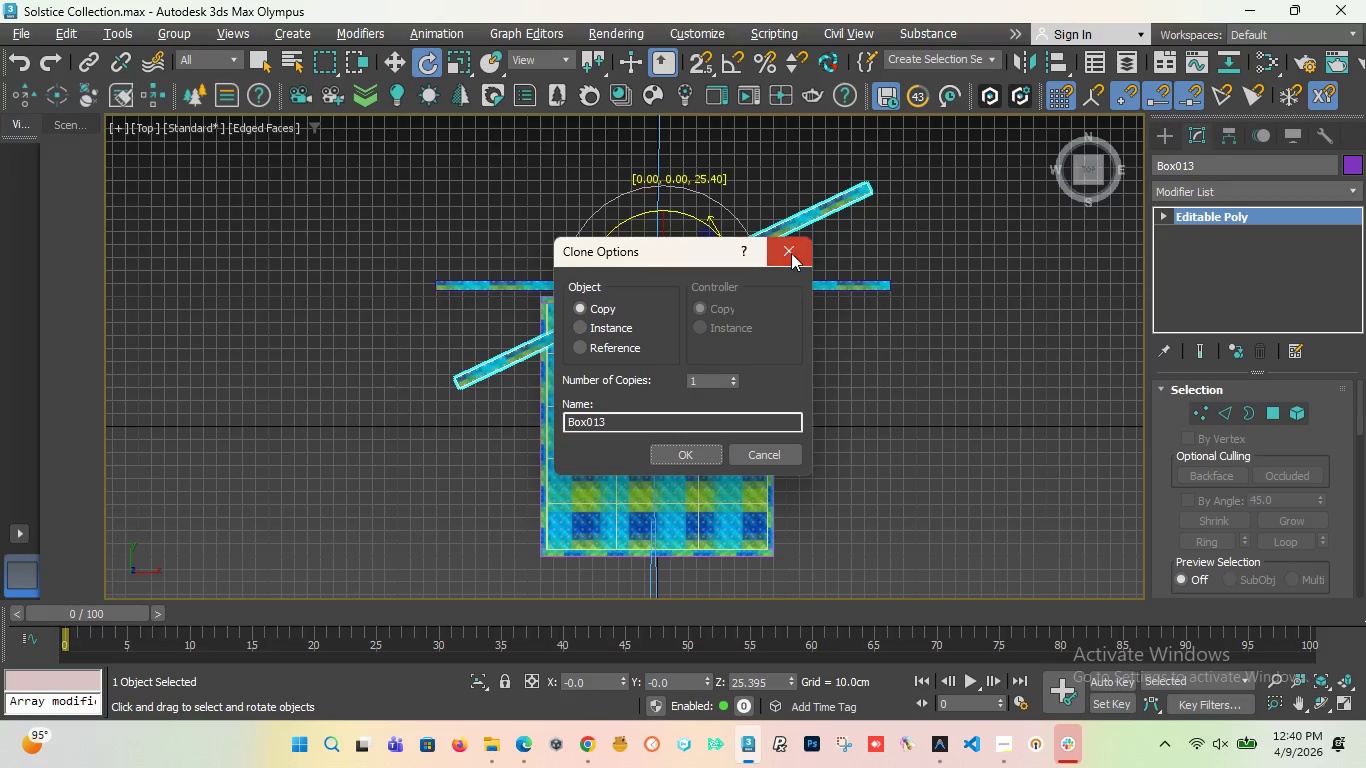 
left_click_drag(start_coordinate=[787, 253], to_coordinate=[792, 253])
 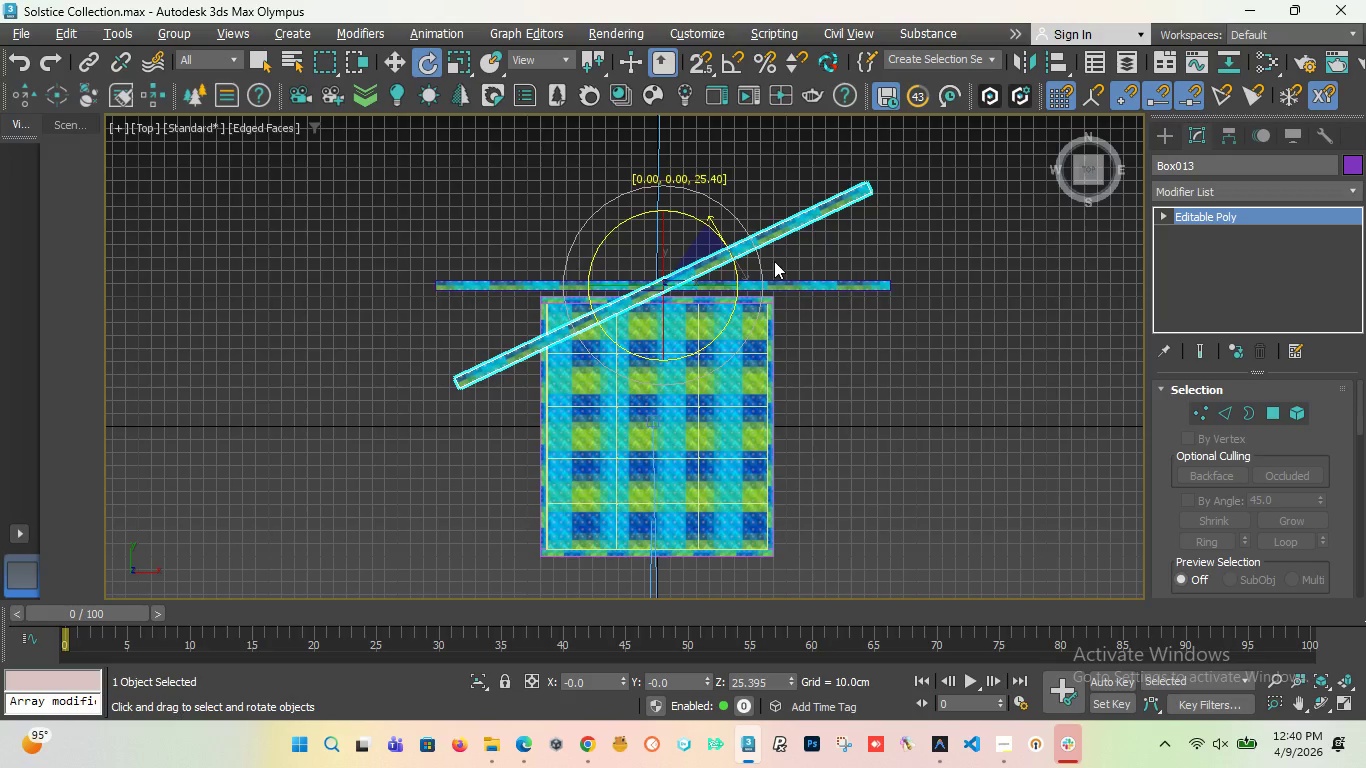 
key(Control+Z)
 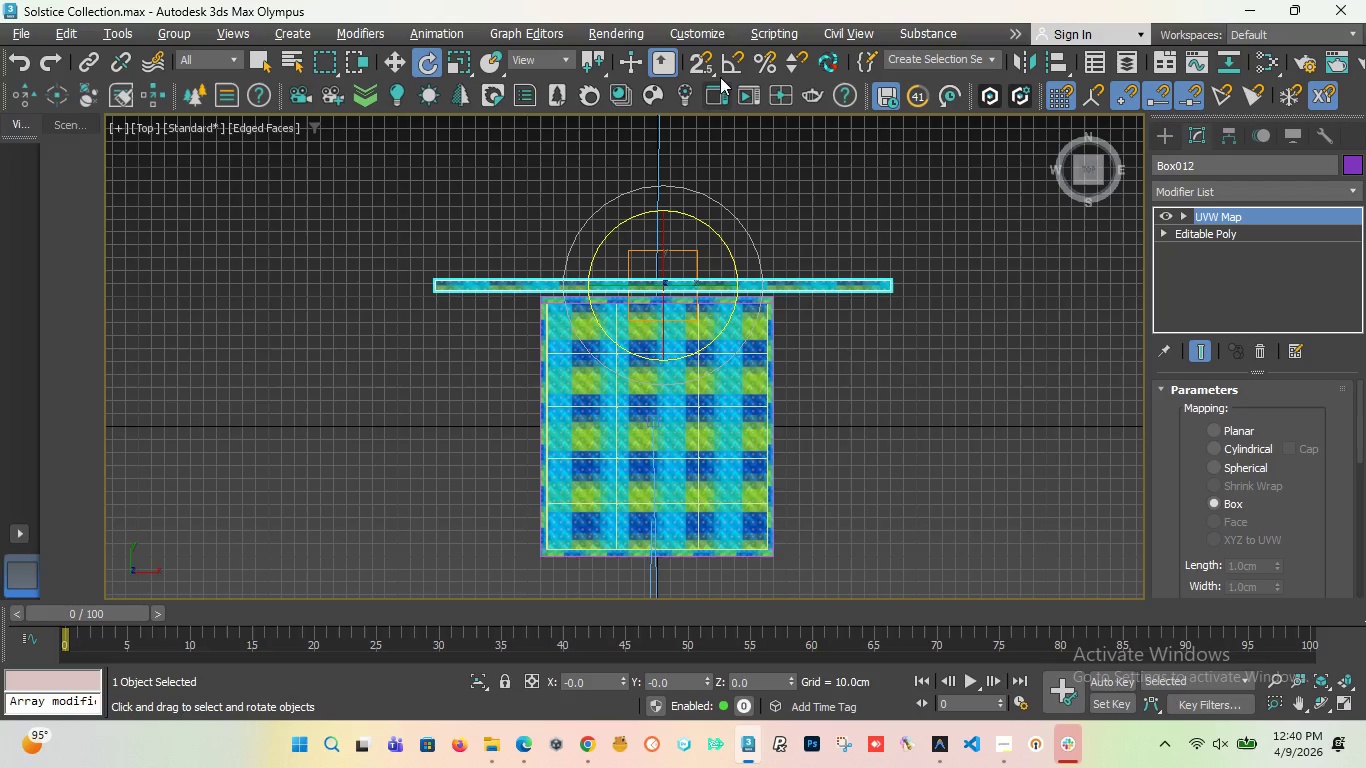 
left_click([733, 61])
 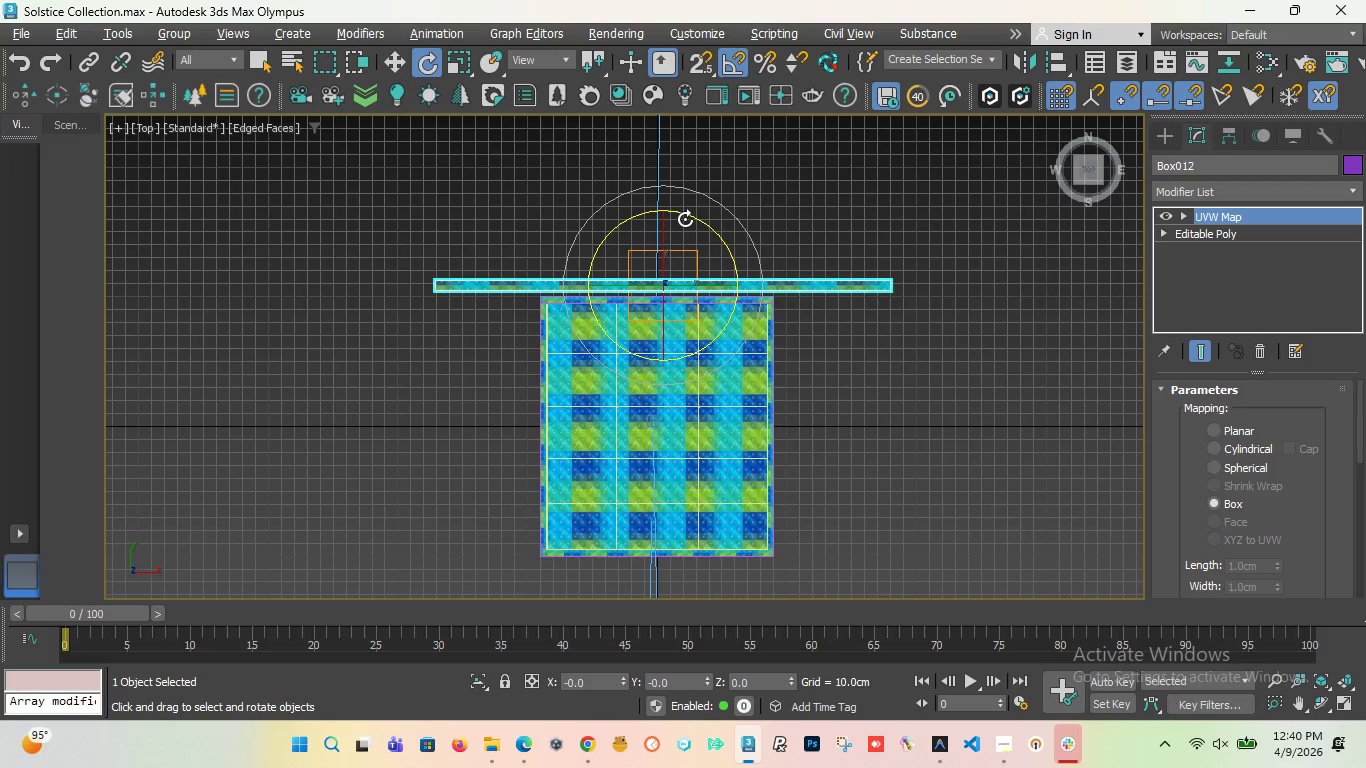 
hold_key(key=ShiftLeft, duration=1.5)
left_click_drag(start_coordinate=[685, 219], to_coordinate=[674, 214])
 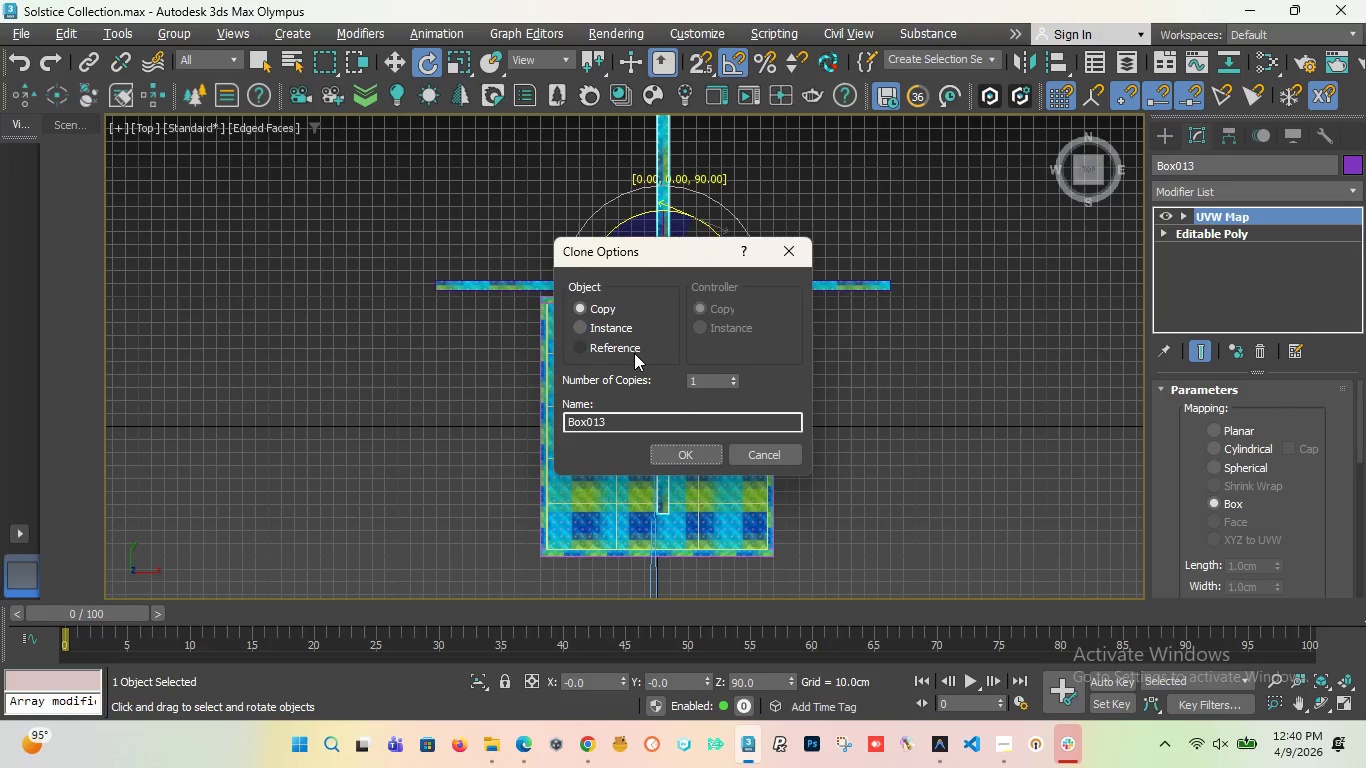 
hold_key(key=ShiftLeft, duration=1.39)
 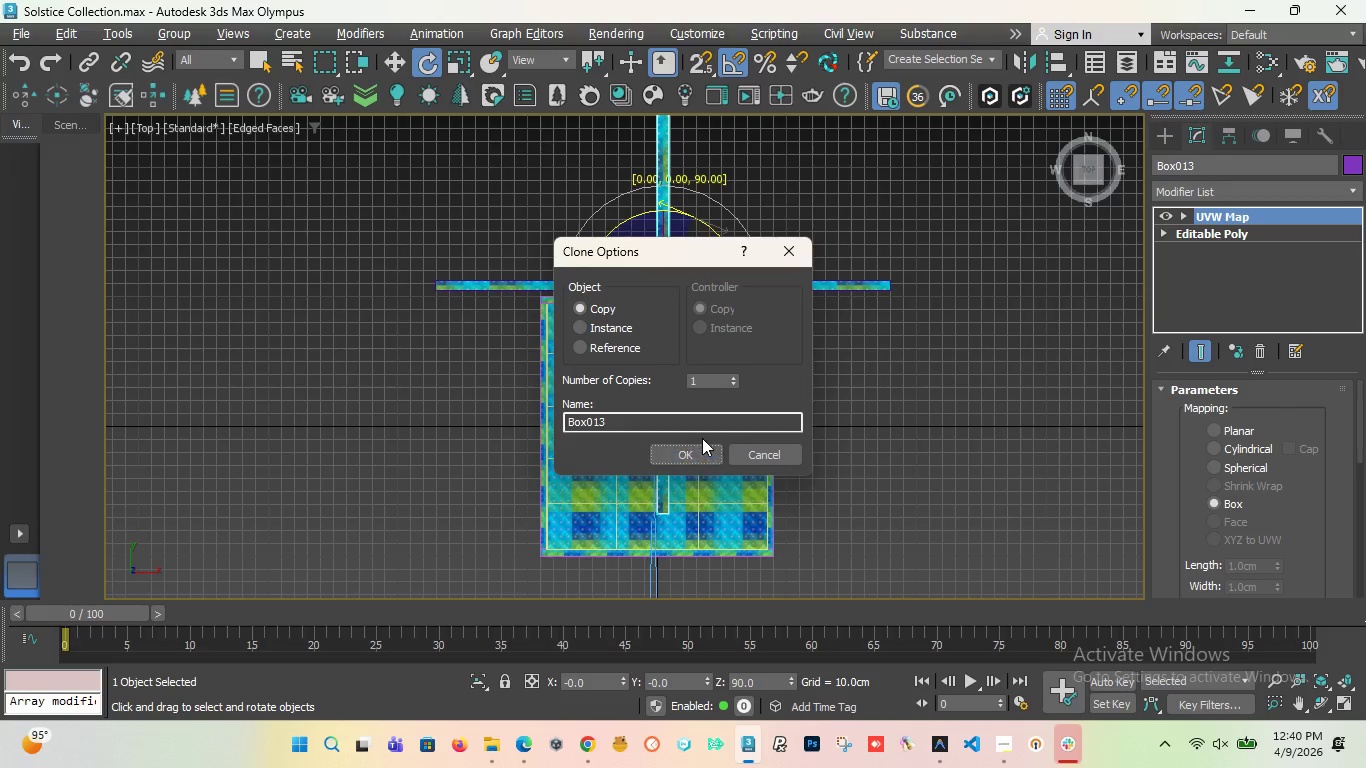 
left_click([697, 452])
 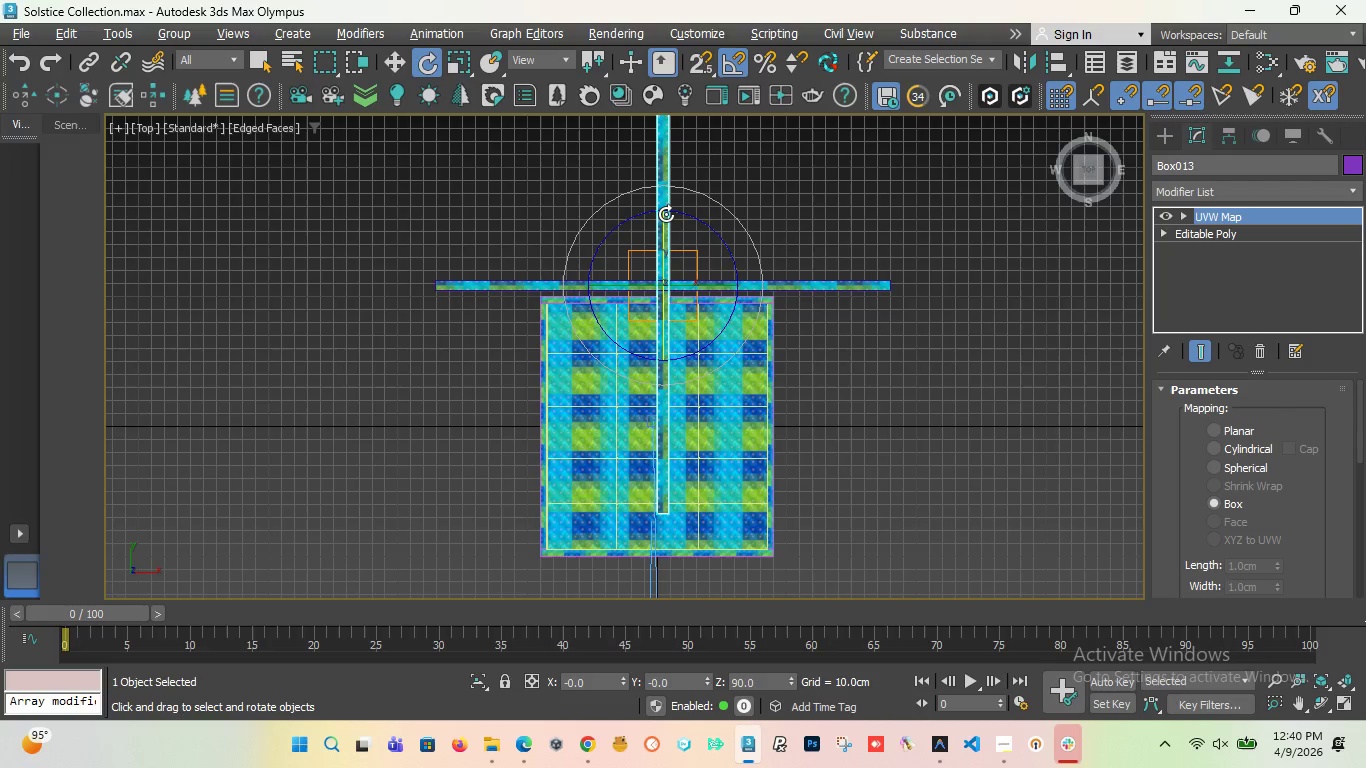 
key(W)
 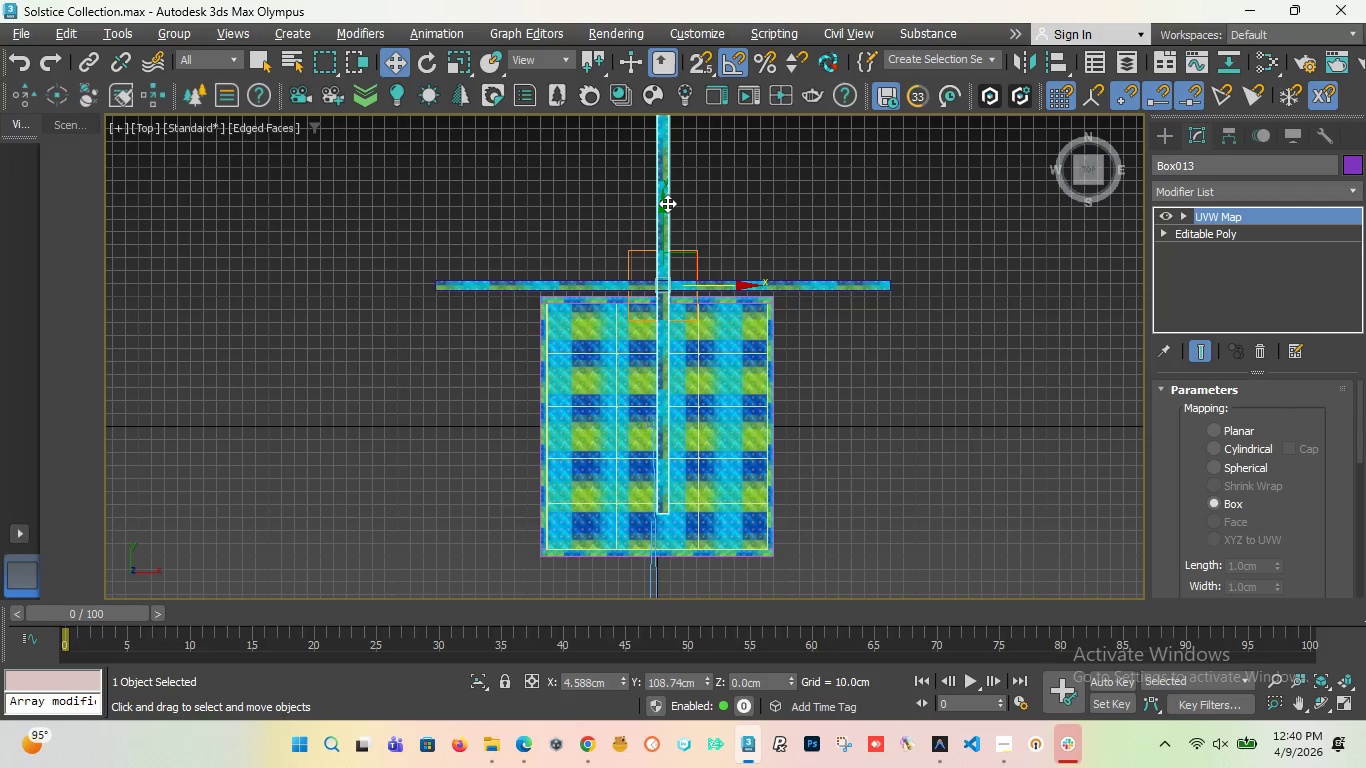 
left_click_drag(start_coordinate=[664, 207], to_coordinate=[656, 419])
 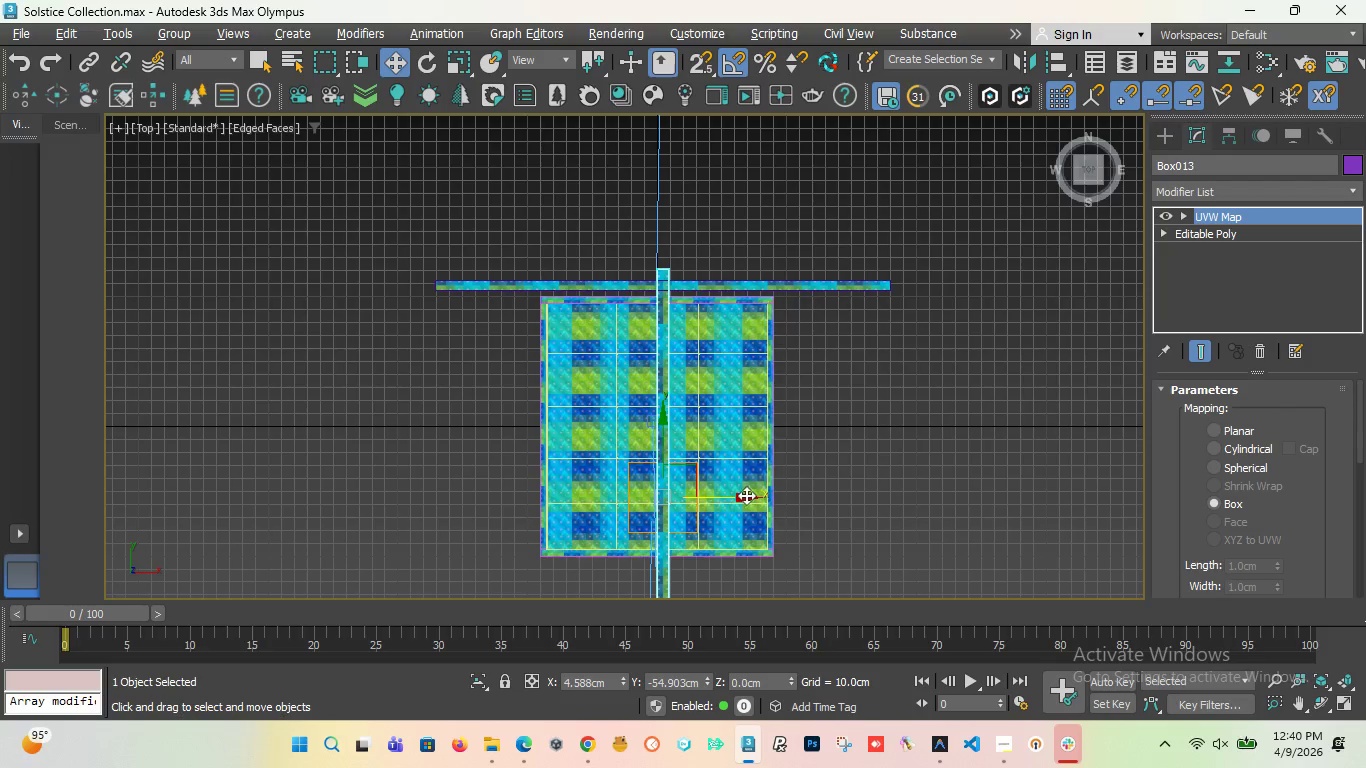 
left_click_drag(start_coordinate=[745, 496], to_coordinate=[526, 555])
 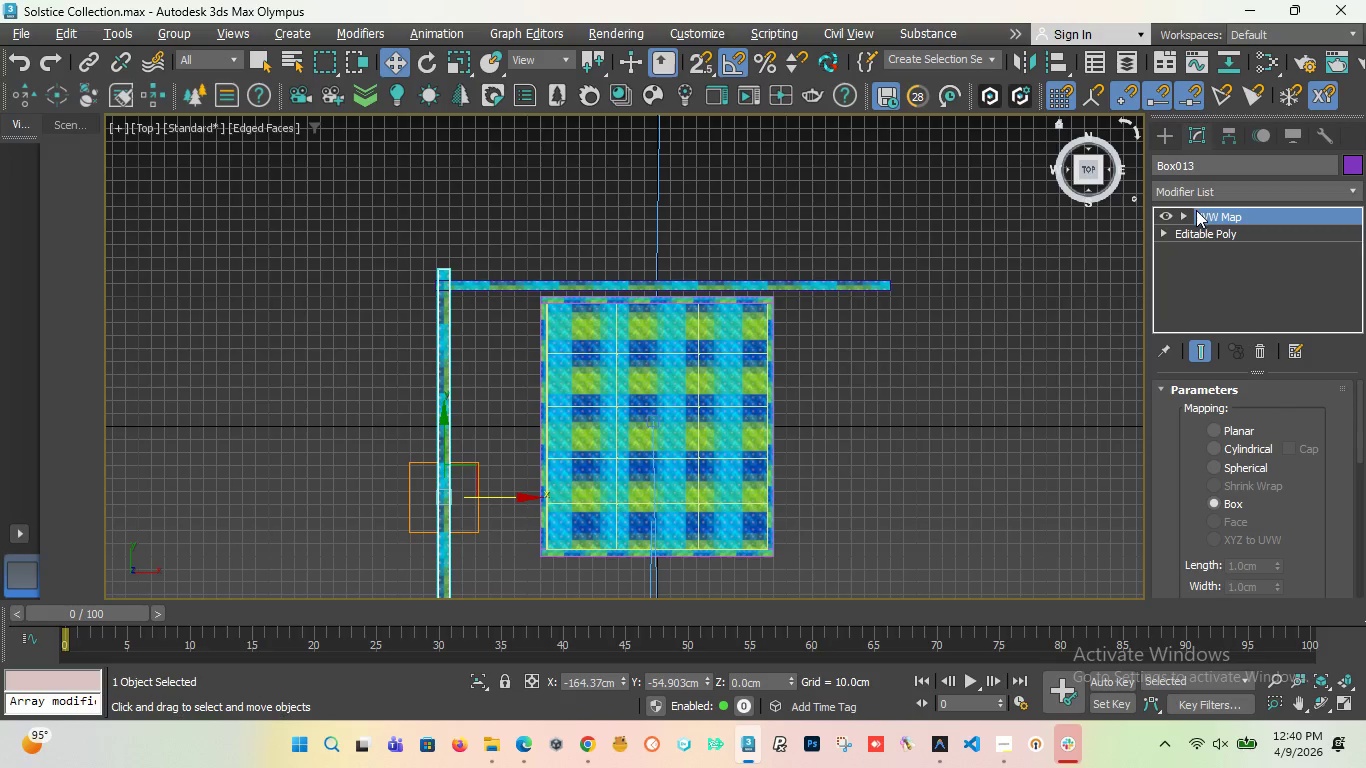 
right_click([1216, 215])
 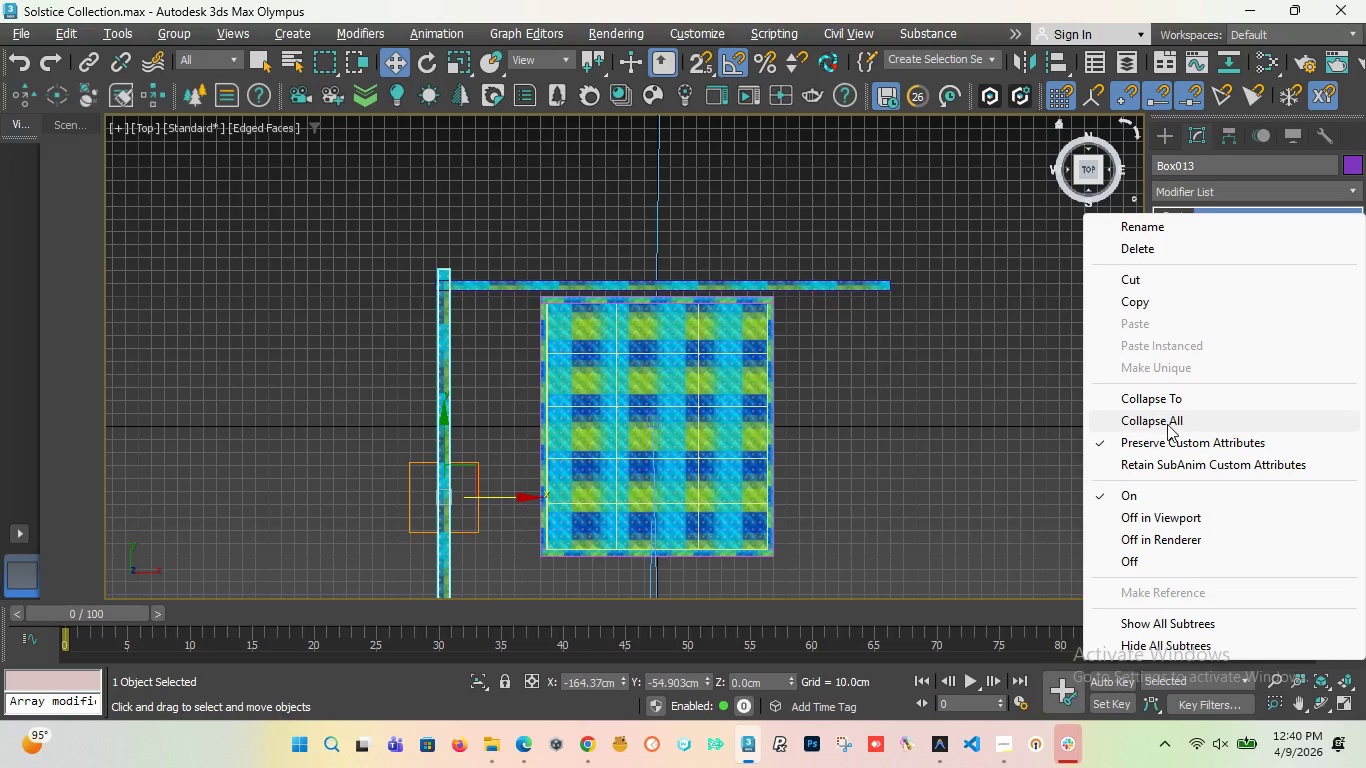 
left_click([1167, 424])
 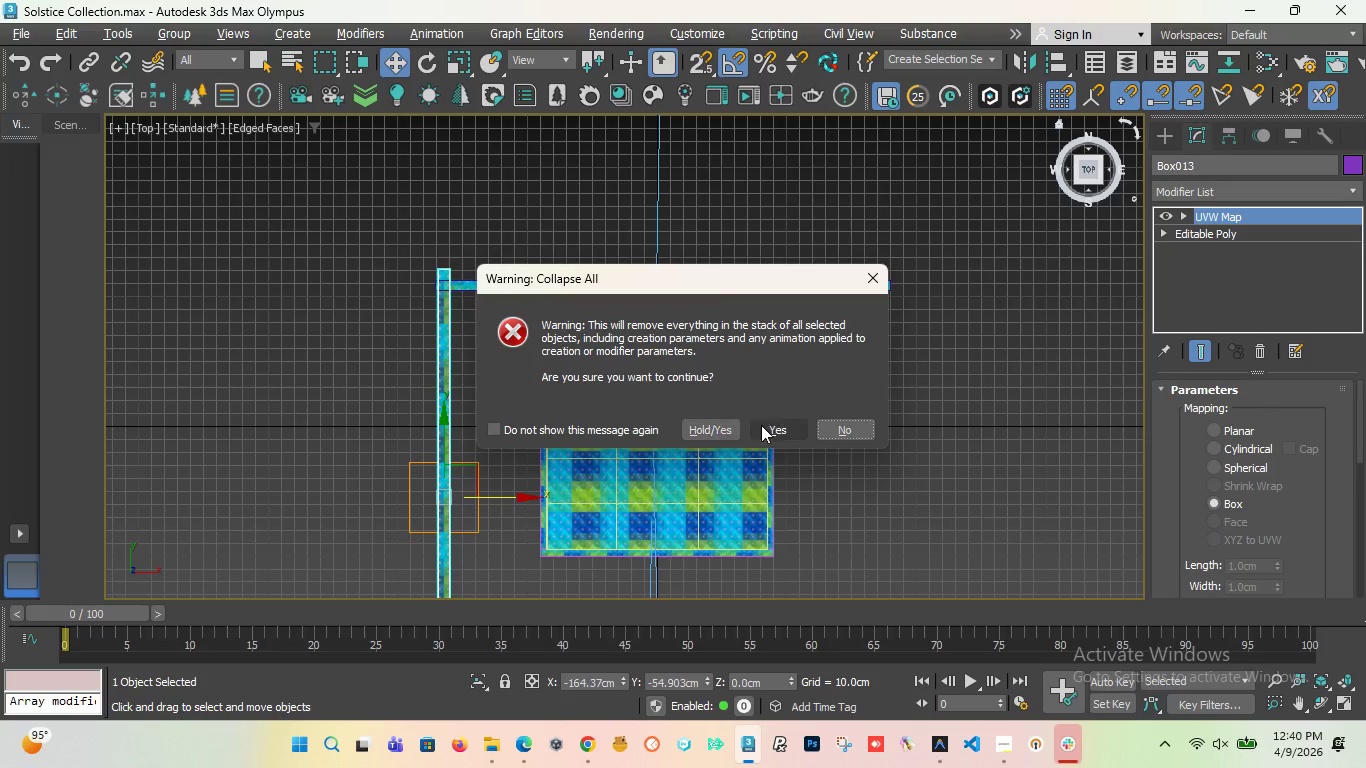 
left_click([780, 428])
 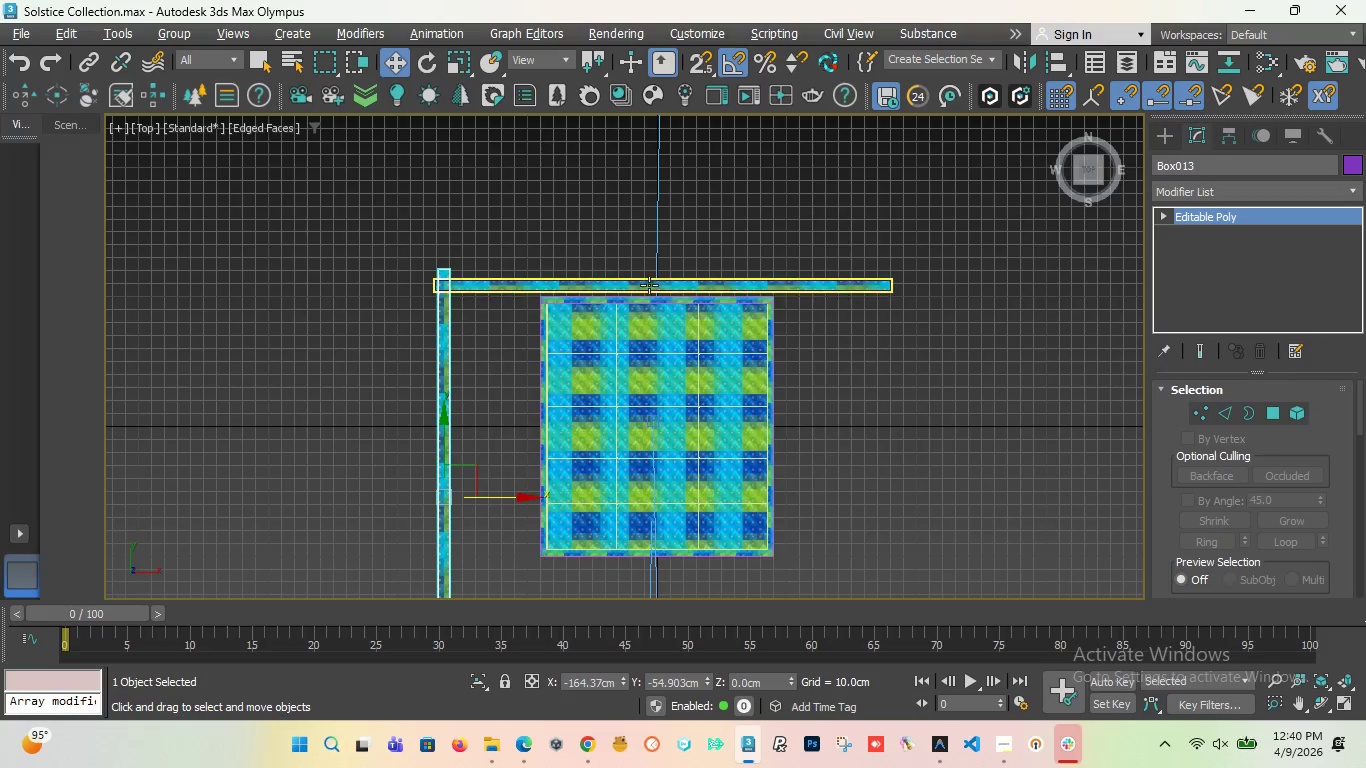 
left_click([647, 281])
 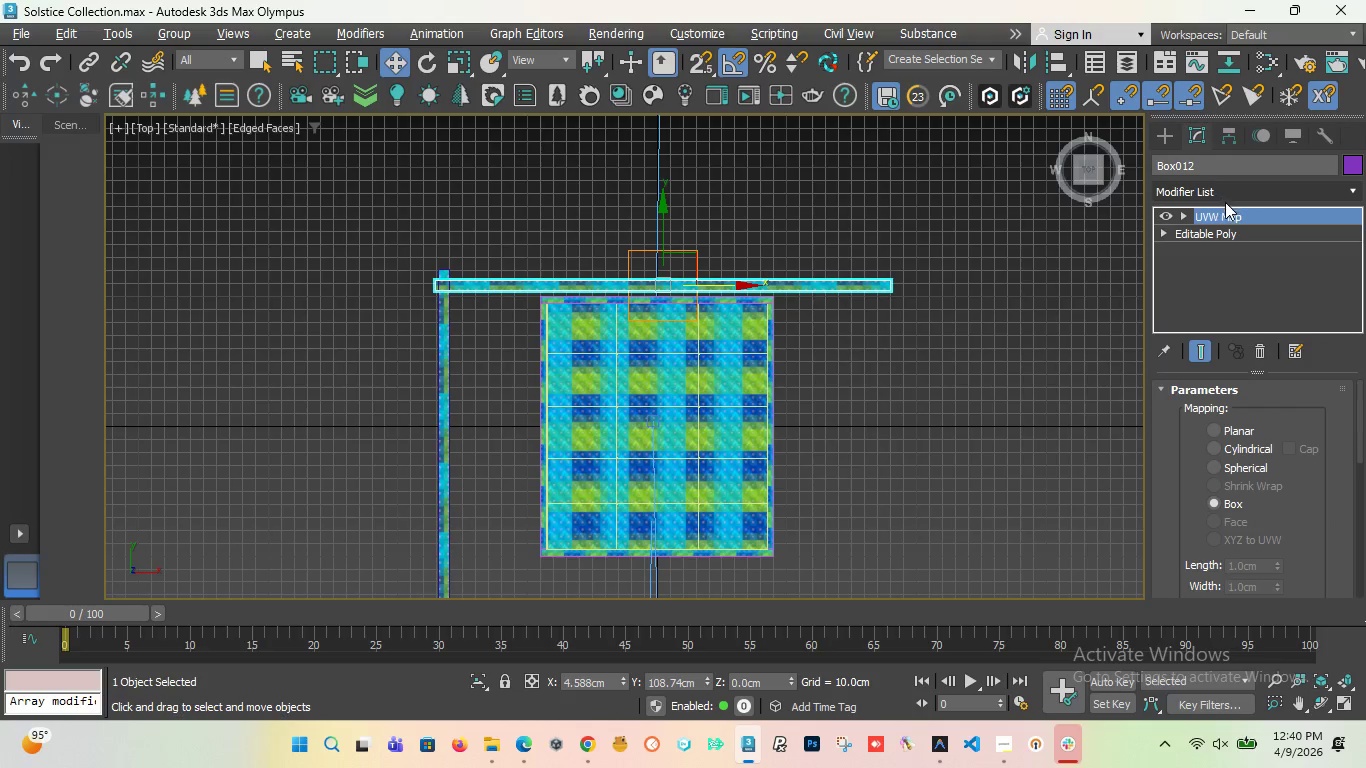 
right_click([1216, 211])
 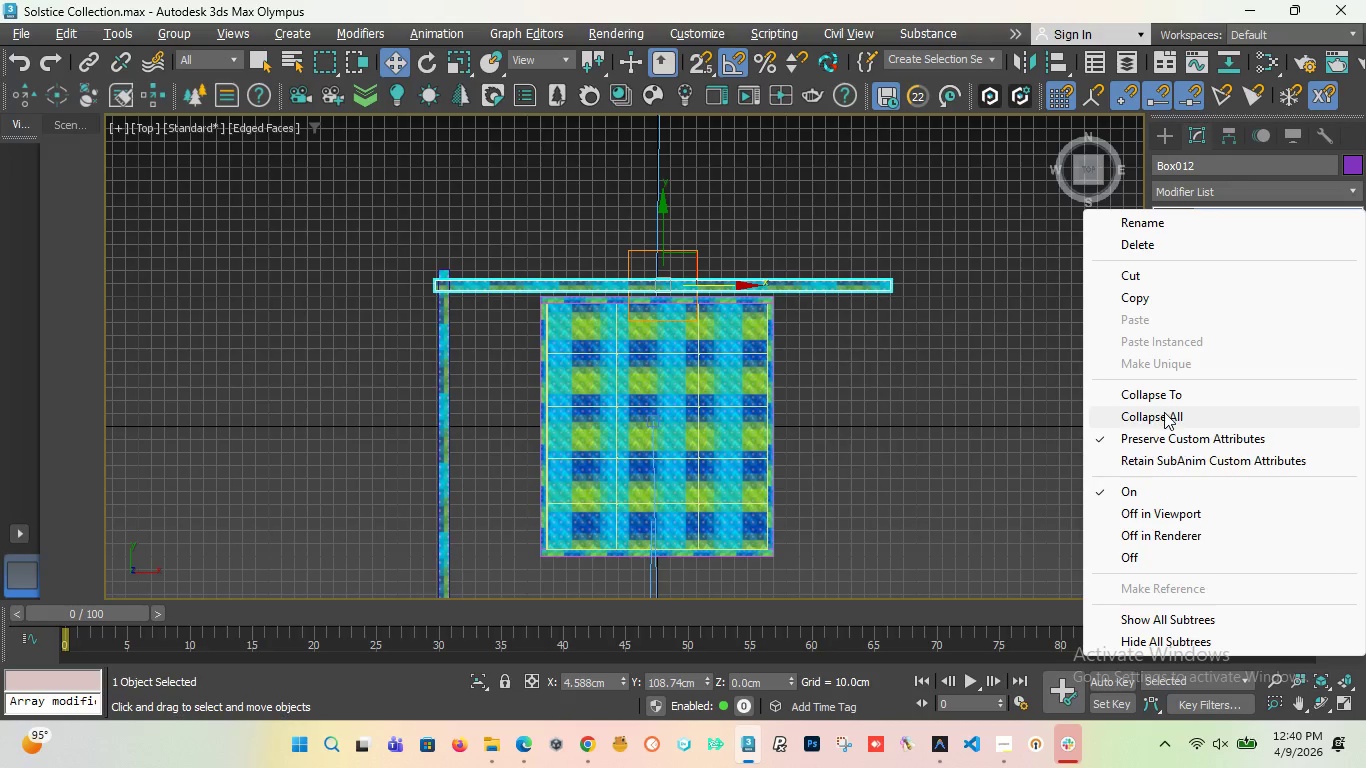 
left_click([1164, 412])
 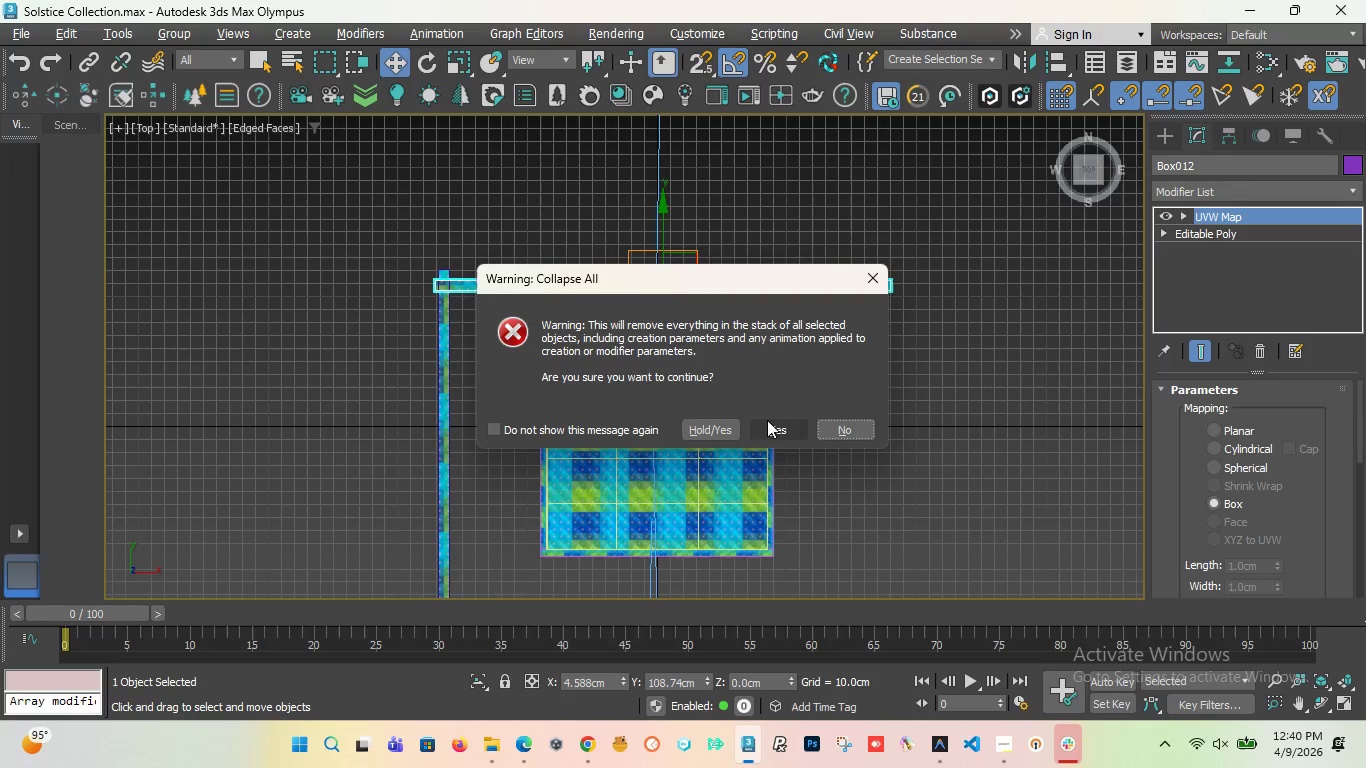 
left_click([767, 428])
 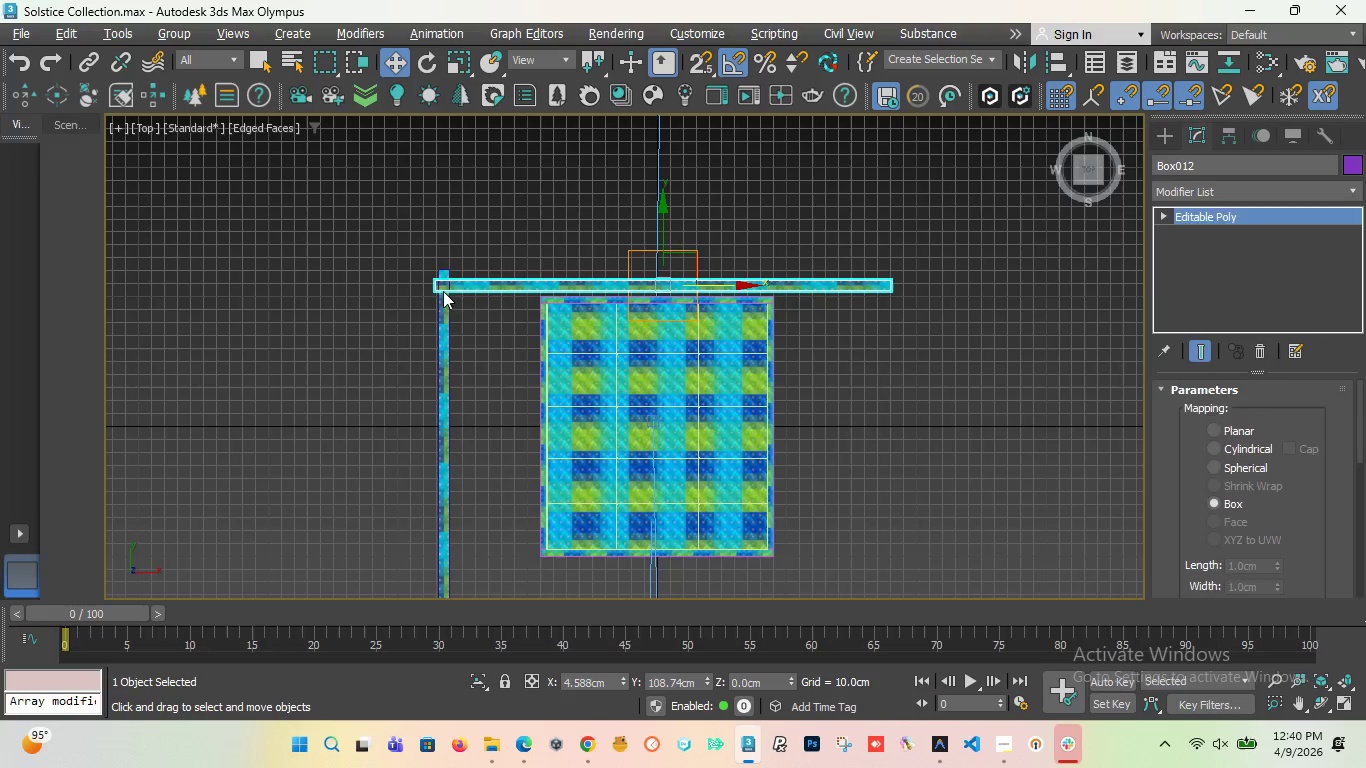 
scroll: coordinate [480, 285], scroll_direction: up, amount: 2.0
 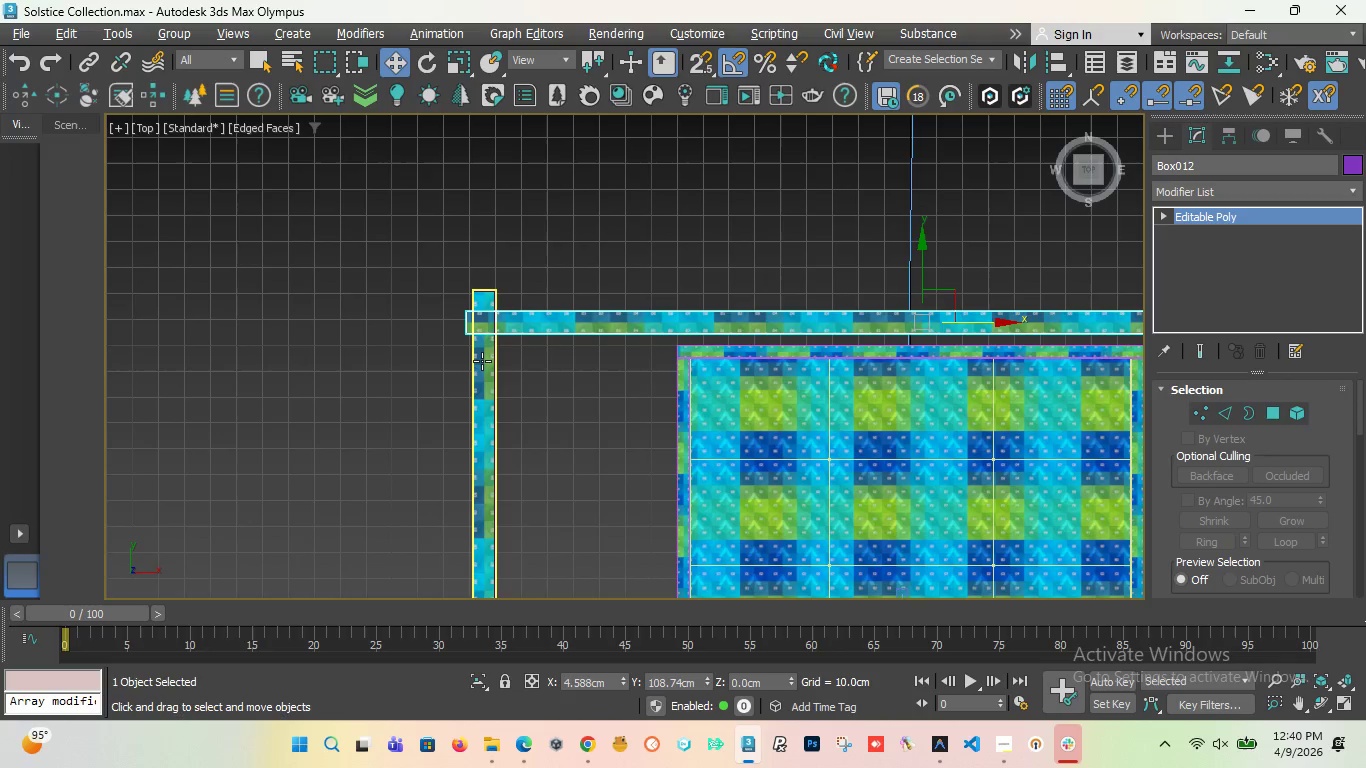 
left_click([482, 361])
 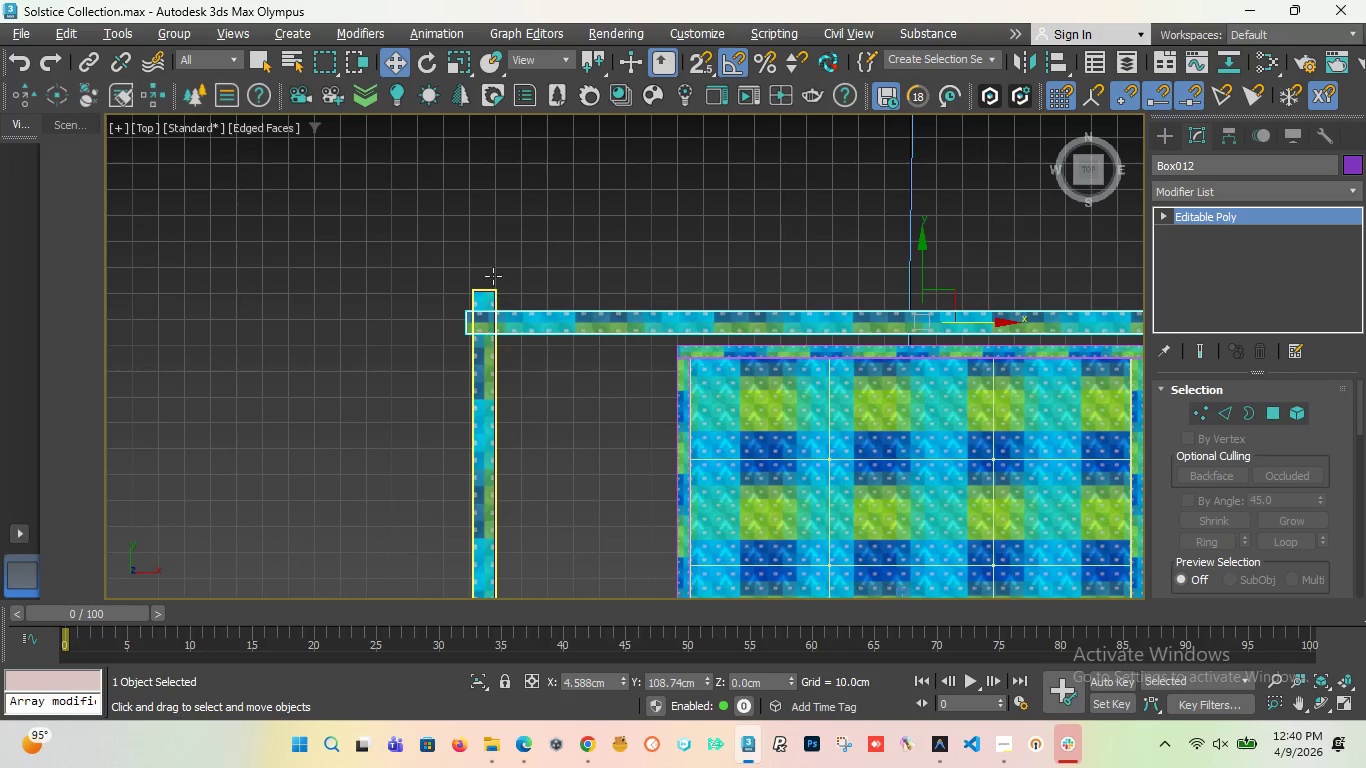 
scroll: coordinate [490, 316], scroll_direction: up, amount: 5.0
 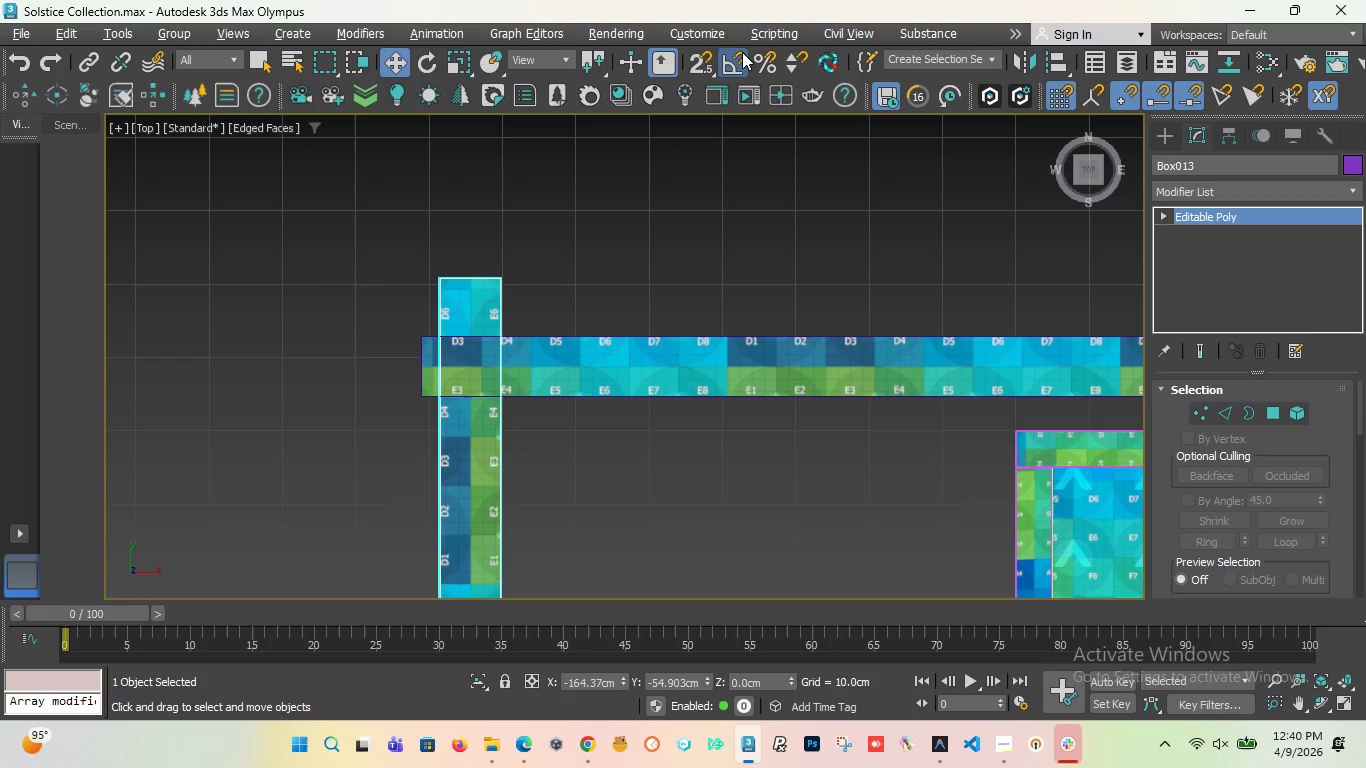 
left_click([686, 59])
 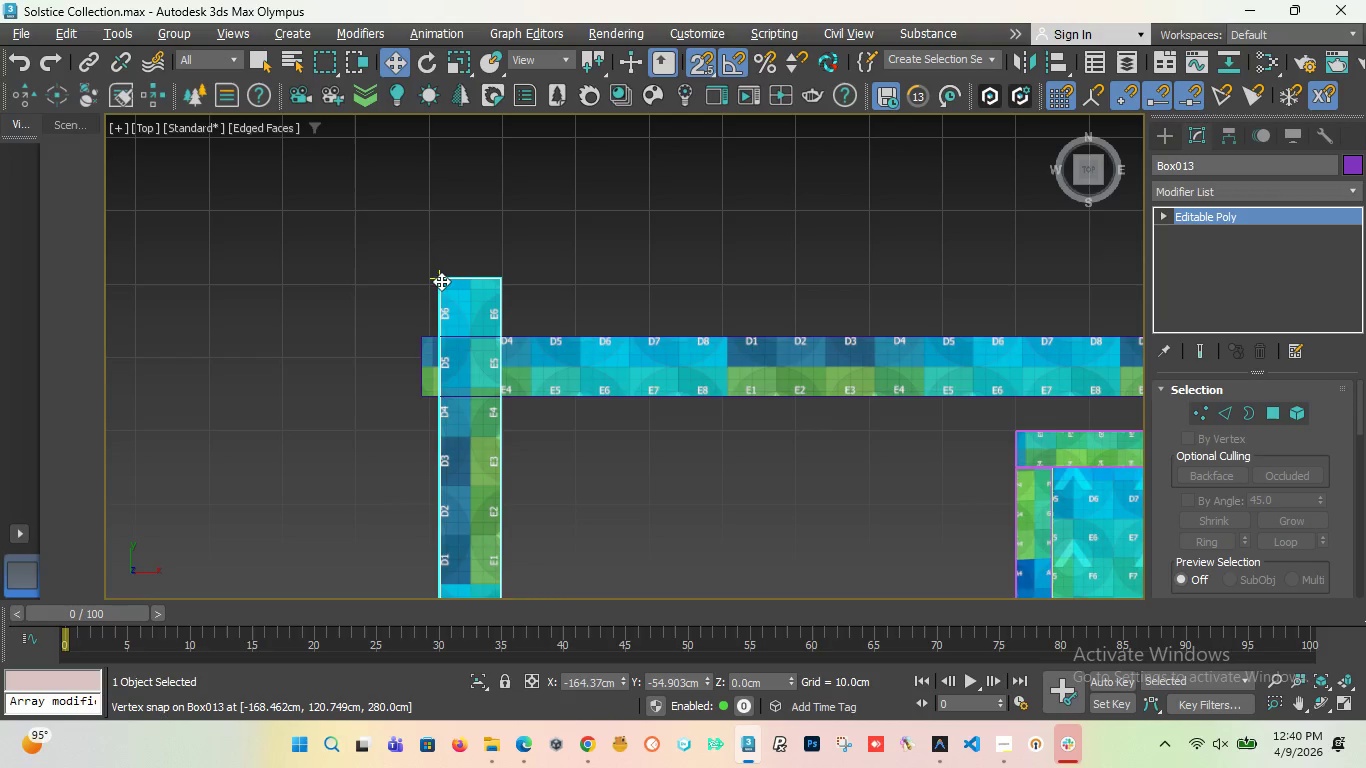 
left_click_drag(start_coordinate=[441, 280], to_coordinate=[426, 426])
 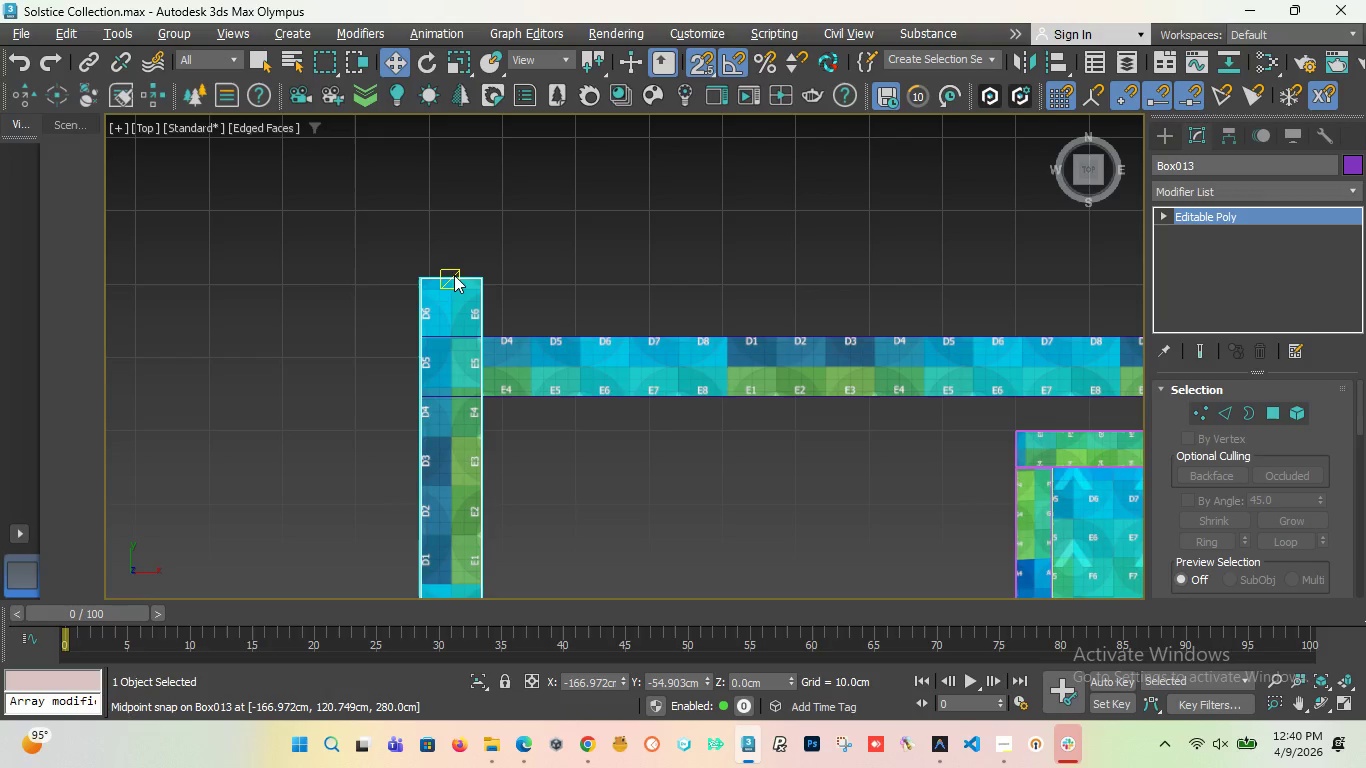 
left_click_drag(start_coordinate=[449, 279], to_coordinate=[452, 473])
 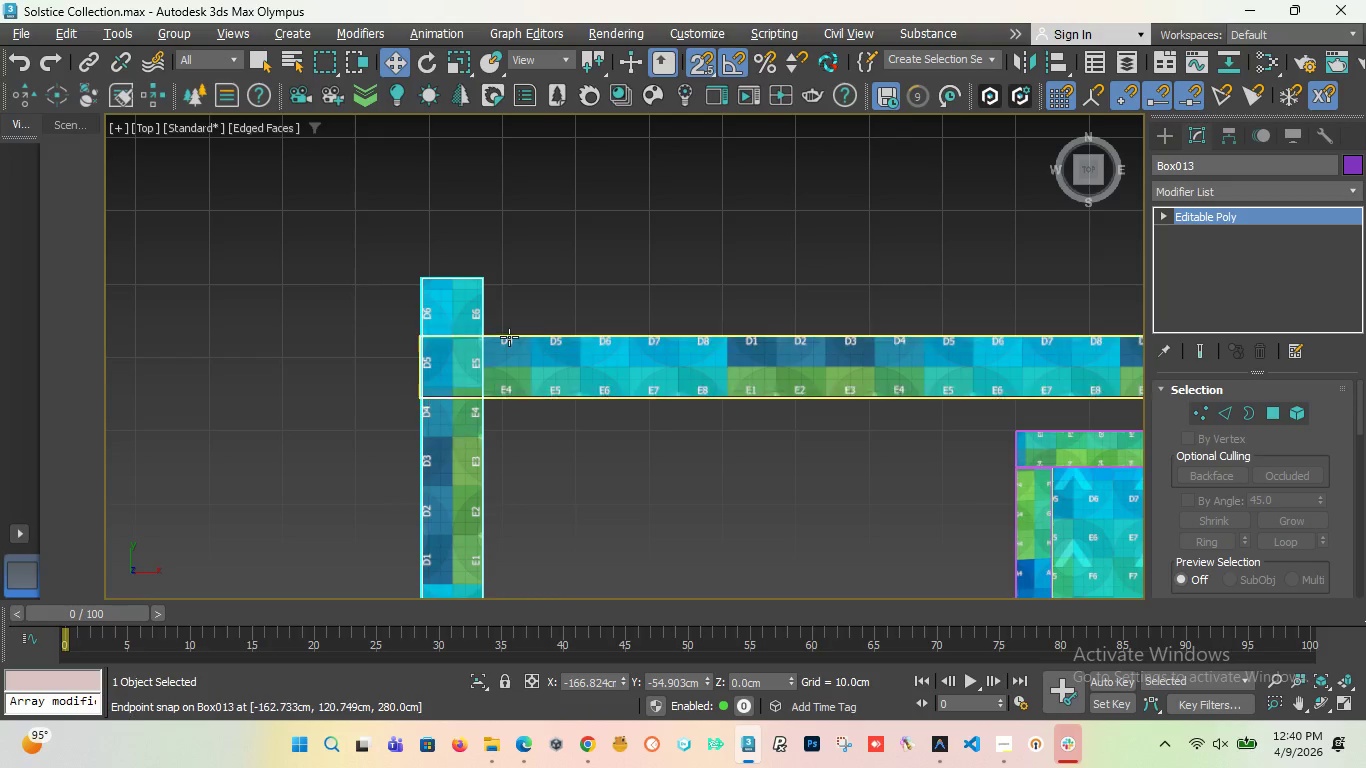 
scroll: coordinate [513, 437], scroll_direction: down, amount: 3.0
 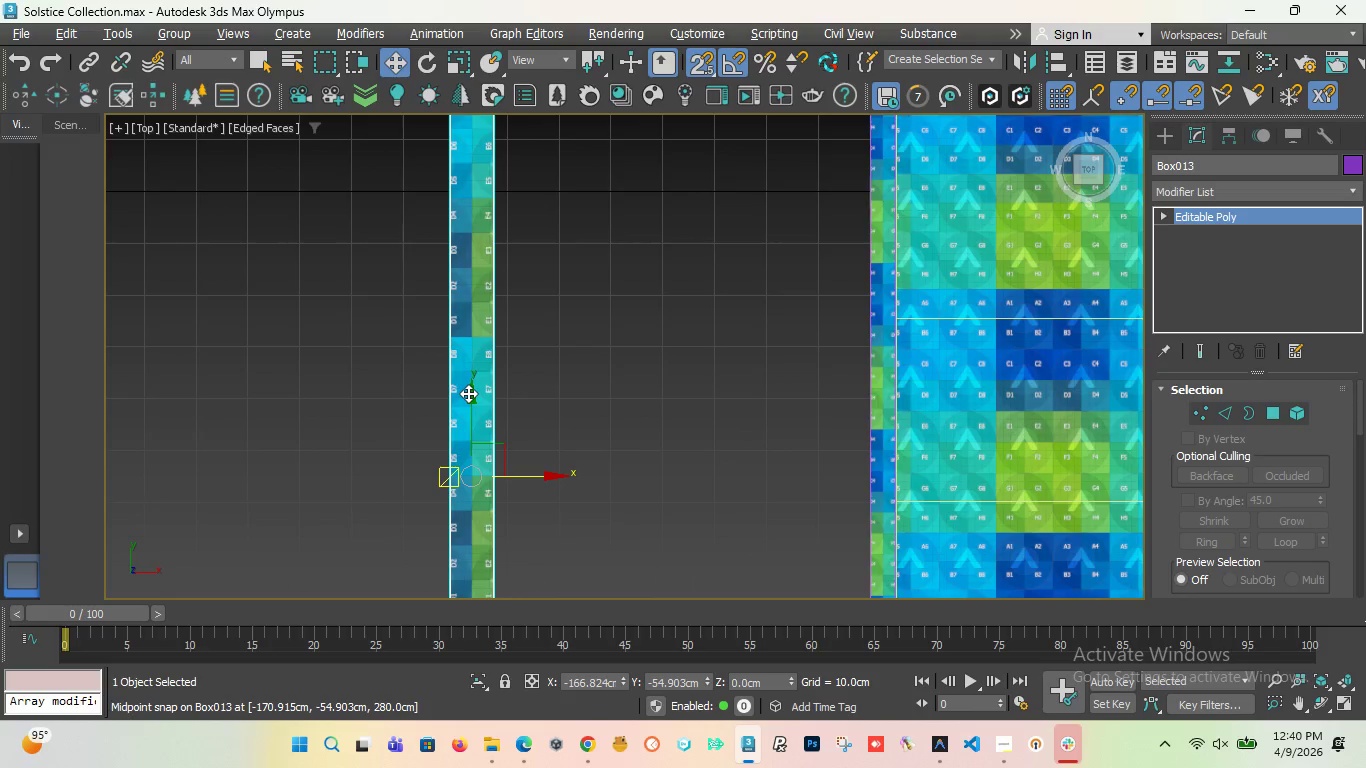 
left_click_drag(start_coordinate=[468, 395], to_coordinate=[470, 505])
 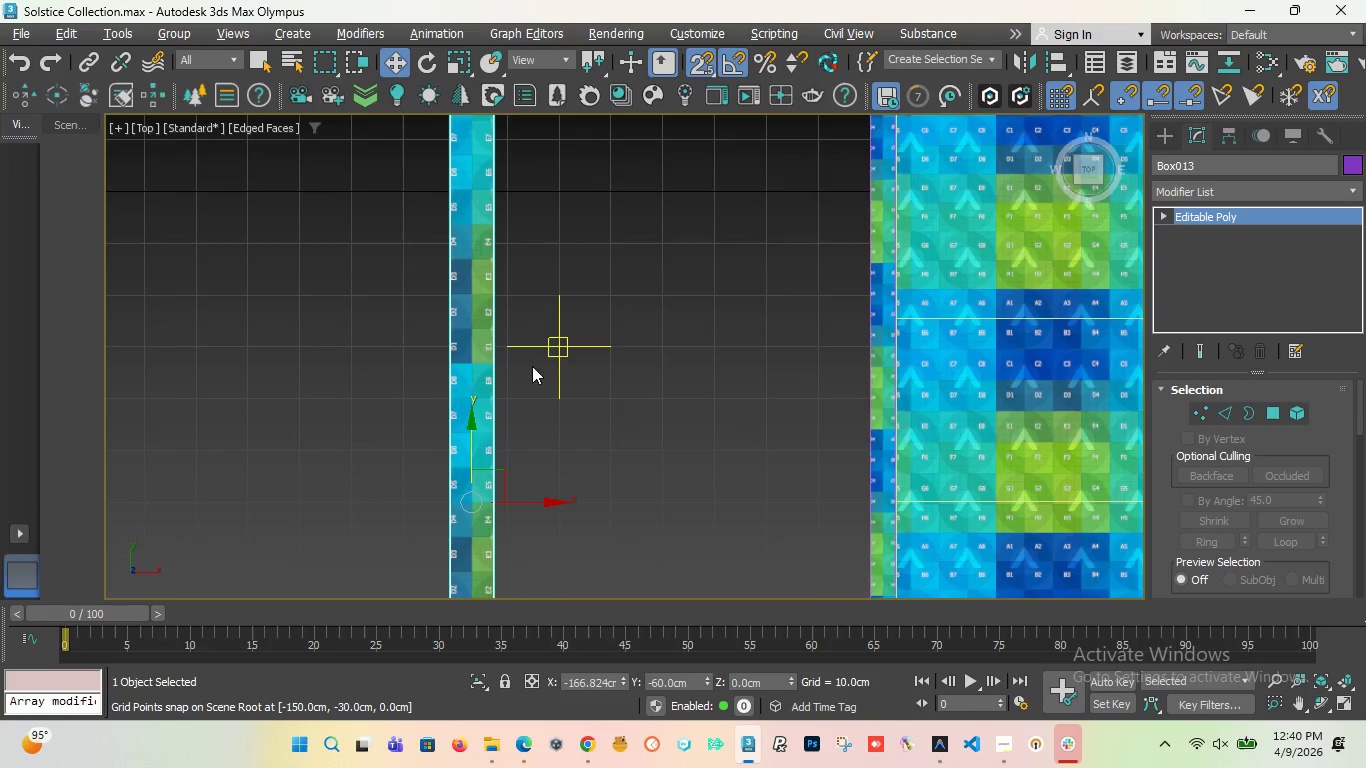 
scroll: coordinate [530, 373], scroll_direction: down, amount: 4.0
 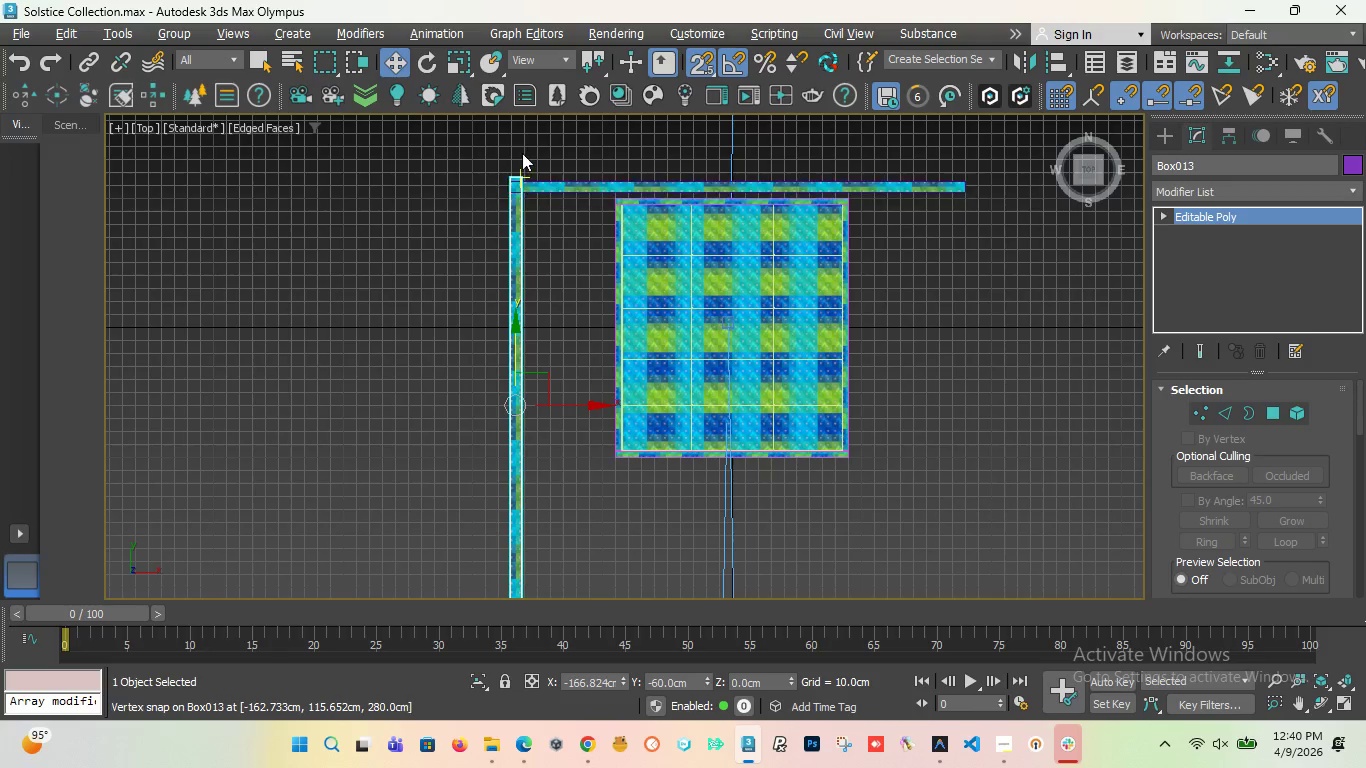 
scroll: coordinate [464, 326], scroll_direction: up, amount: 6.0
 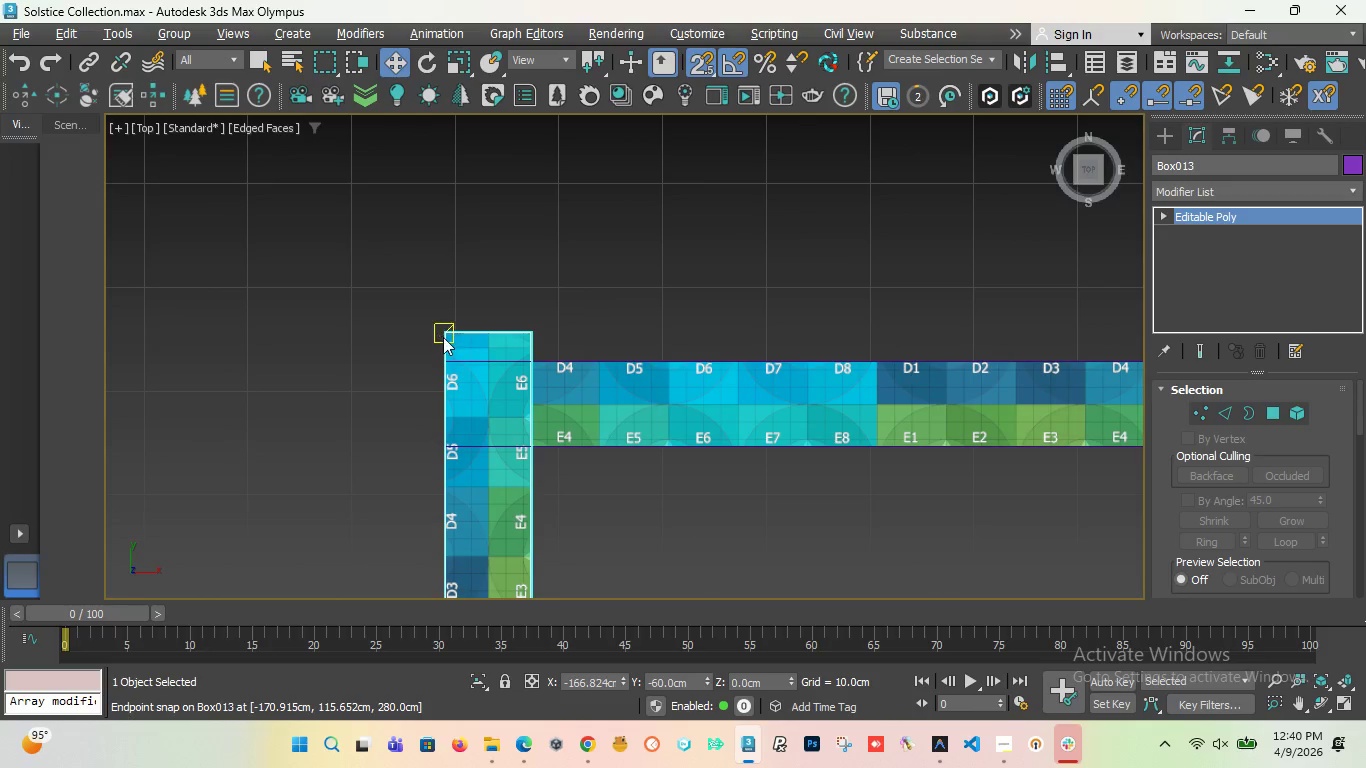 
left_click_drag(start_coordinate=[446, 333], to_coordinate=[455, 451])
 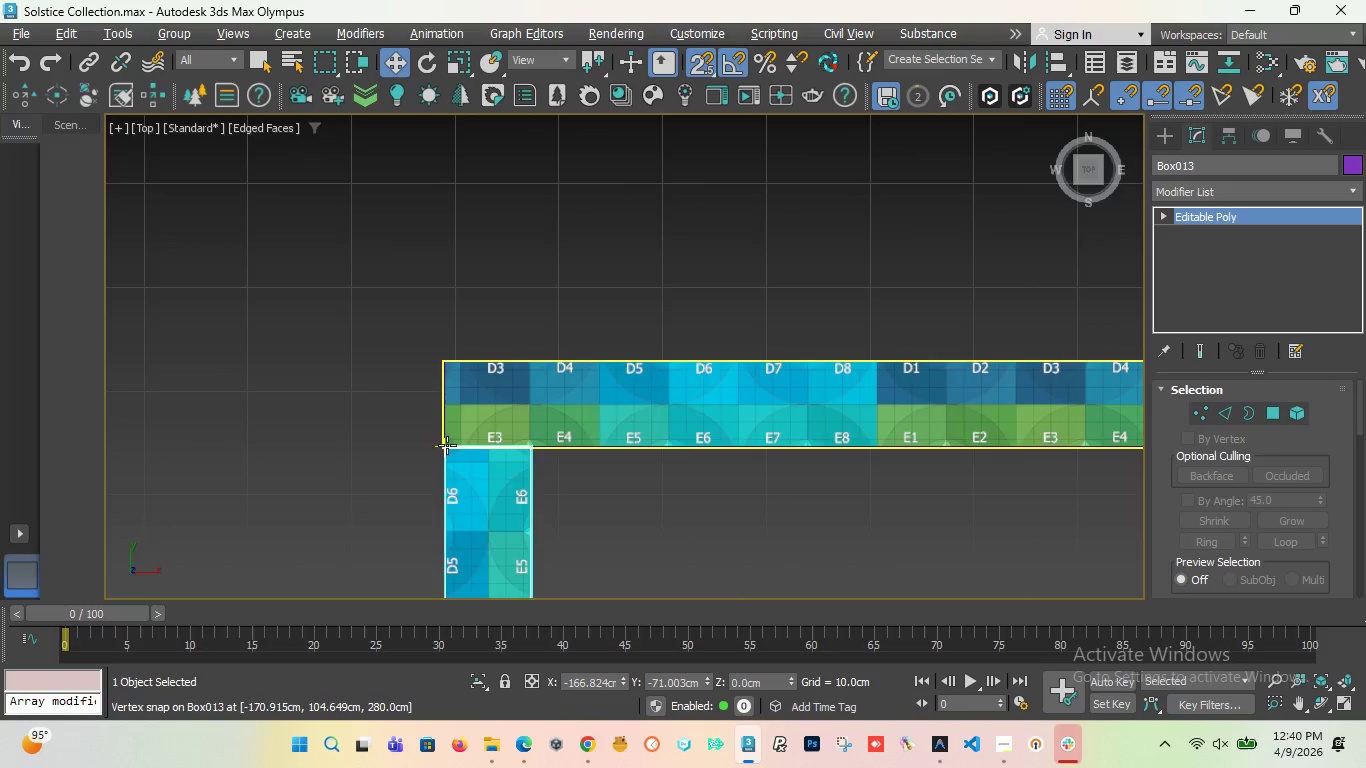 
scroll: coordinate [449, 447], scroll_direction: up, amount: 8.0
 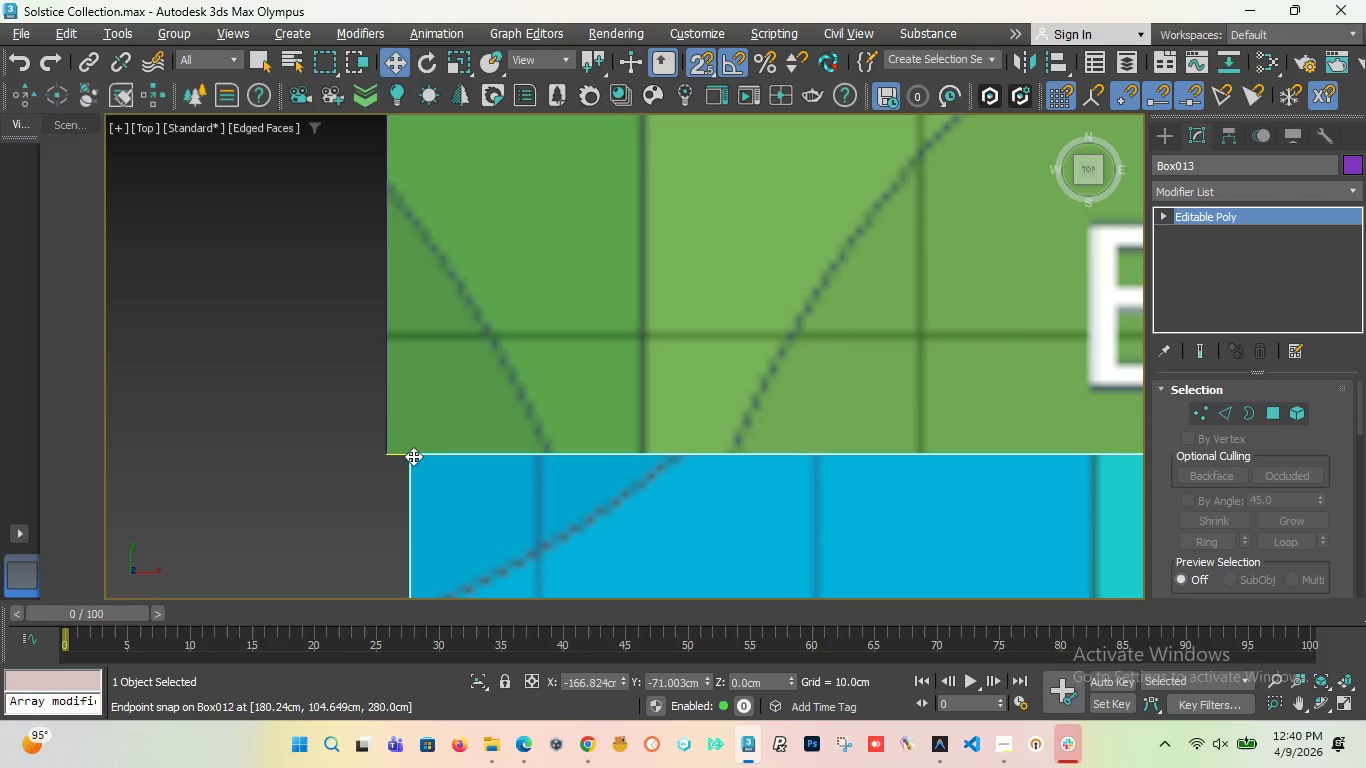 
left_click_drag(start_coordinate=[412, 456], to_coordinate=[389, 460])
 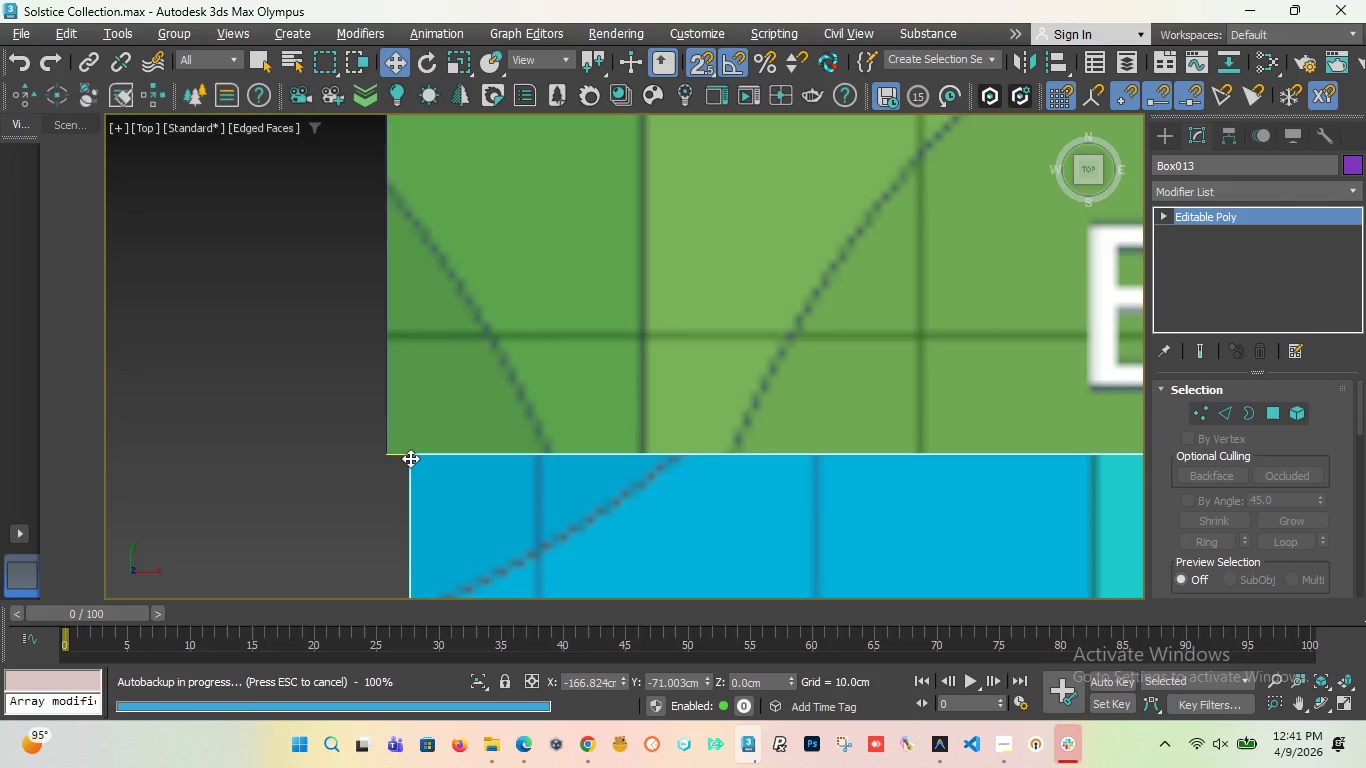 
left_click_drag(start_coordinate=[410, 458], to_coordinate=[344, 450])
 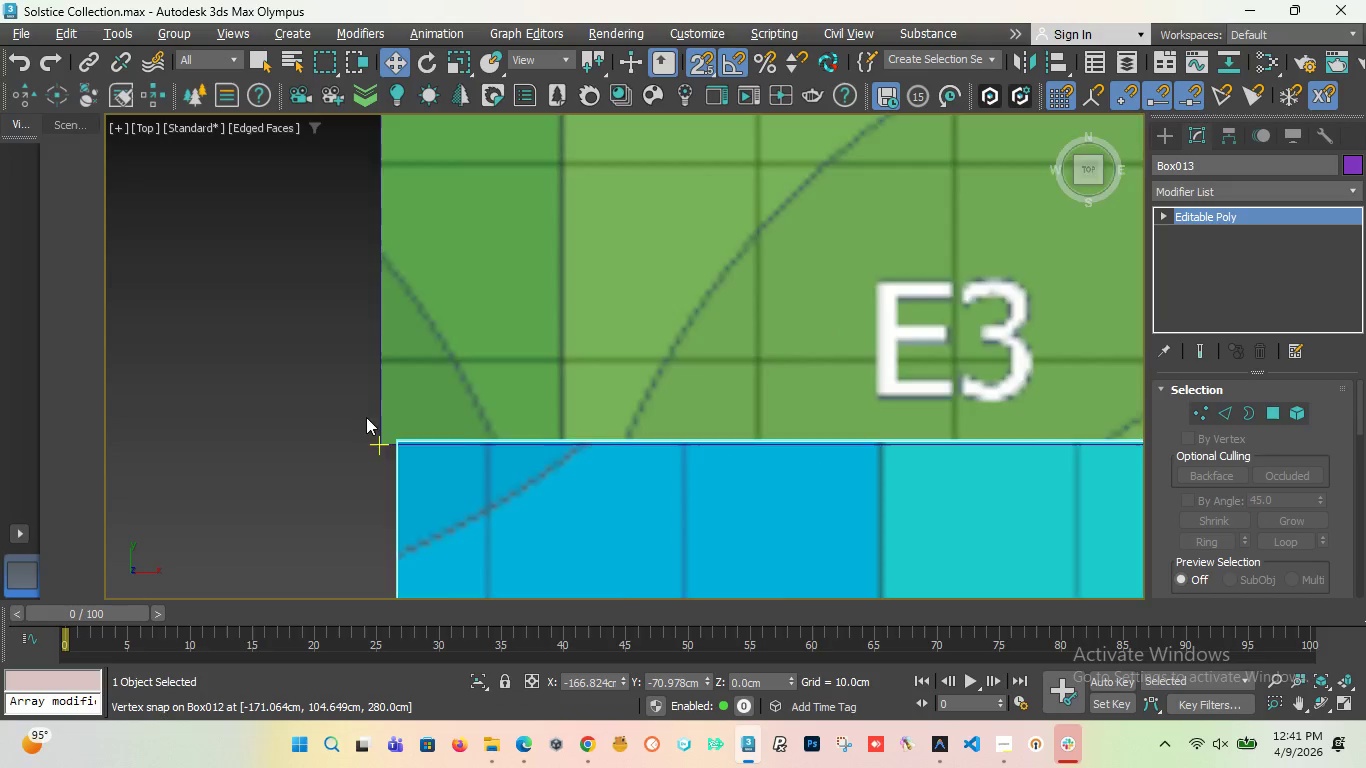 
scroll: coordinate [519, 332], scroll_direction: down, amount: 16.0
 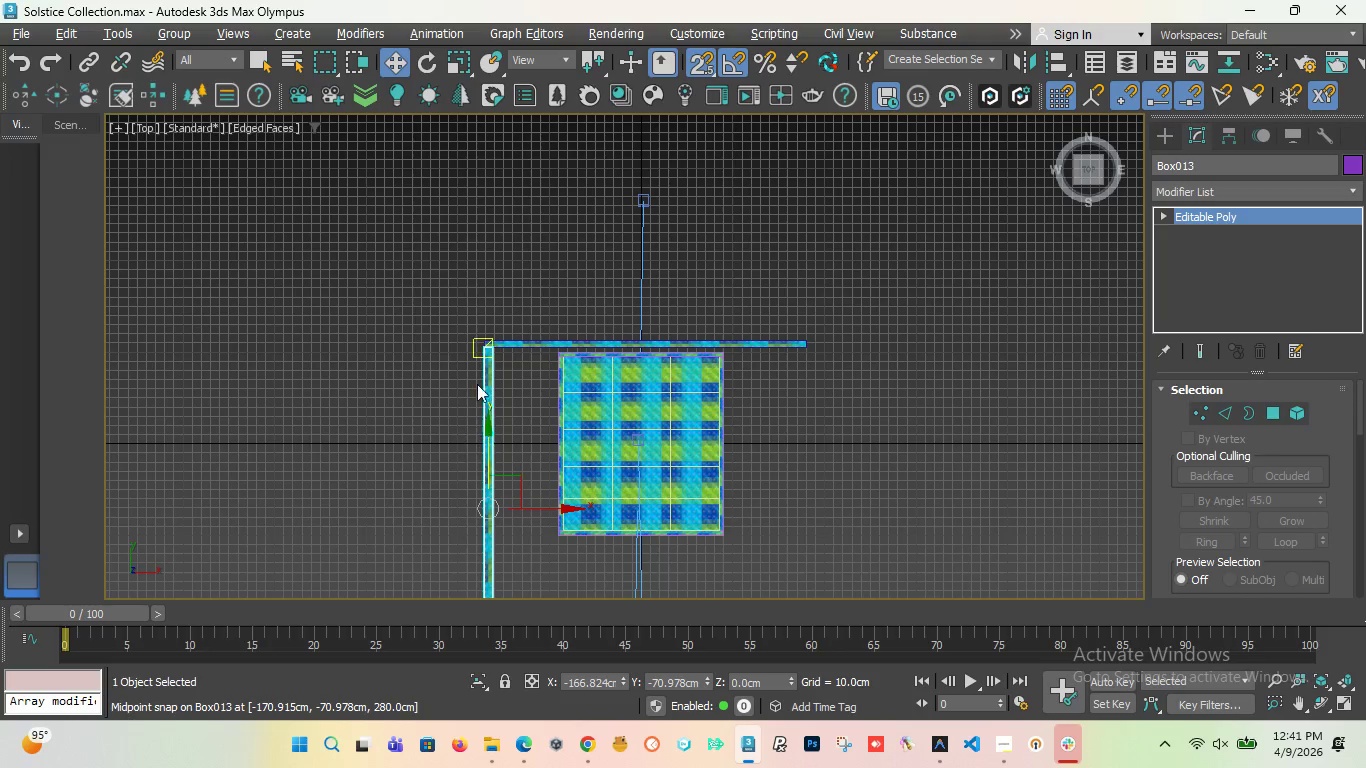 
scroll: coordinate [474, 372], scroll_direction: up, amount: 3.0
 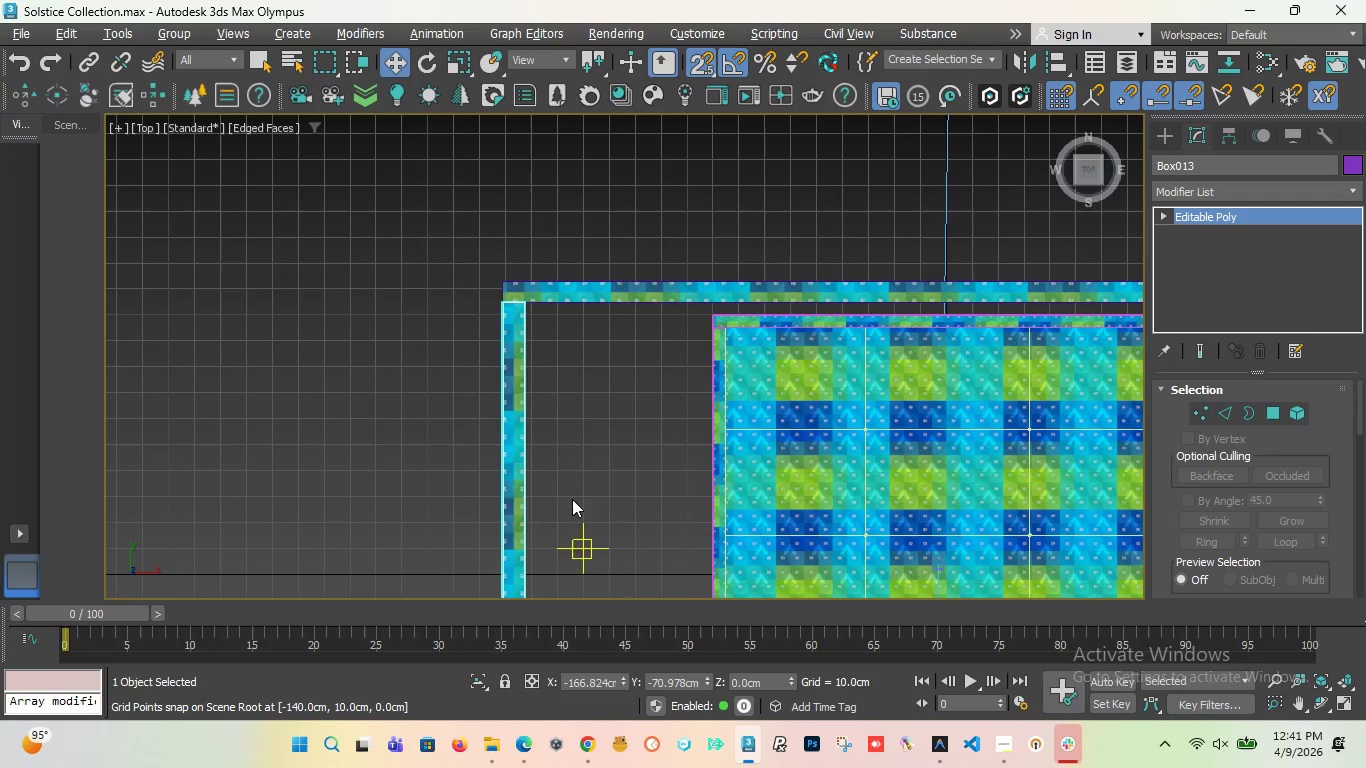 
scroll: coordinate [565, 506], scroll_direction: down, amount: 3.0
 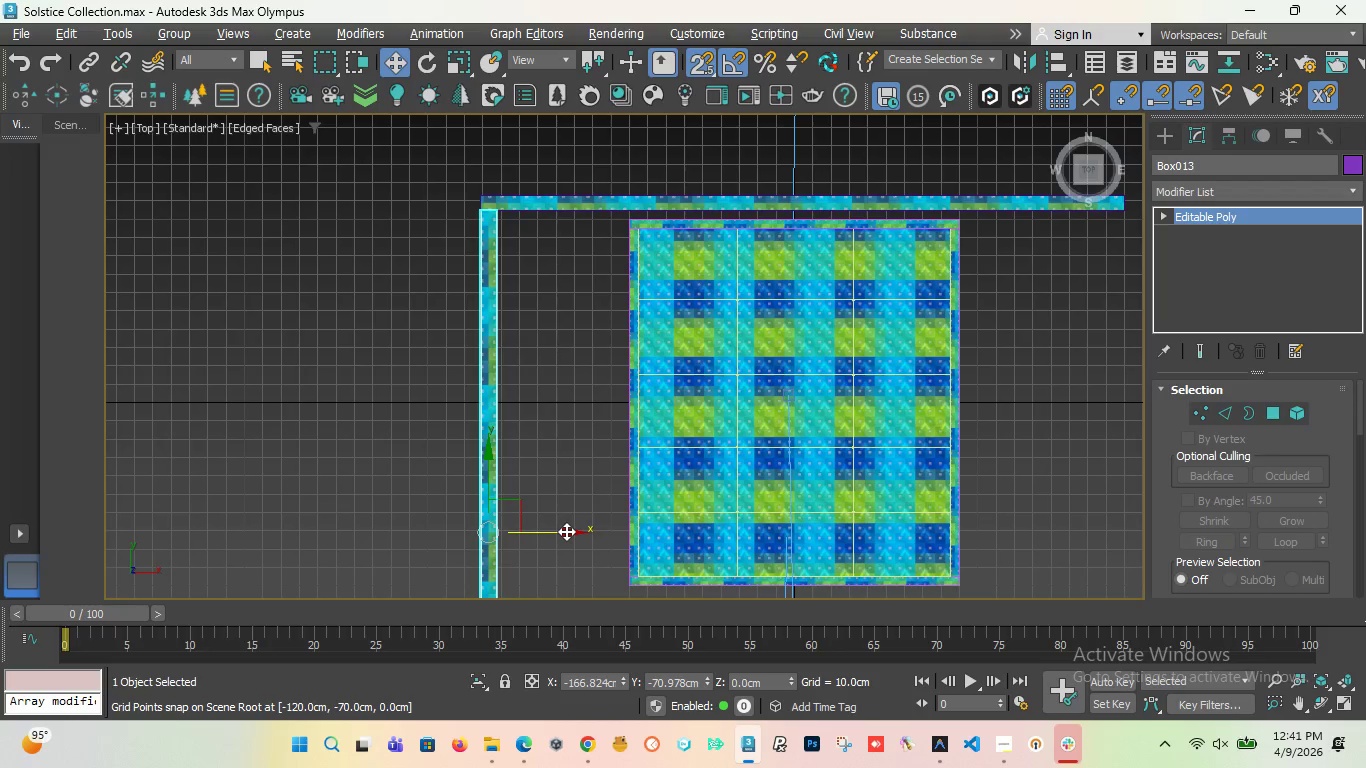 
left_click_drag(start_coordinate=[566, 531], to_coordinate=[458, 531])
 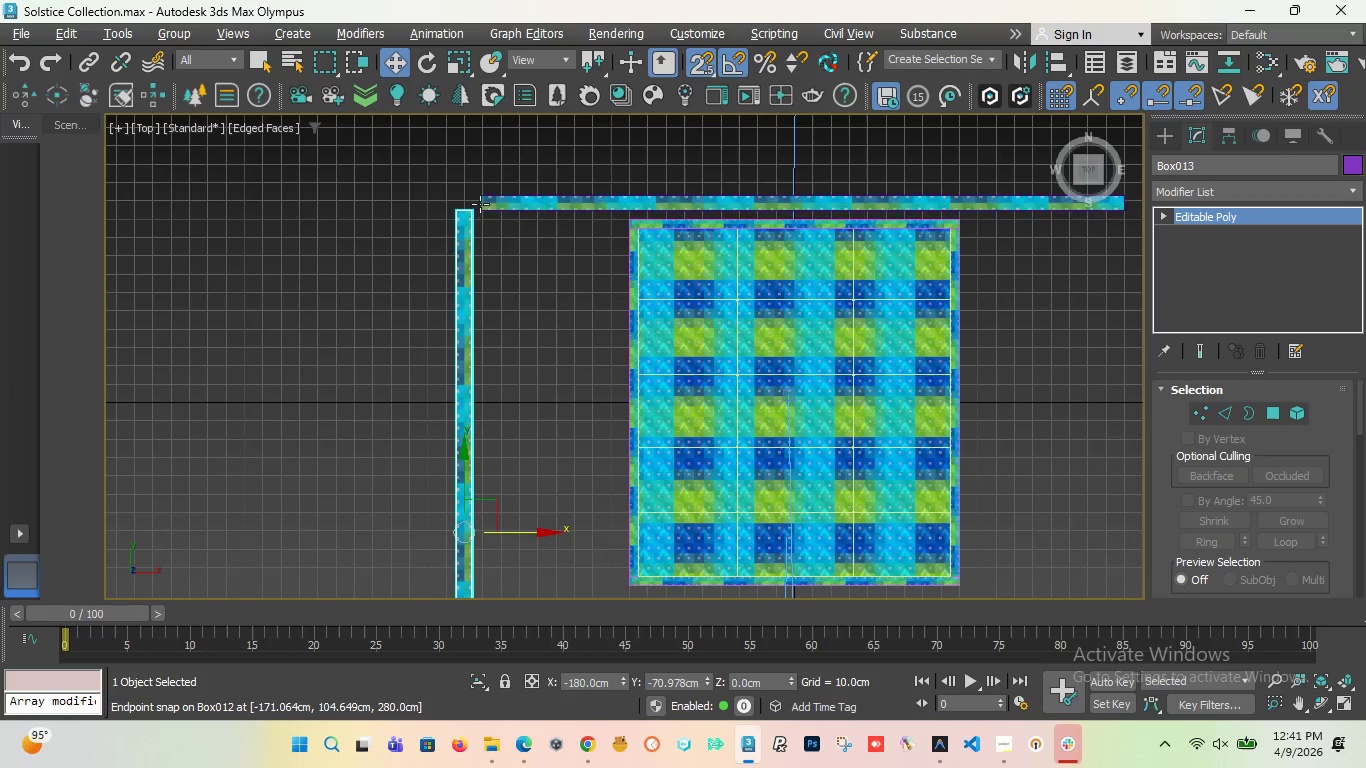 
scroll: coordinate [467, 201], scroll_direction: up, amount: 8.0
 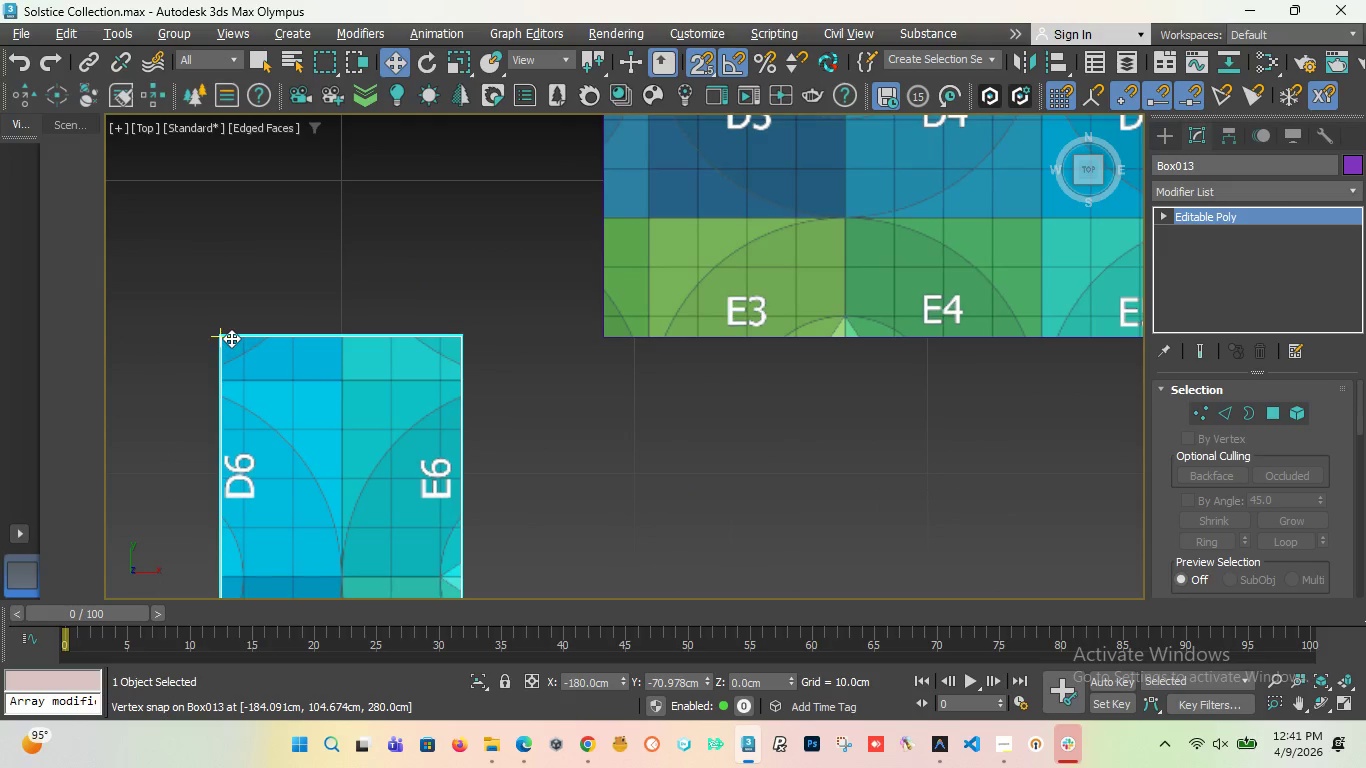 
left_click_drag(start_coordinate=[226, 338], to_coordinate=[605, 337])
 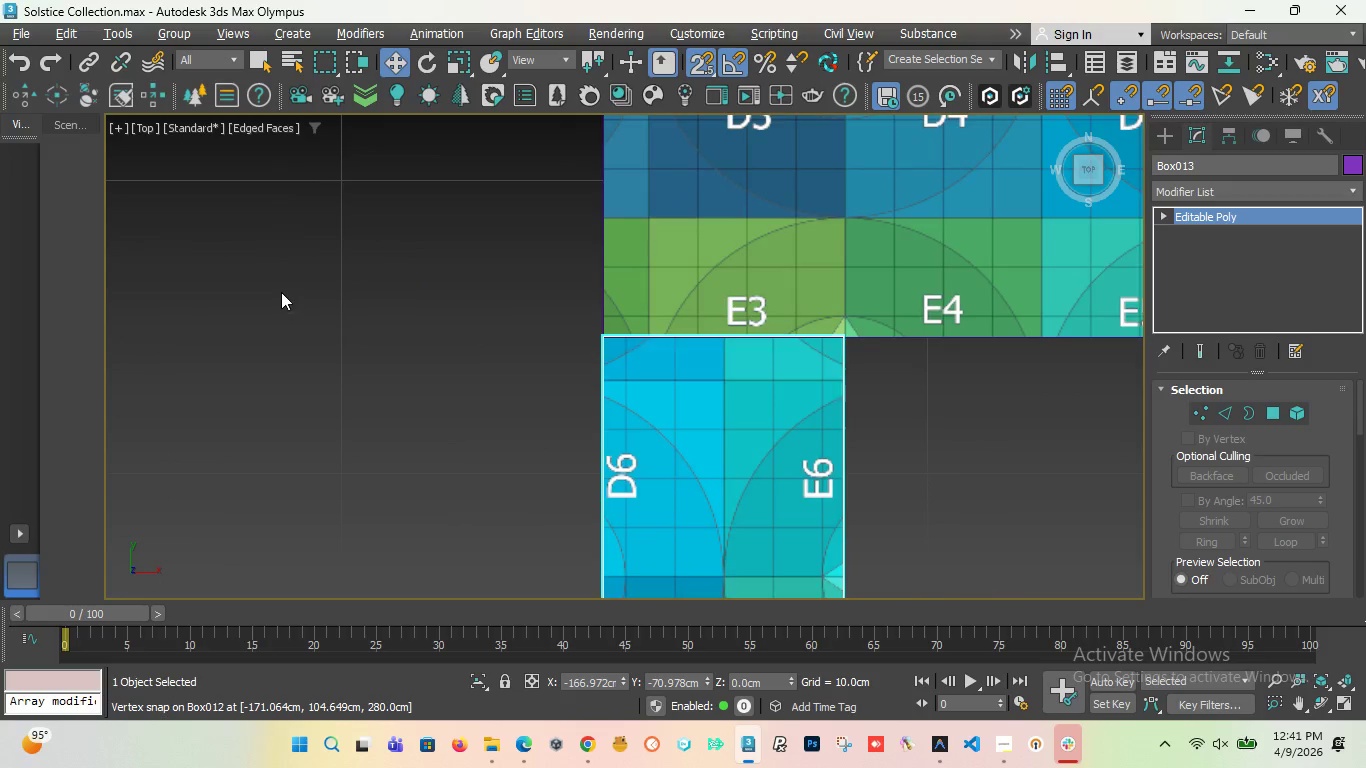 
scroll: coordinate [451, 244], scroll_direction: down, amount: 14.0
 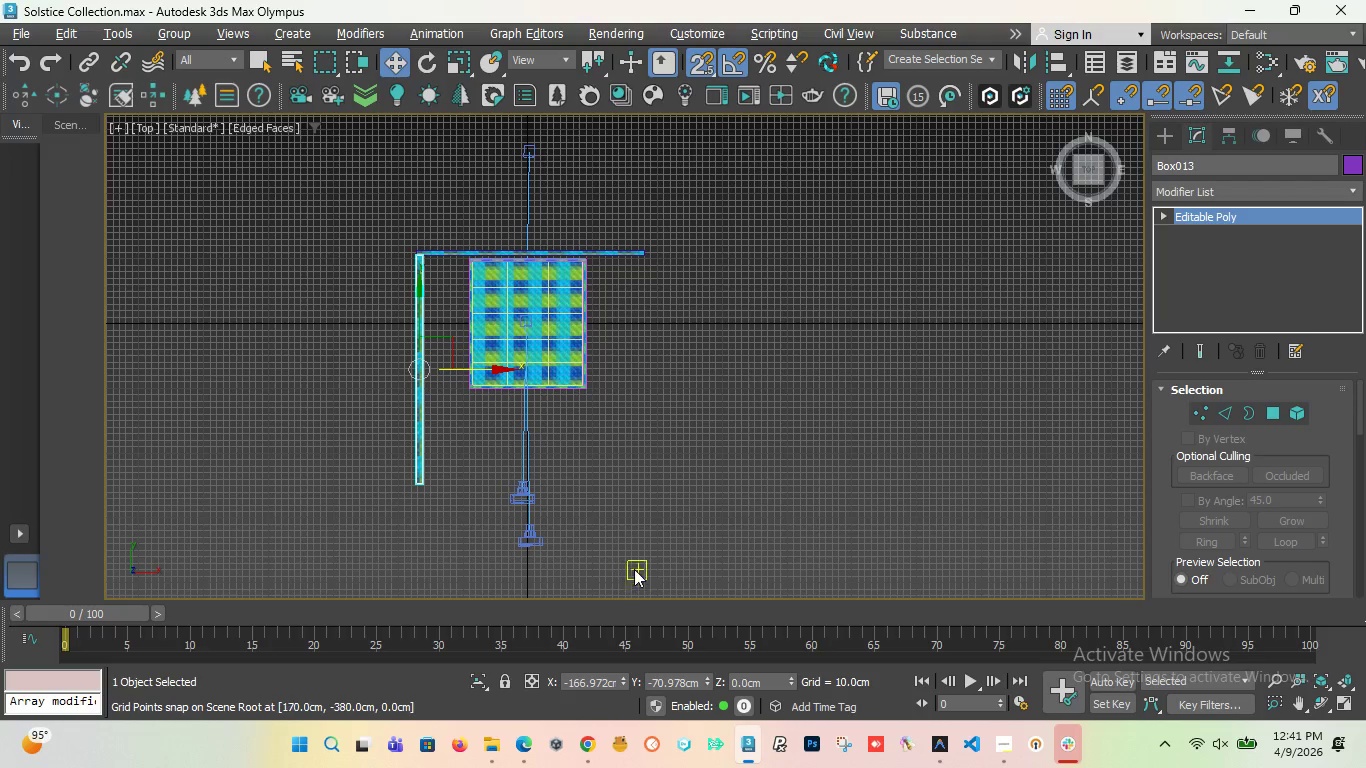 
key(Shift+F)
 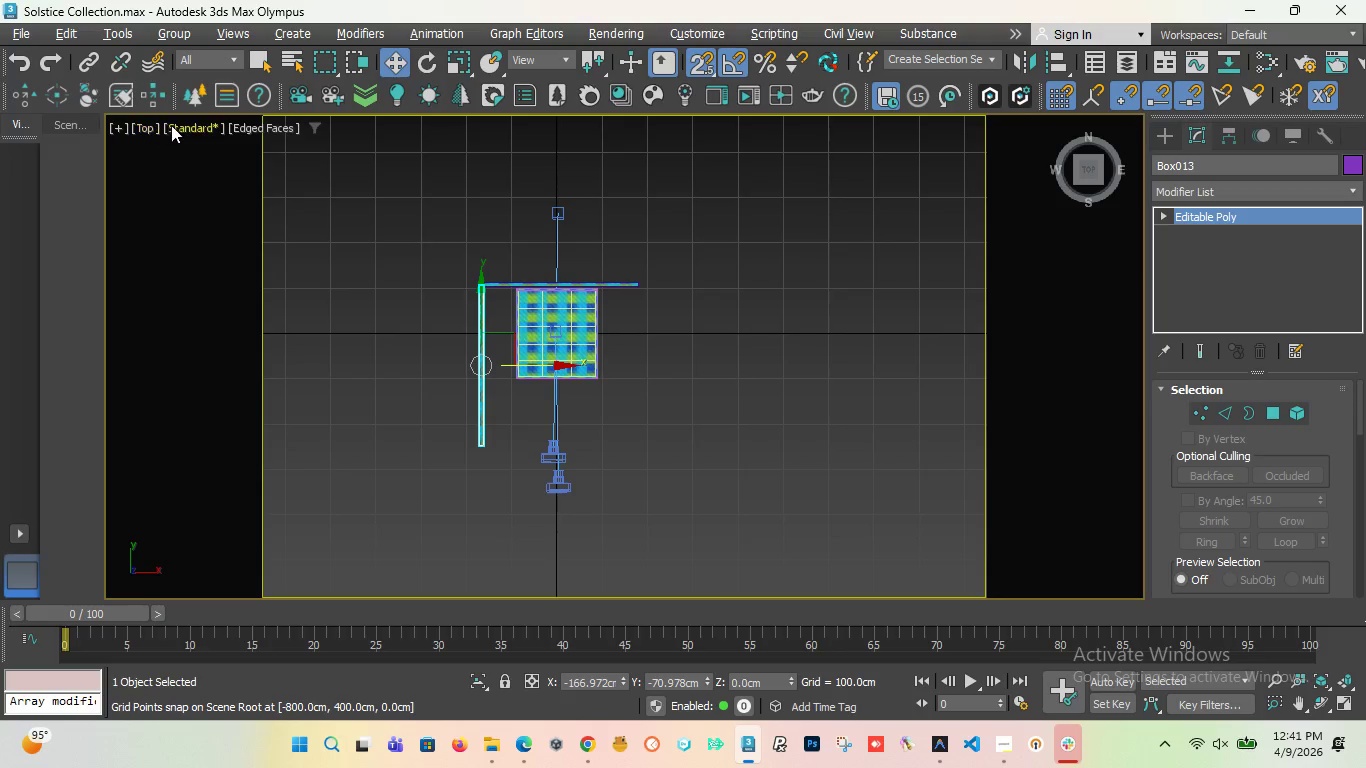 
mouse_move([154, 144])
 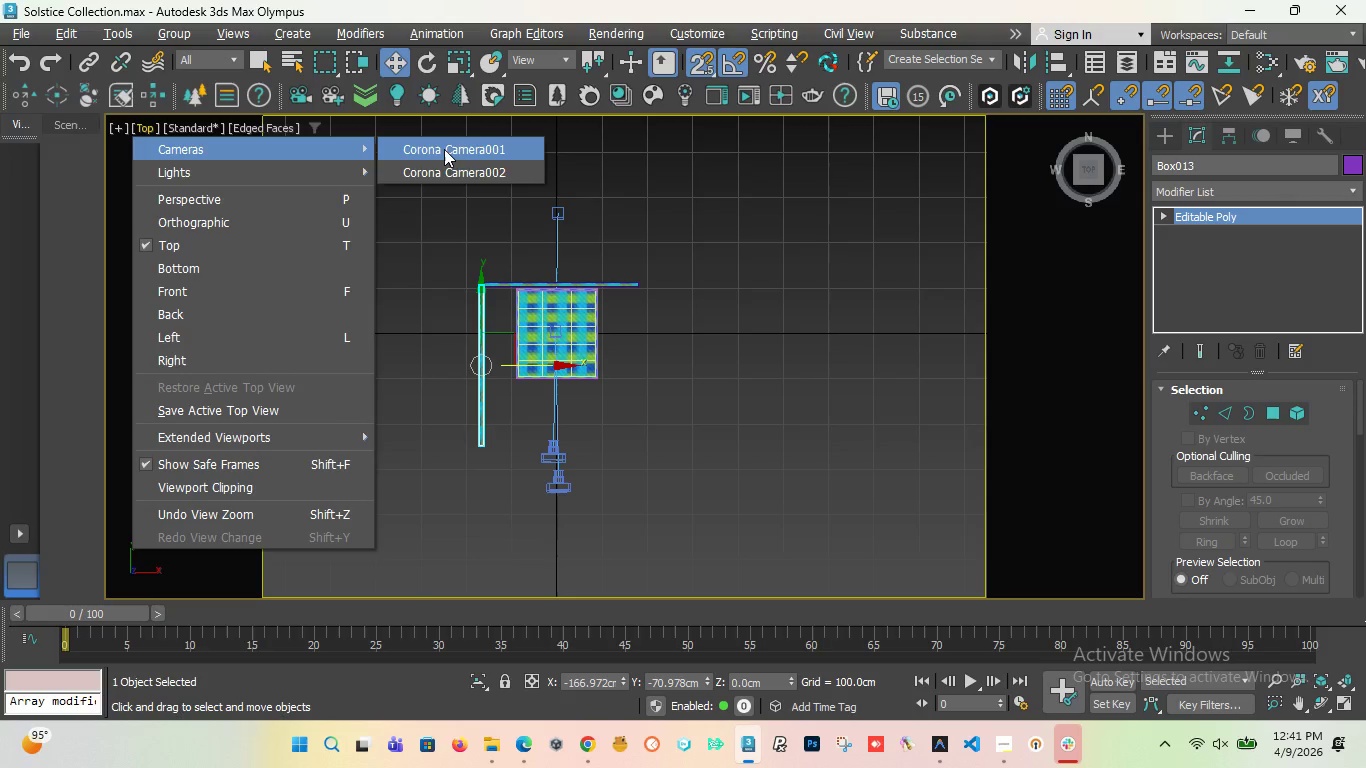 
left_click([457, 143])
 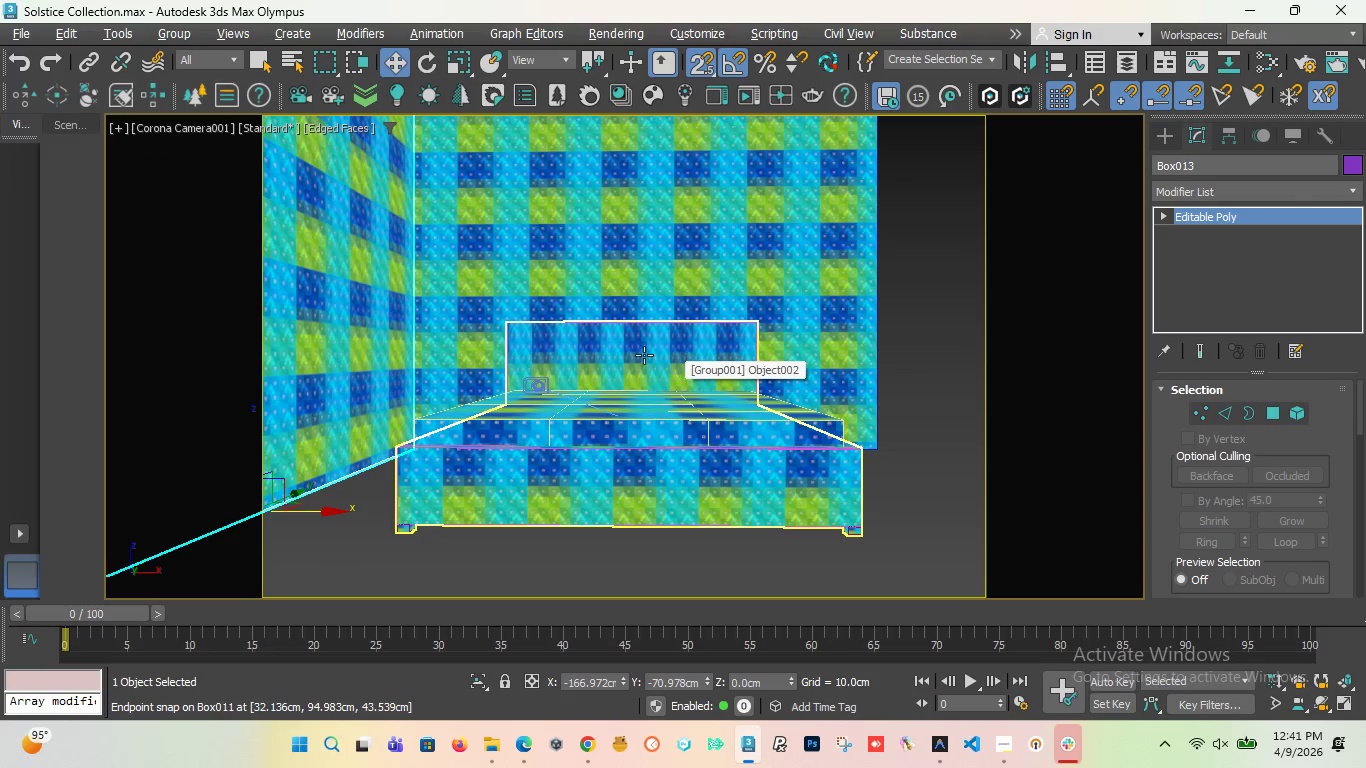 
wait(5.66)
 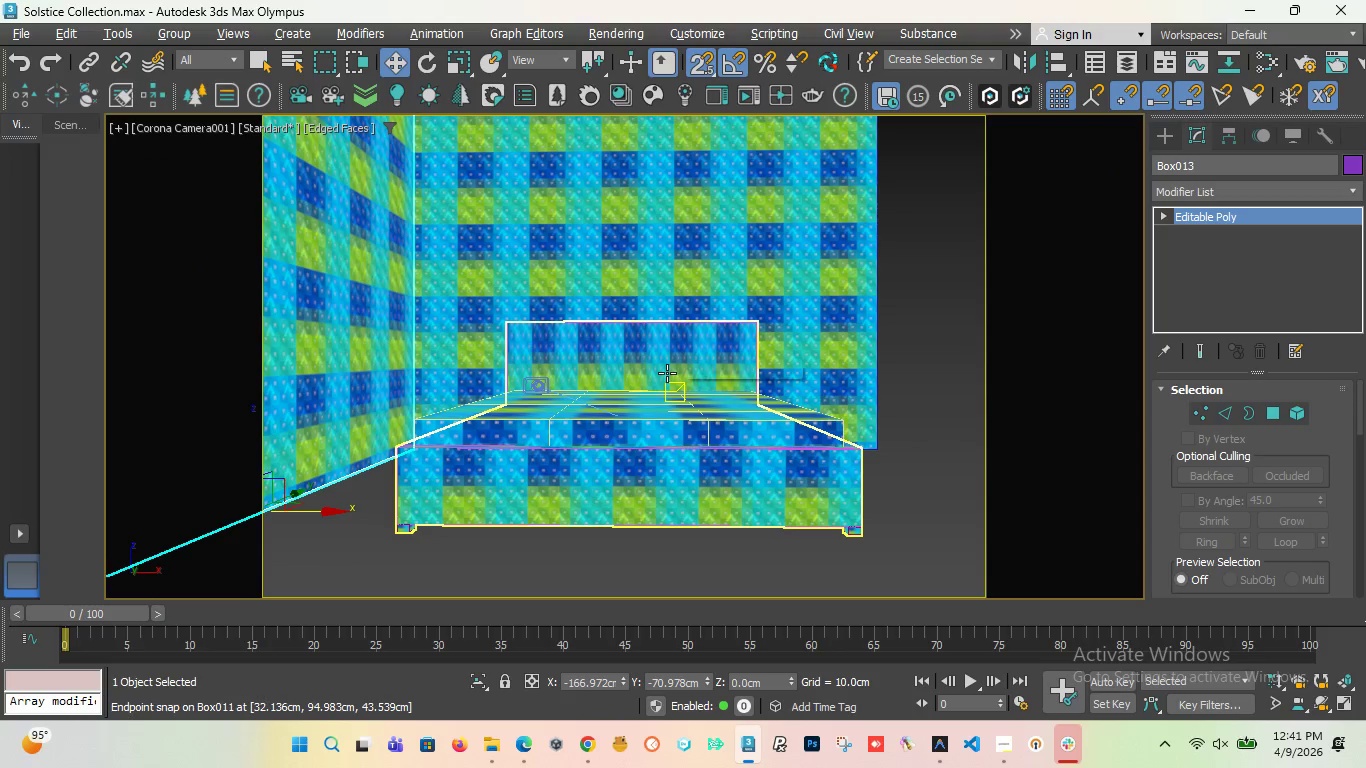 
left_click([496, 277])
 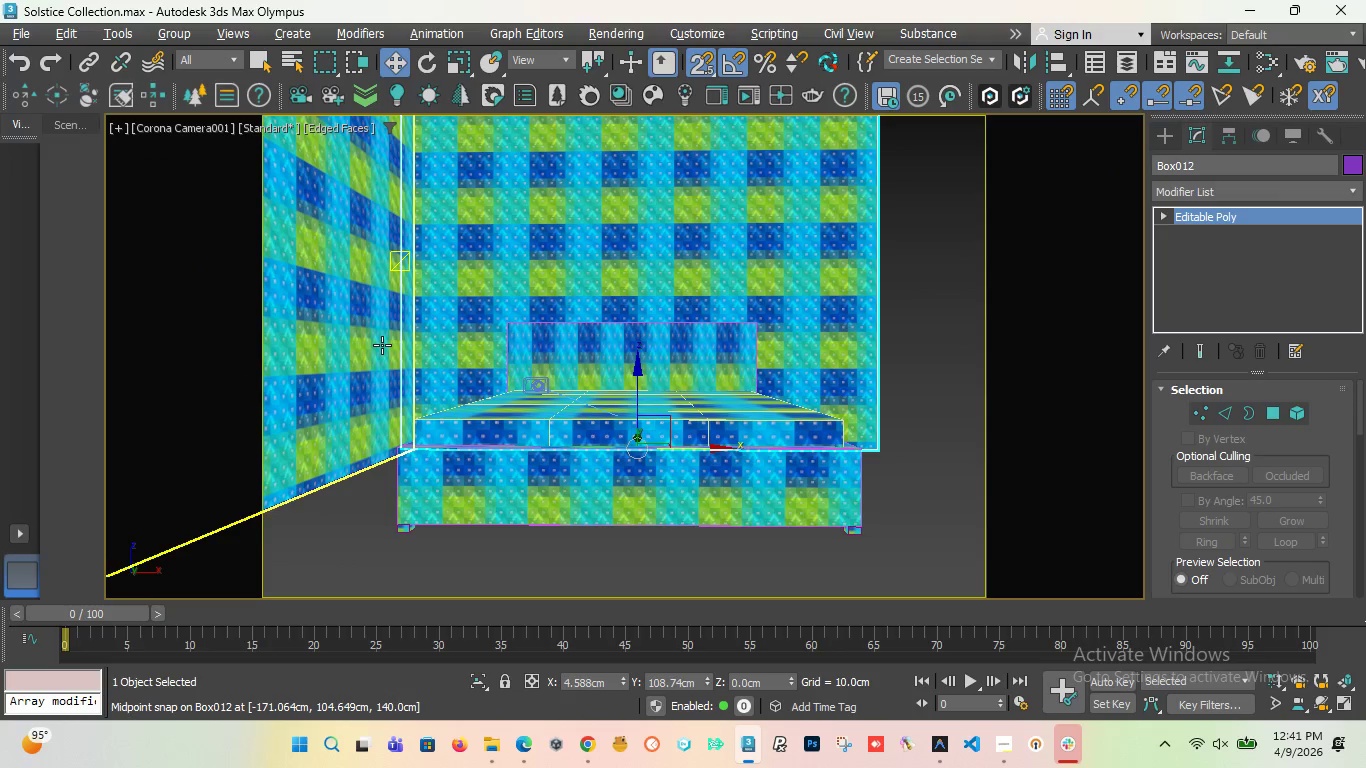 
left_click([382, 345])
 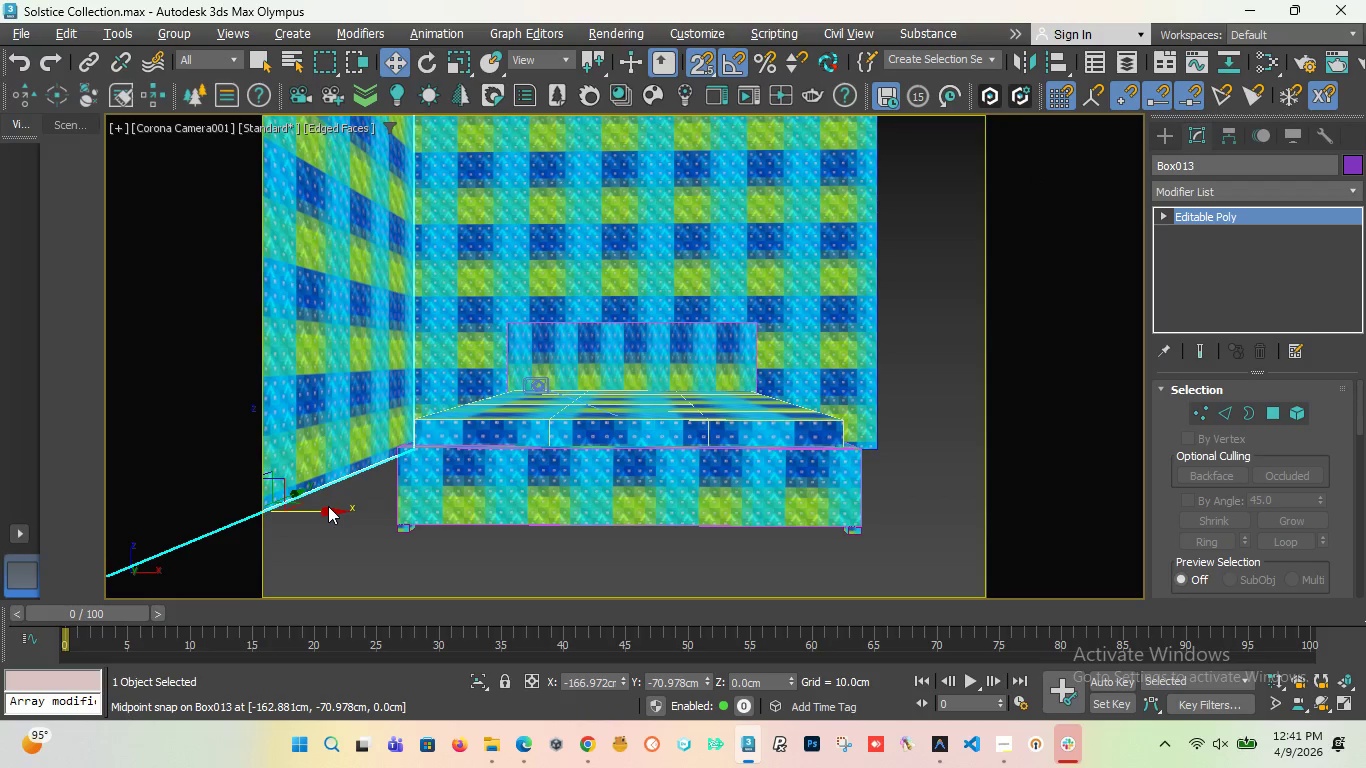 
wait(7.42)
 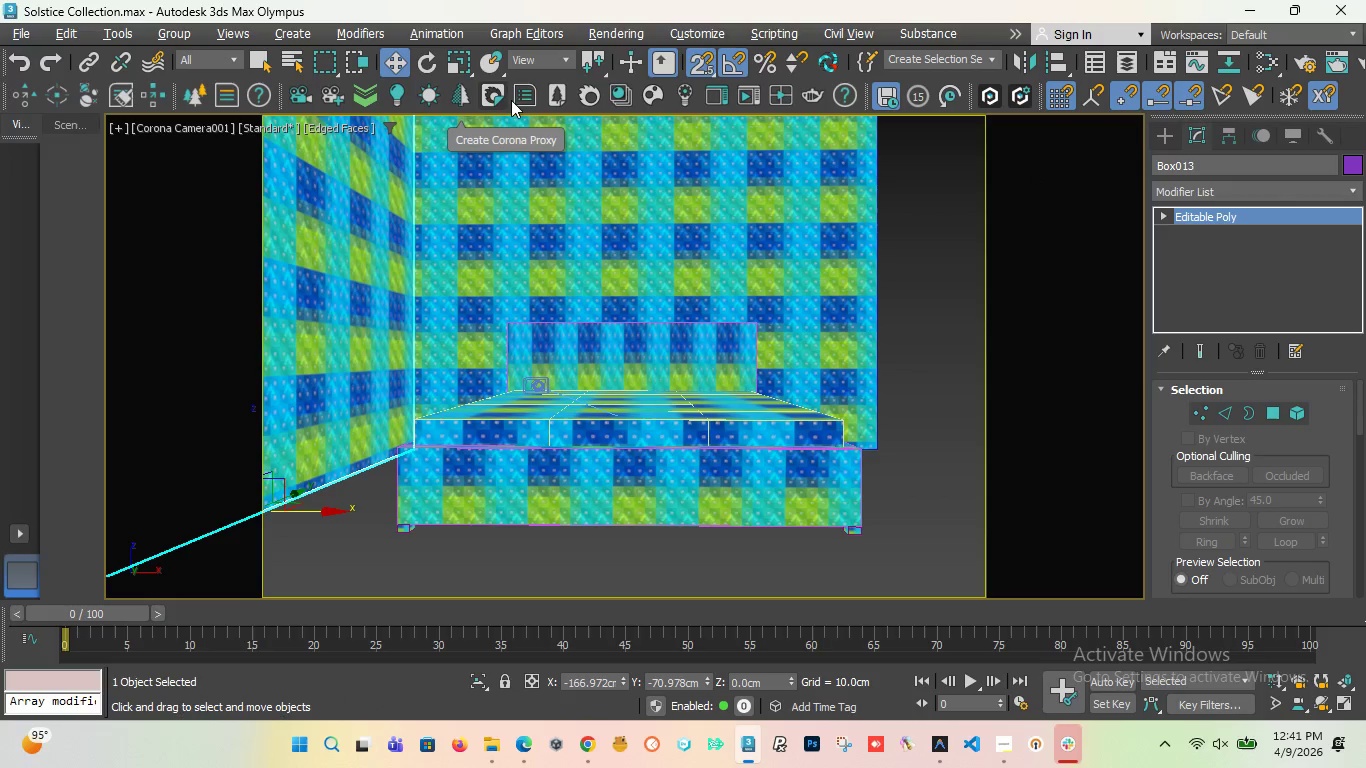 
left_click_drag(start_coordinate=[331, 514], to_coordinate=[157, 511])
 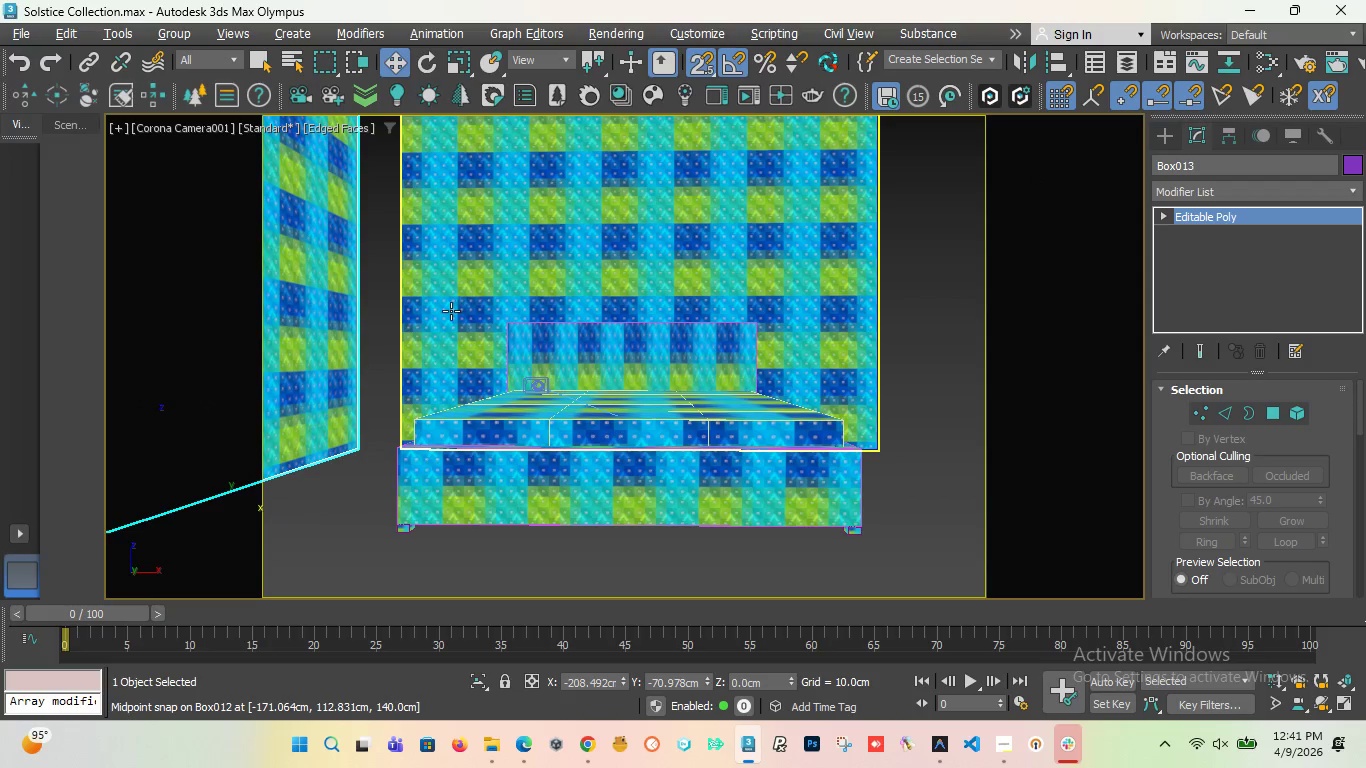 
left_click([451, 312])
 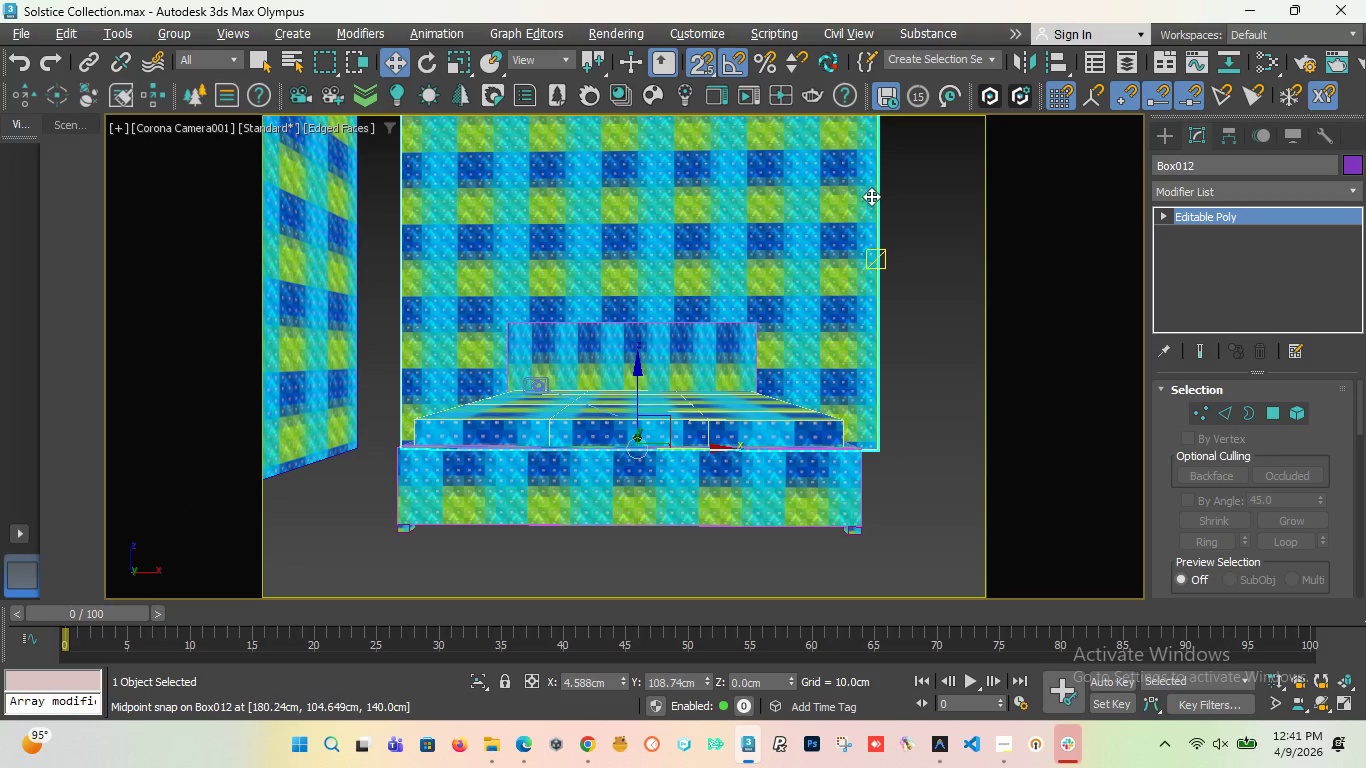 
wait(5.55)
 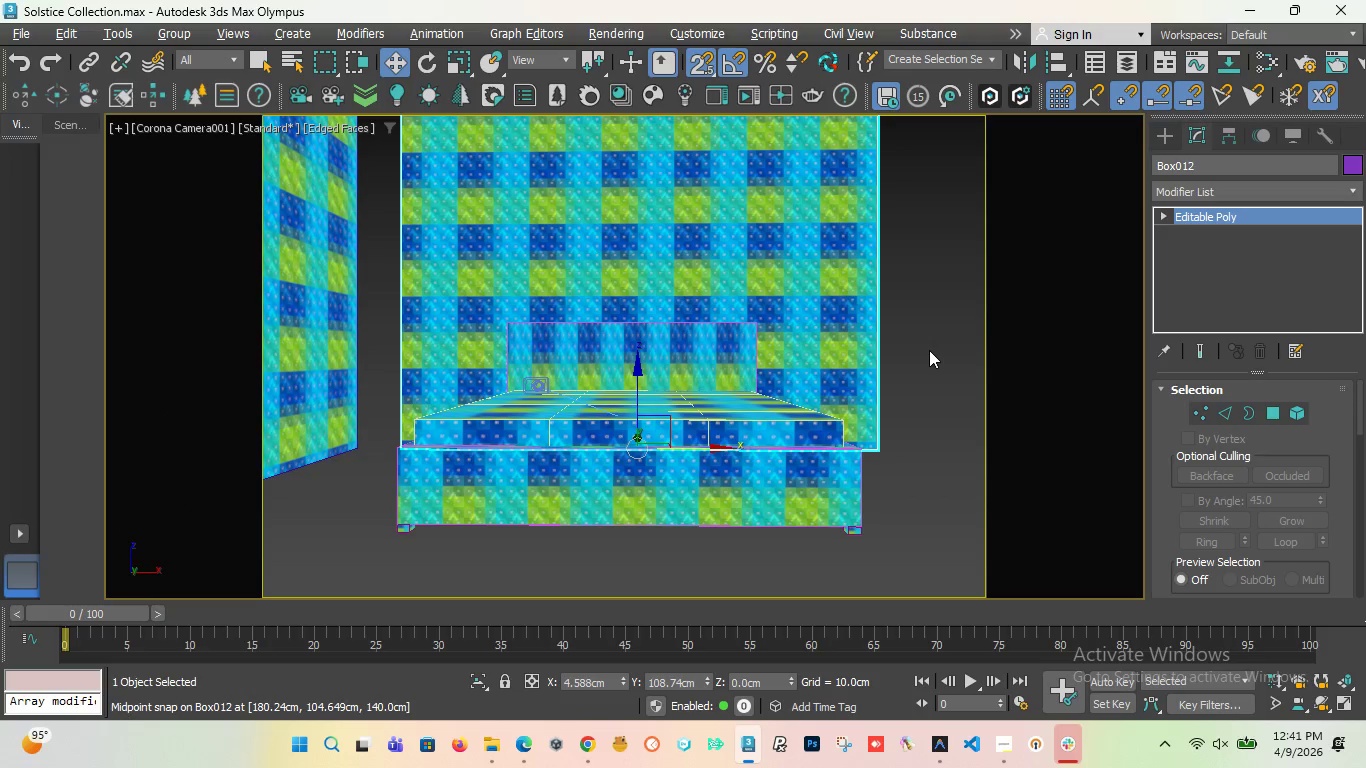 
key(Shift+F)
 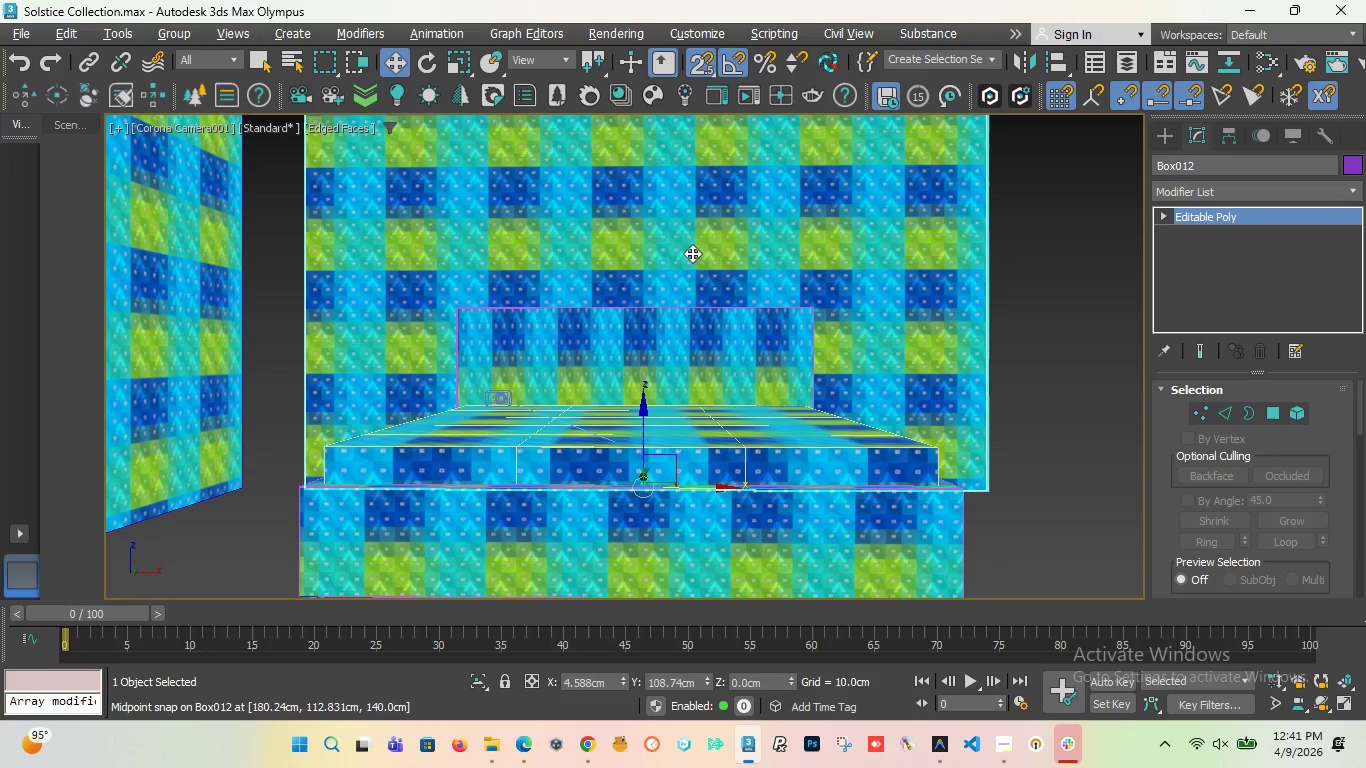 
scroll: coordinate [872, 245], scroll_direction: down, amount: 15.0
 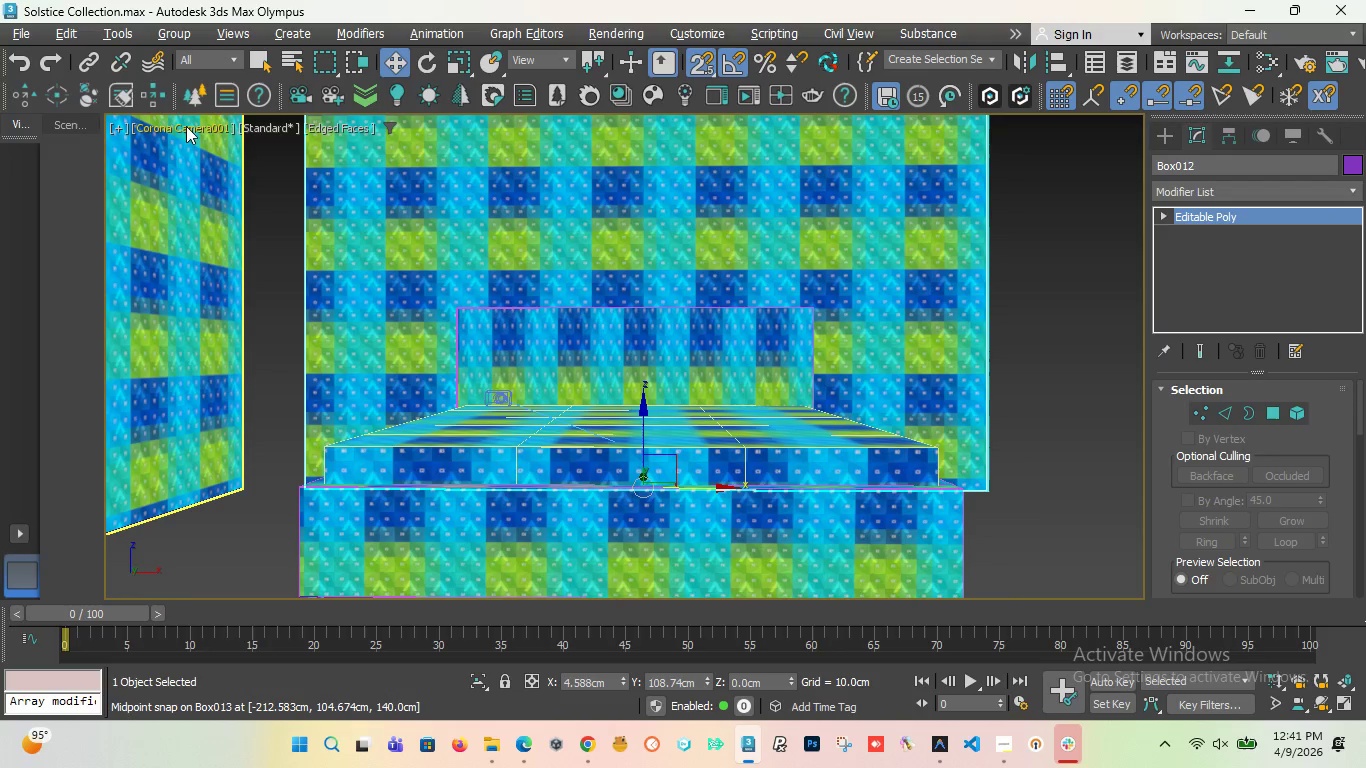 
left_click([185, 120])
 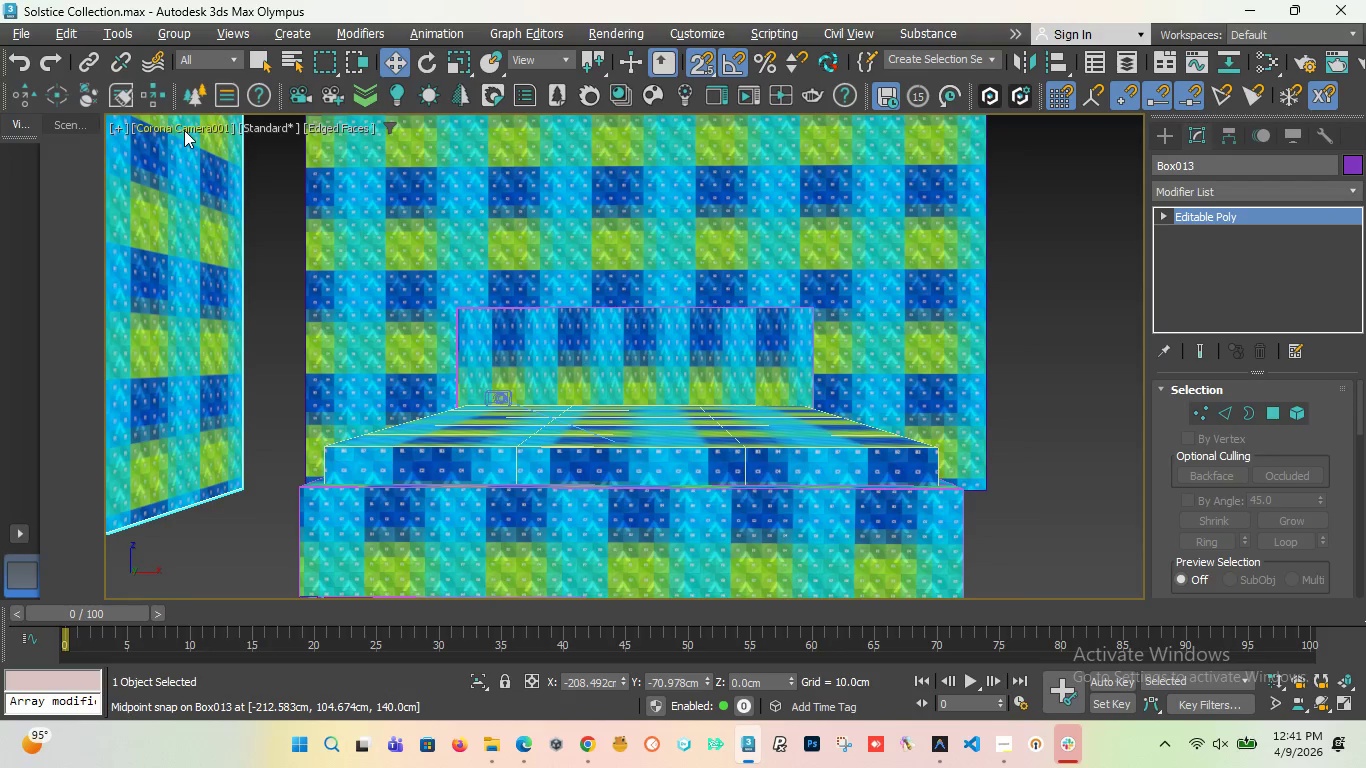 
left_click([184, 130])
 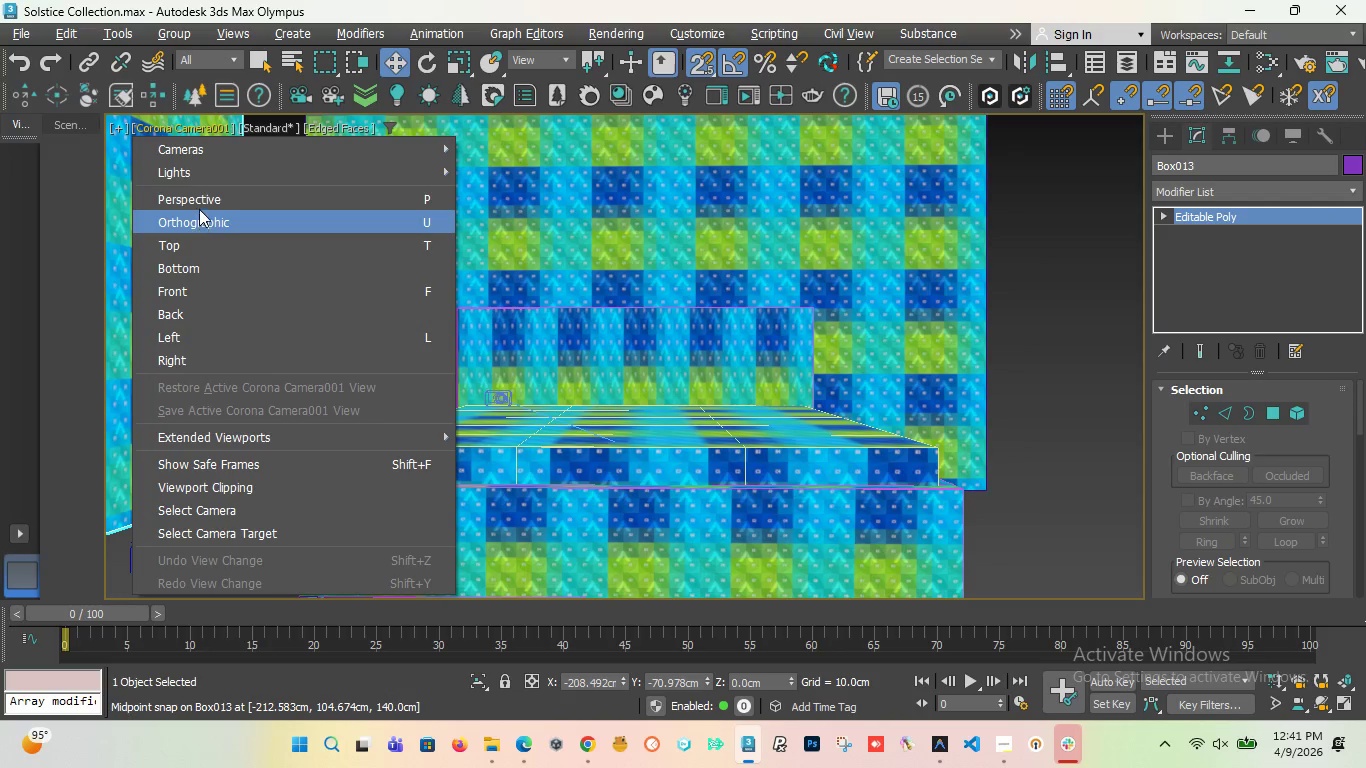 
left_click([199, 206])
 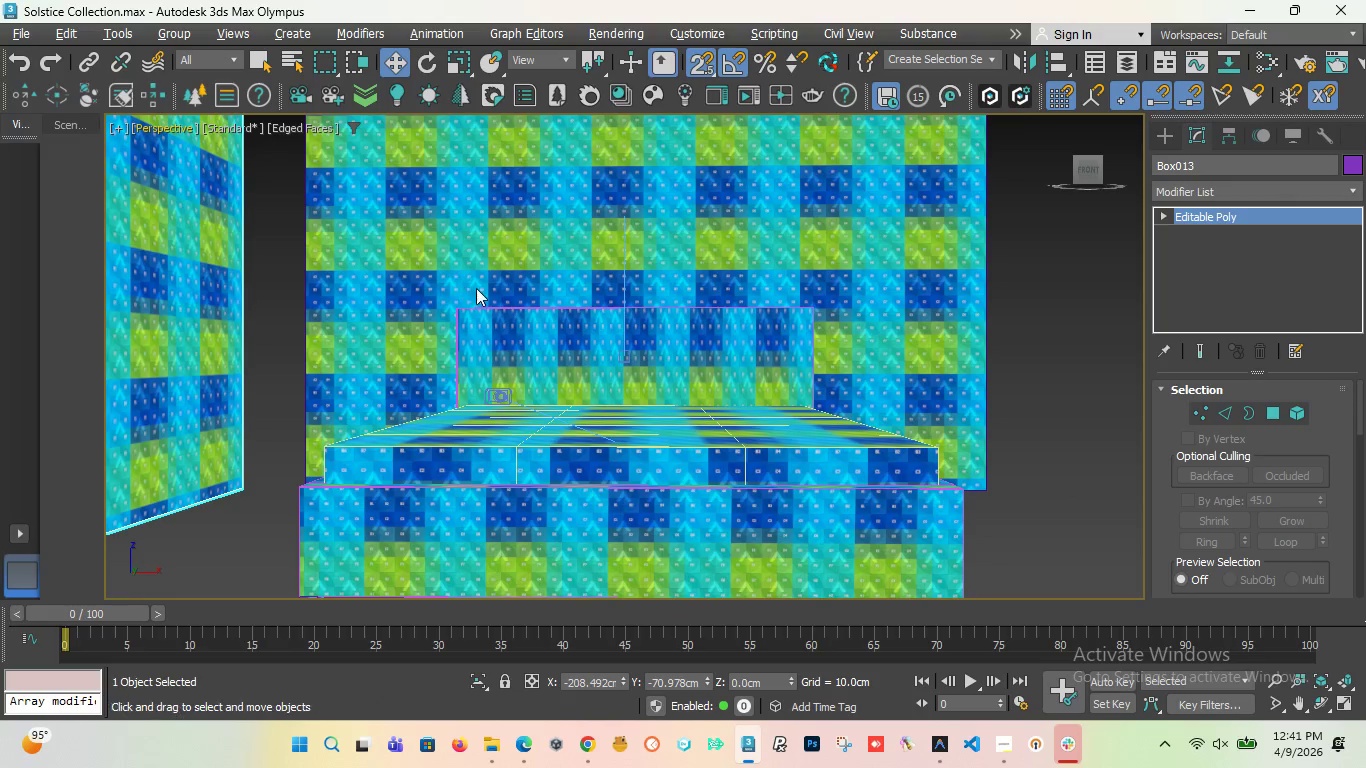 
scroll: coordinate [479, 303], scroll_direction: down, amount: 4.0
 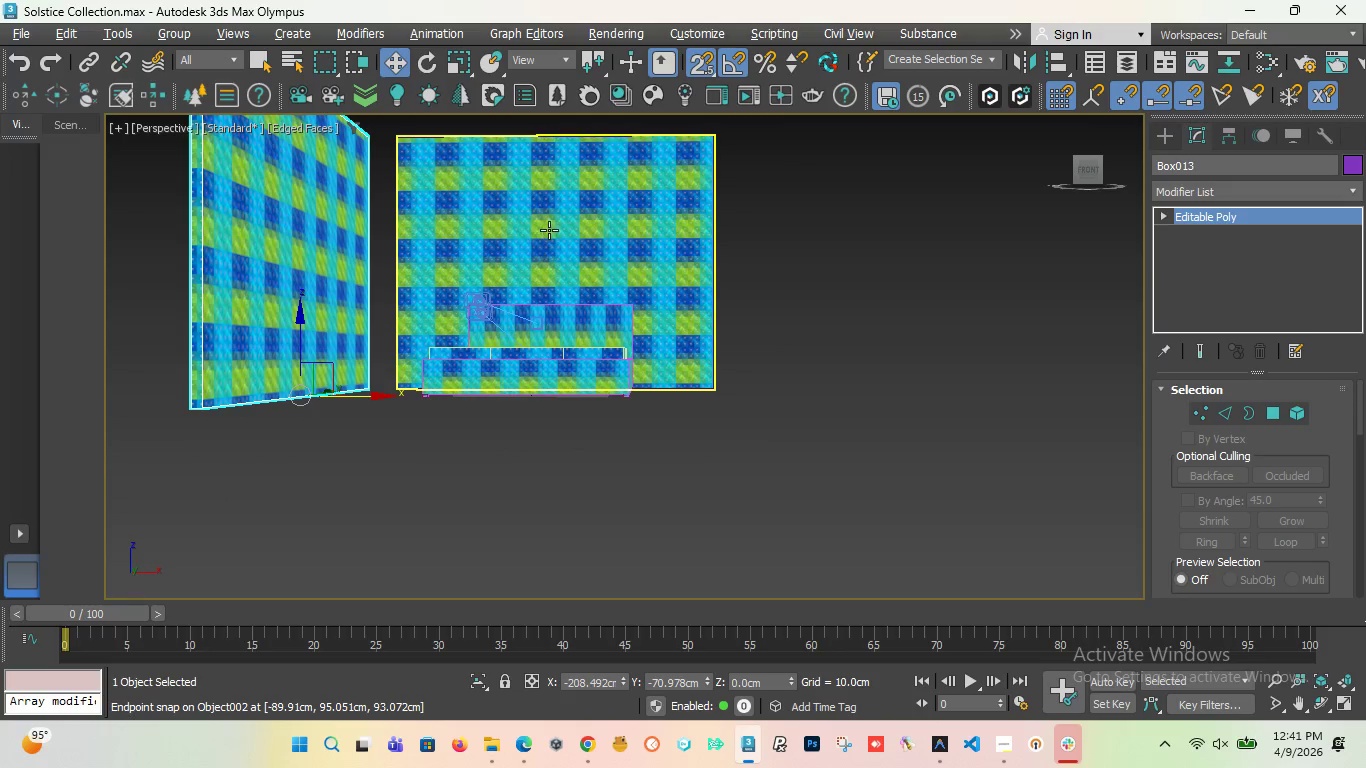 
left_click([550, 230])
 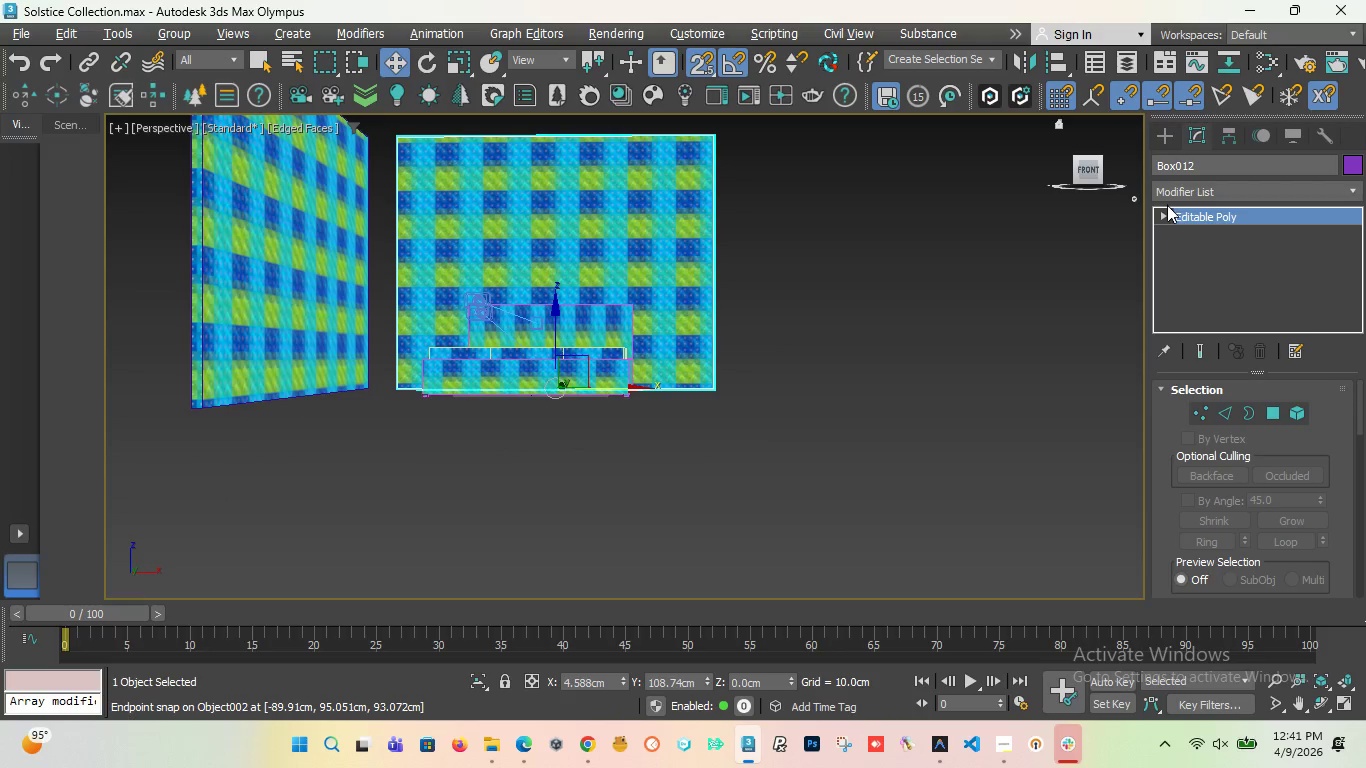 
left_click([1163, 213])
 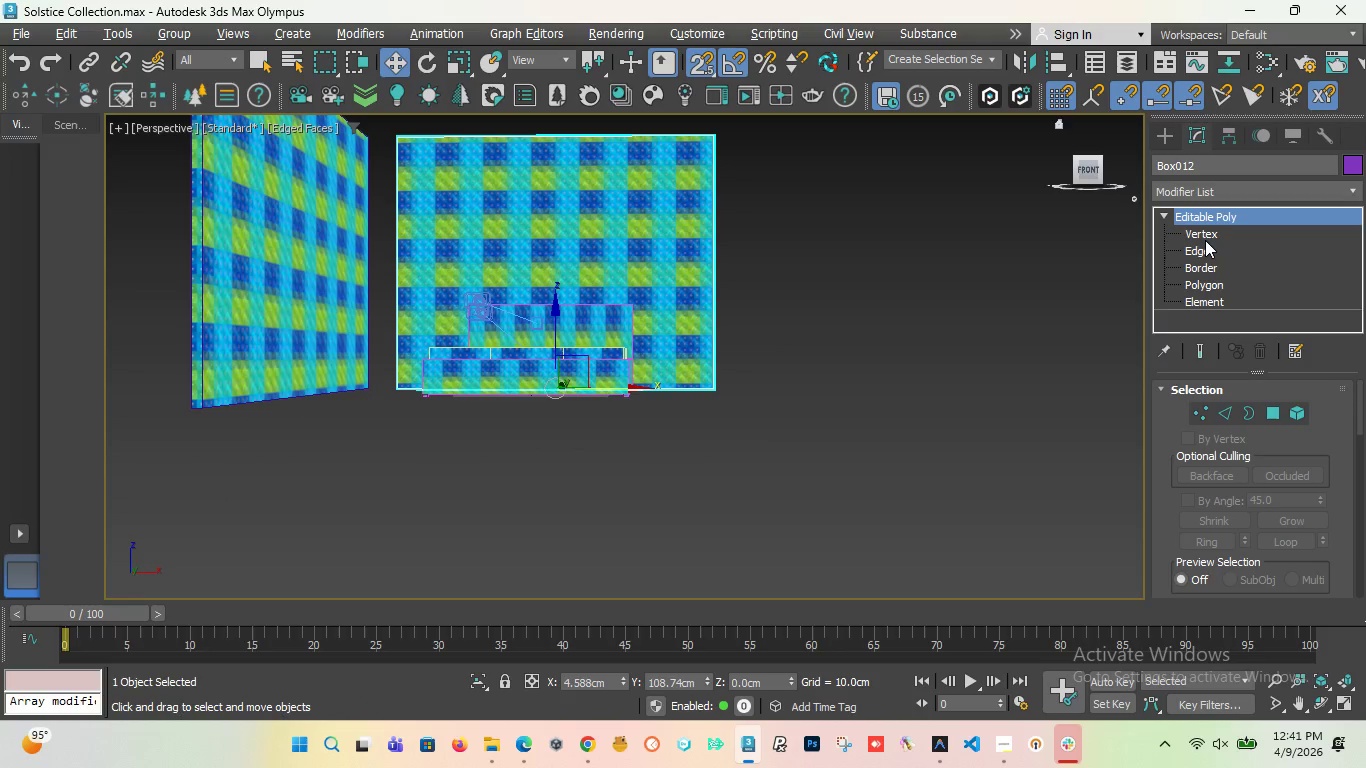 
left_click([1205, 237])
 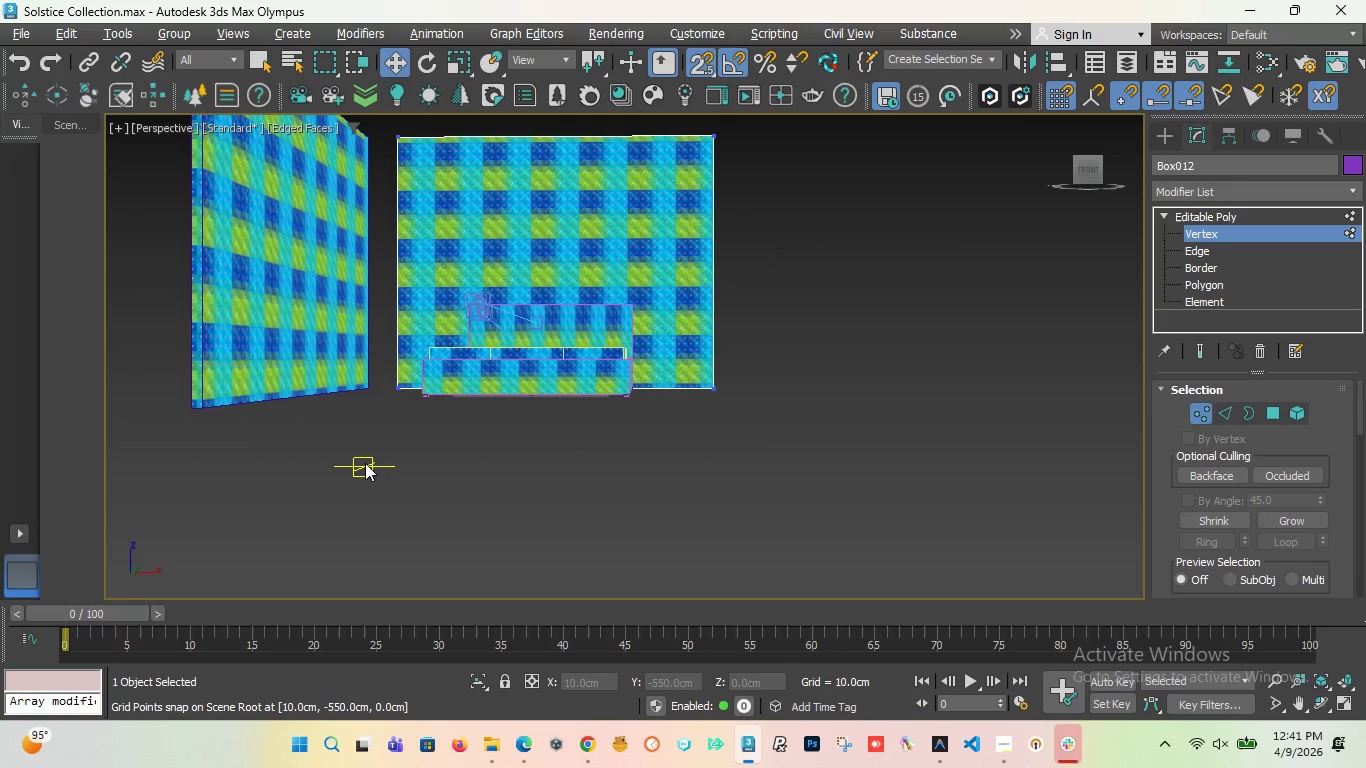 
left_click_drag(start_coordinate=[365, 464], to_coordinate=[426, 113])
 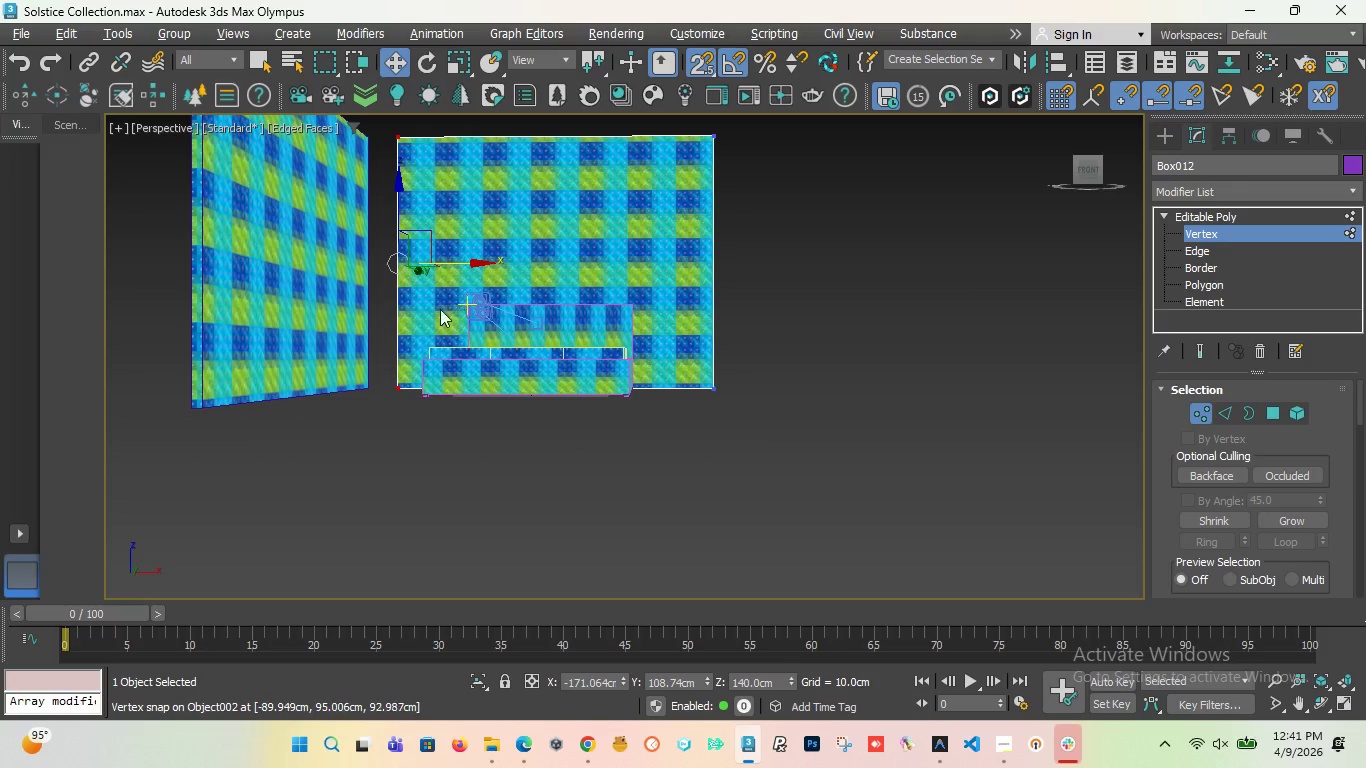 
scroll: coordinate [378, 388], scroll_direction: up, amount: 5.0
 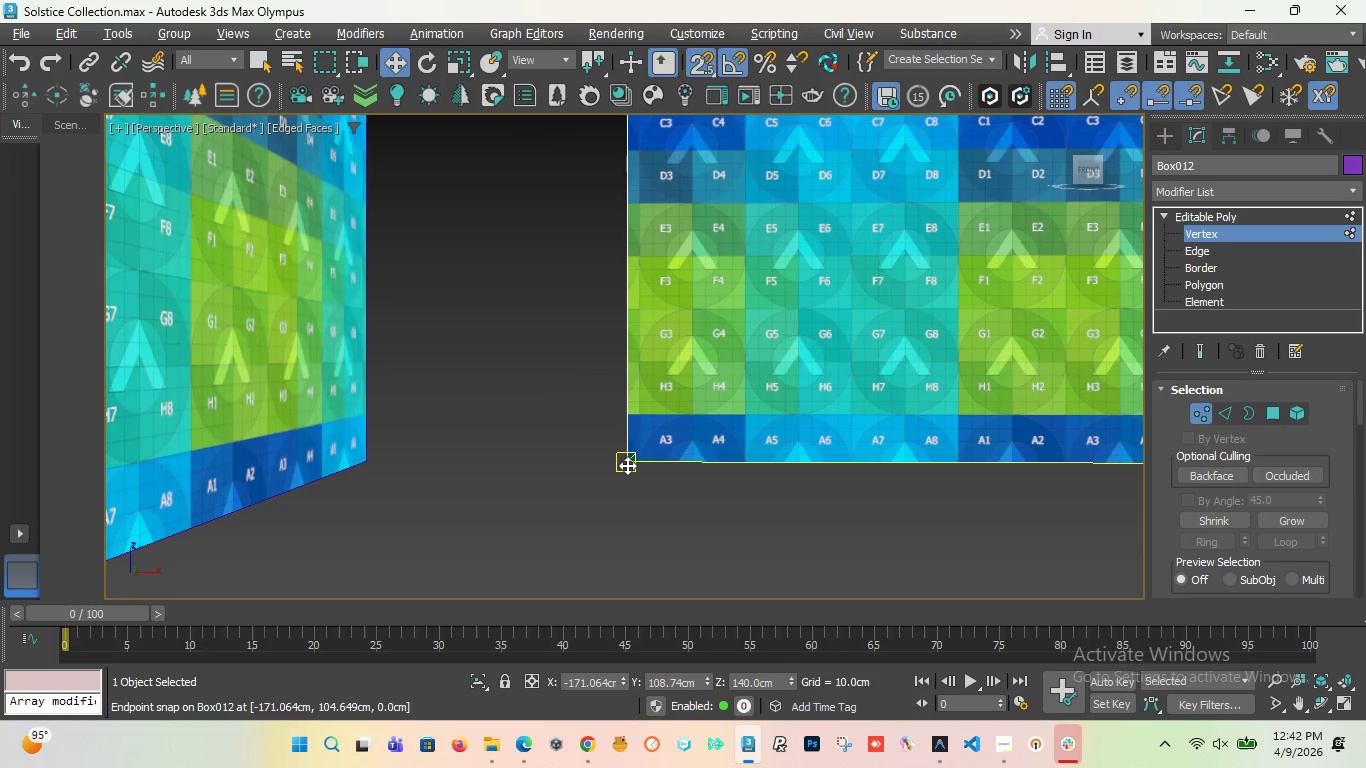 
left_click_drag(start_coordinate=[627, 465], to_coordinate=[354, 470])
 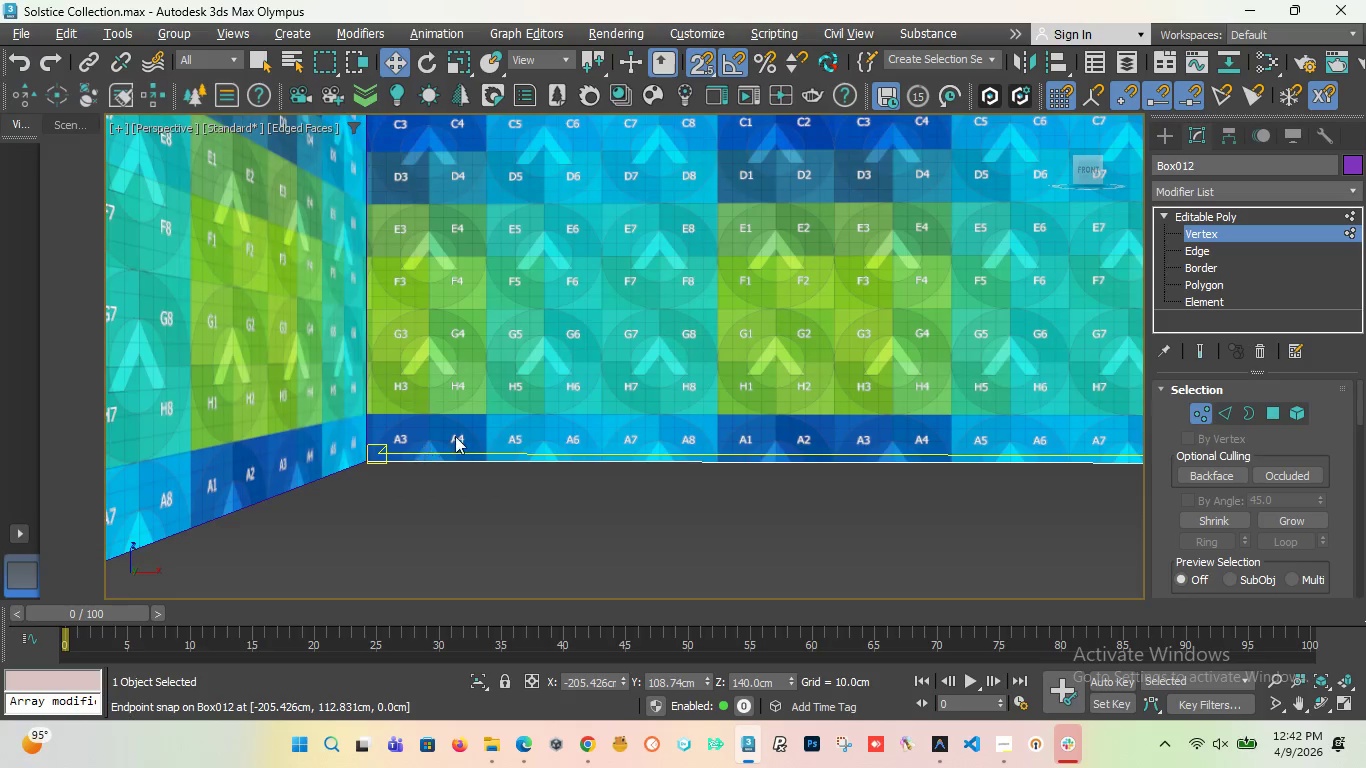 
scroll: coordinate [457, 436], scroll_direction: down, amount: 7.0
 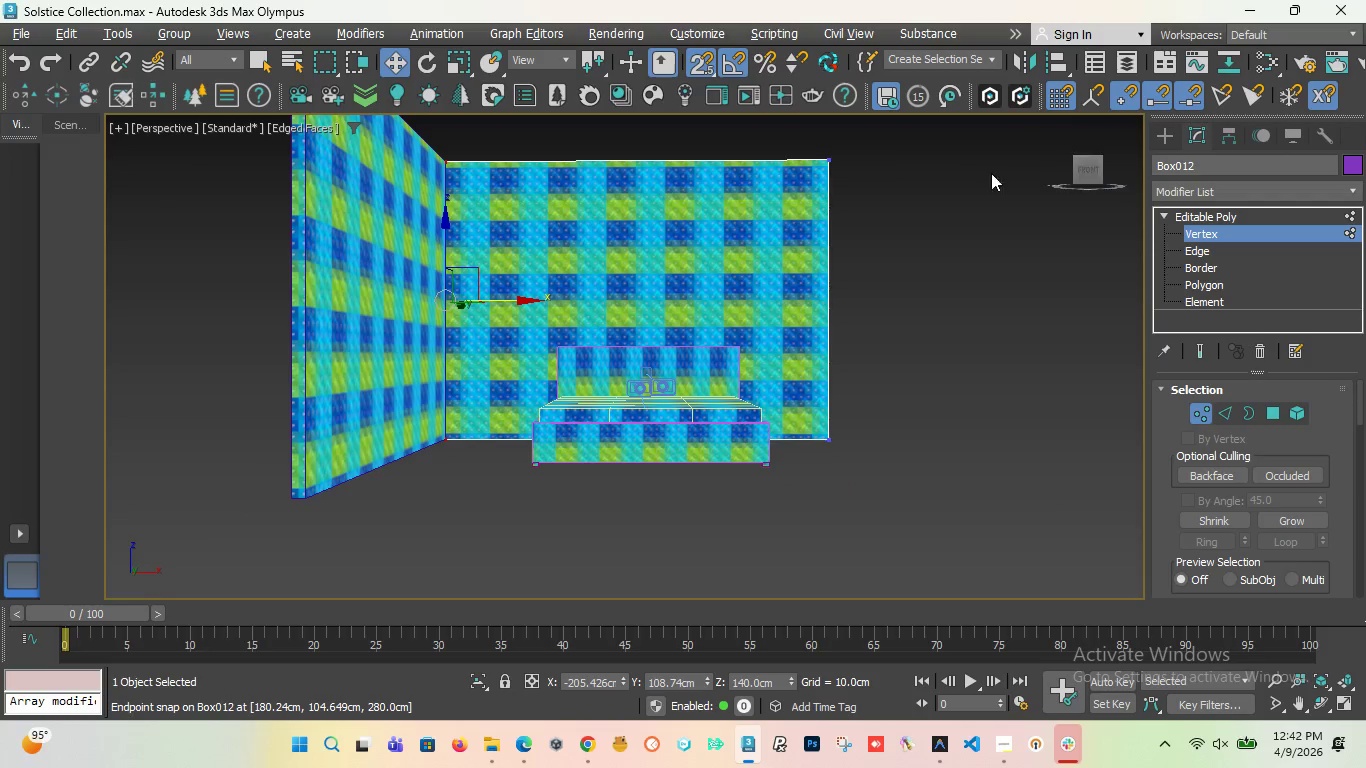 
left_click_drag(start_coordinate=[1084, 165], to_coordinate=[1091, 232])
 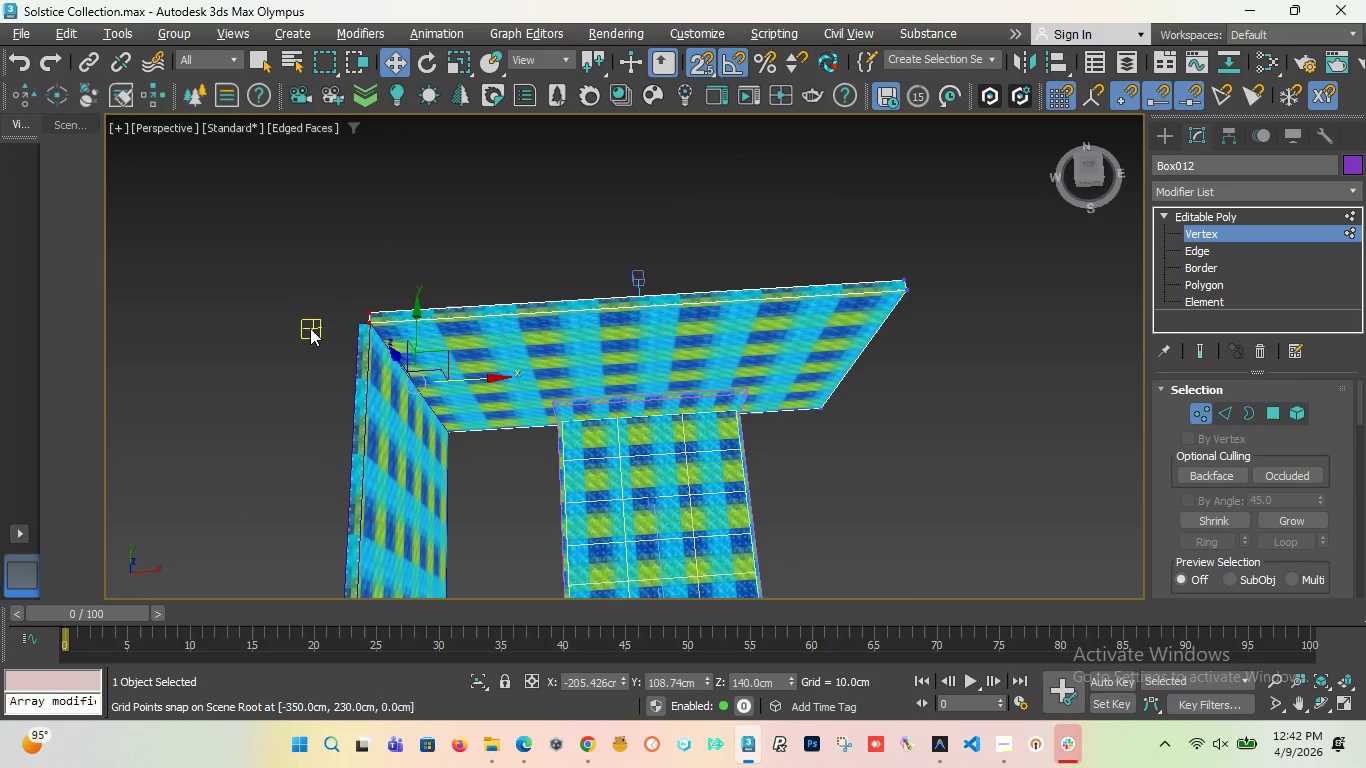 
scroll: coordinate [536, 320], scroll_direction: none, amount: 0.0
 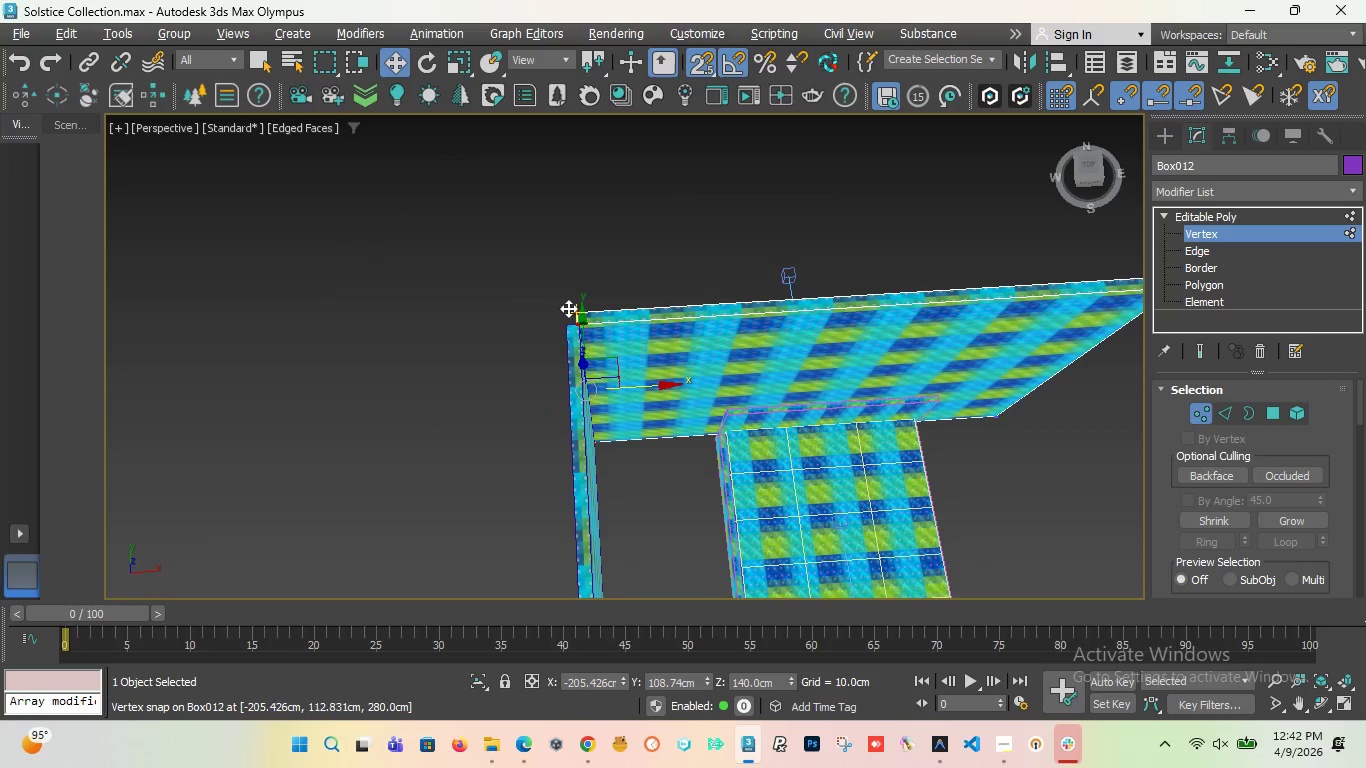 
scroll: coordinate [597, 353], scroll_direction: up, amount: 4.0
 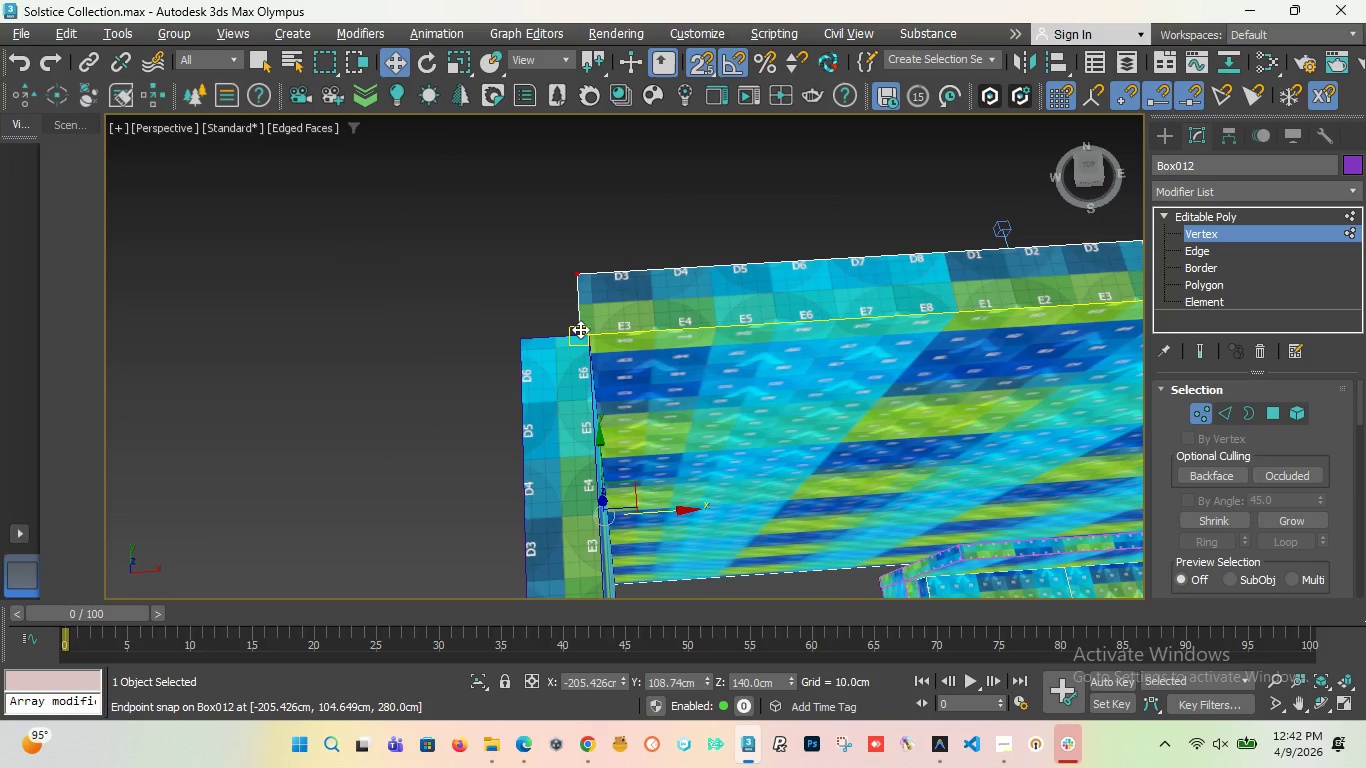 
left_click_drag(start_coordinate=[580, 329], to_coordinate=[555, 336])
 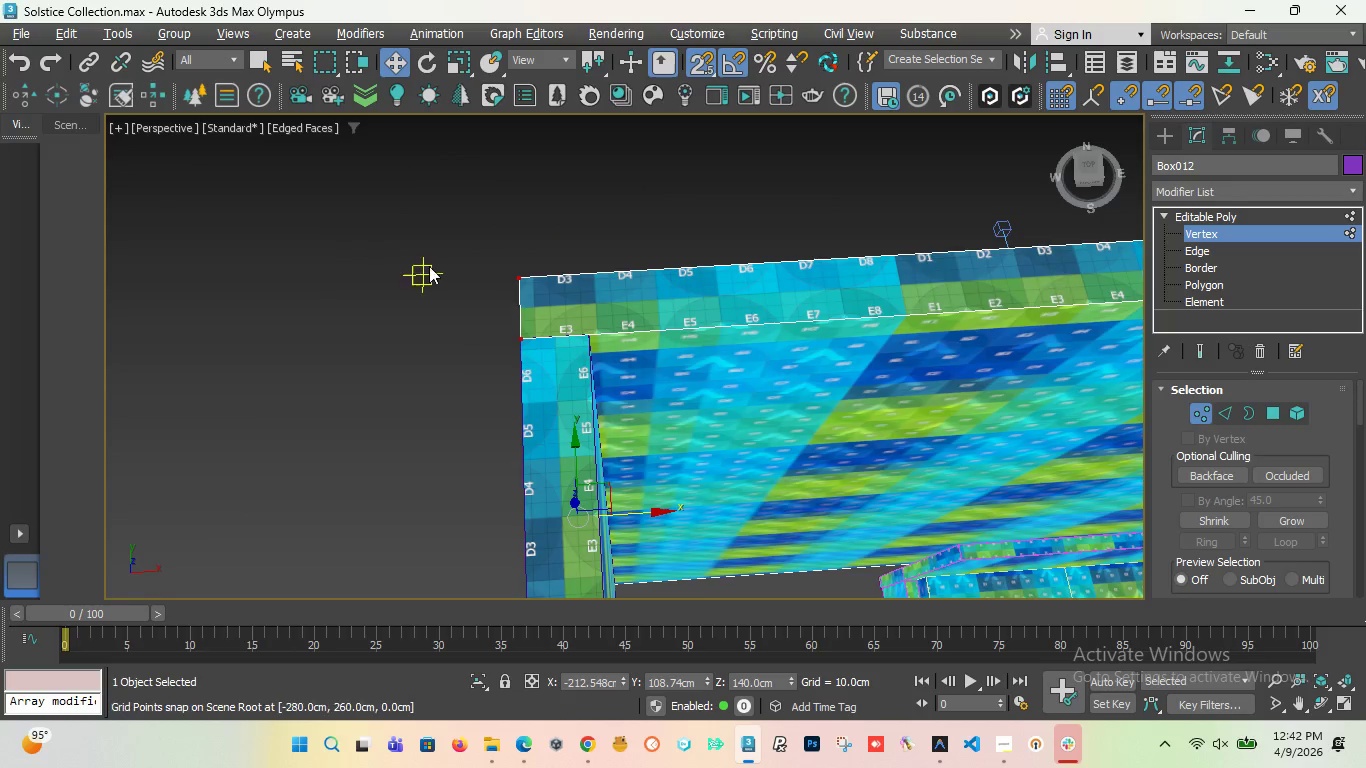 
scroll: coordinate [429, 266], scroll_direction: down, amount: 6.0
 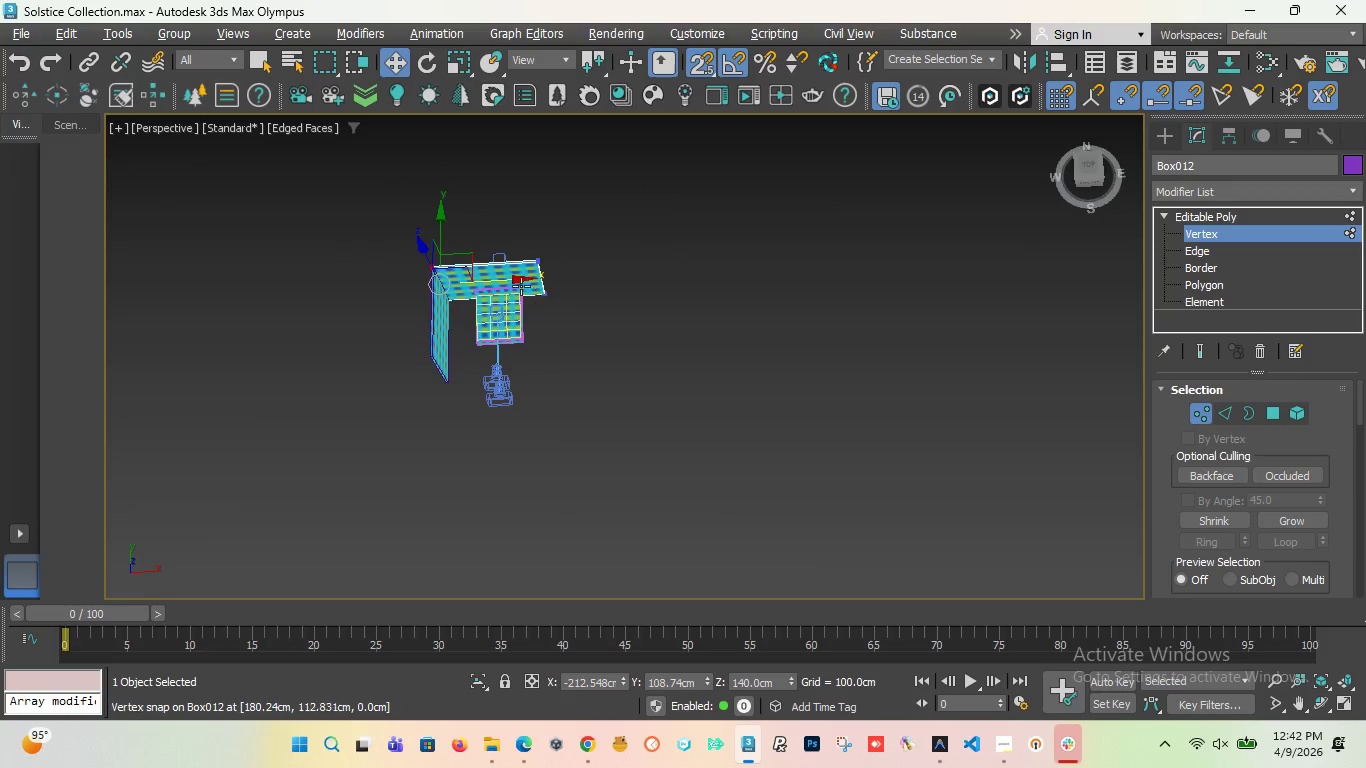 
scroll: coordinate [481, 284], scroll_direction: up, amount: 3.0
 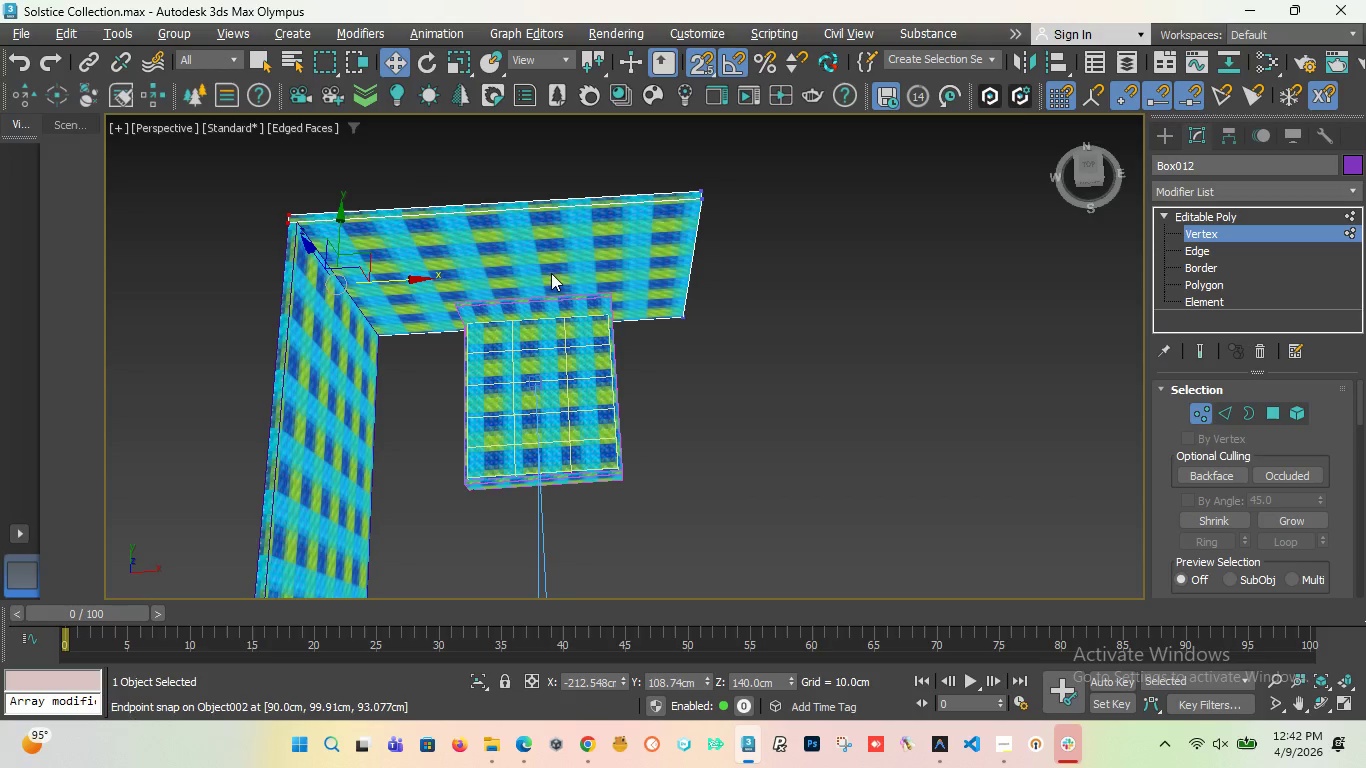 
key(Shift+F)
 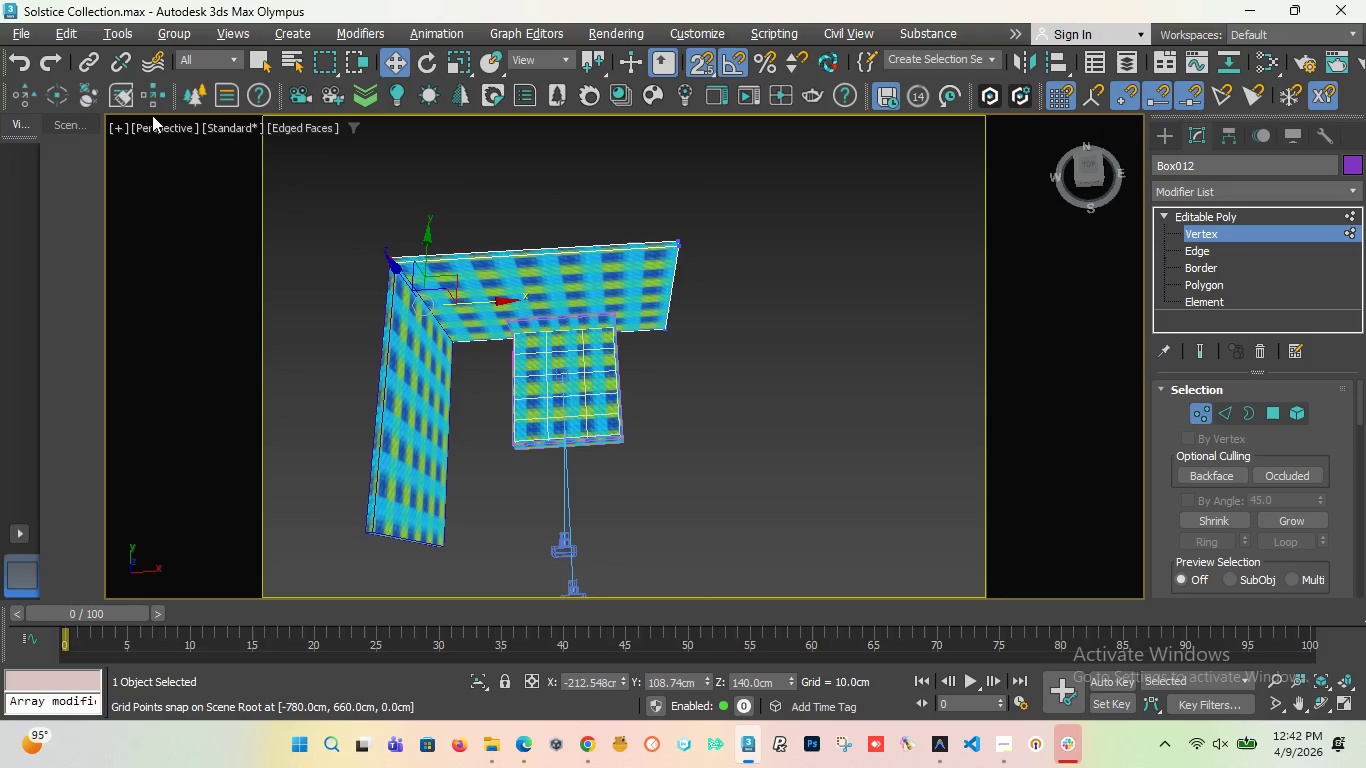 
left_click([149, 128])
 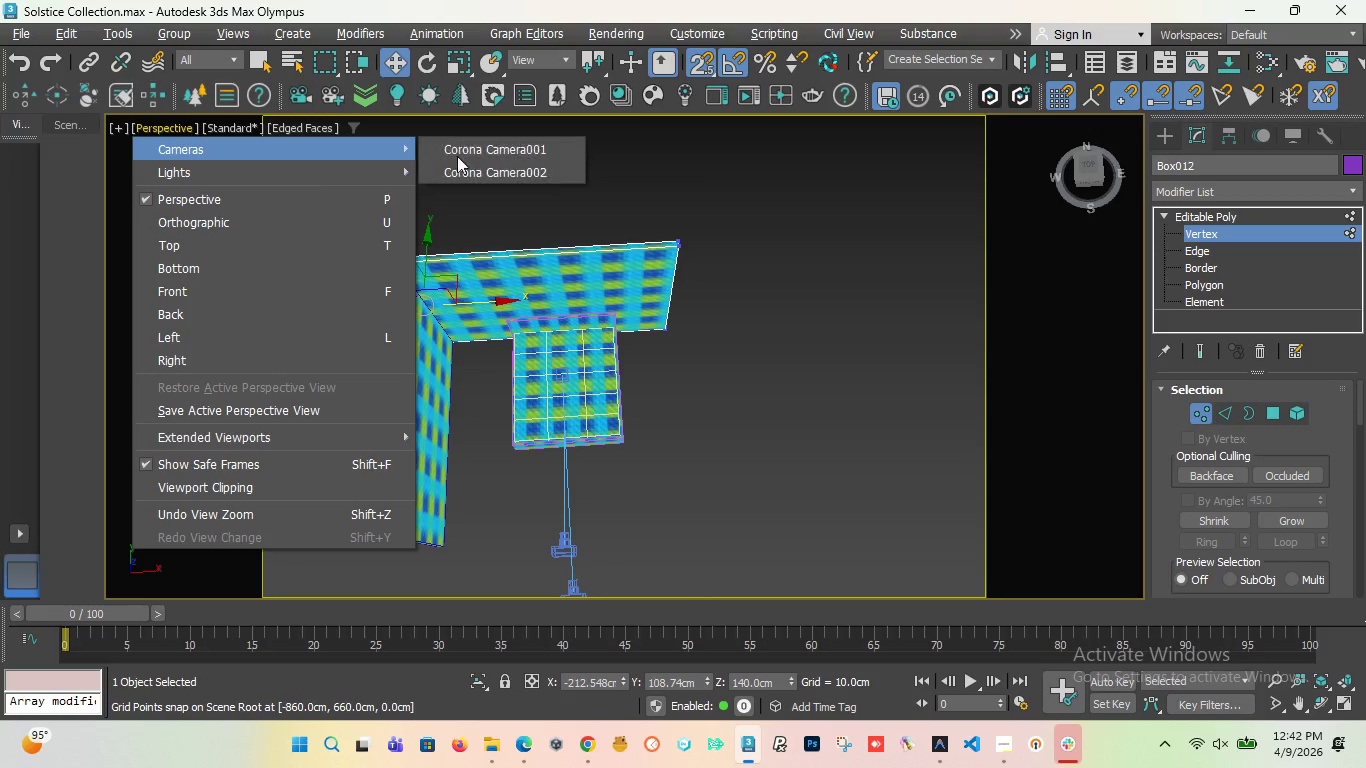 
left_click([460, 157])
 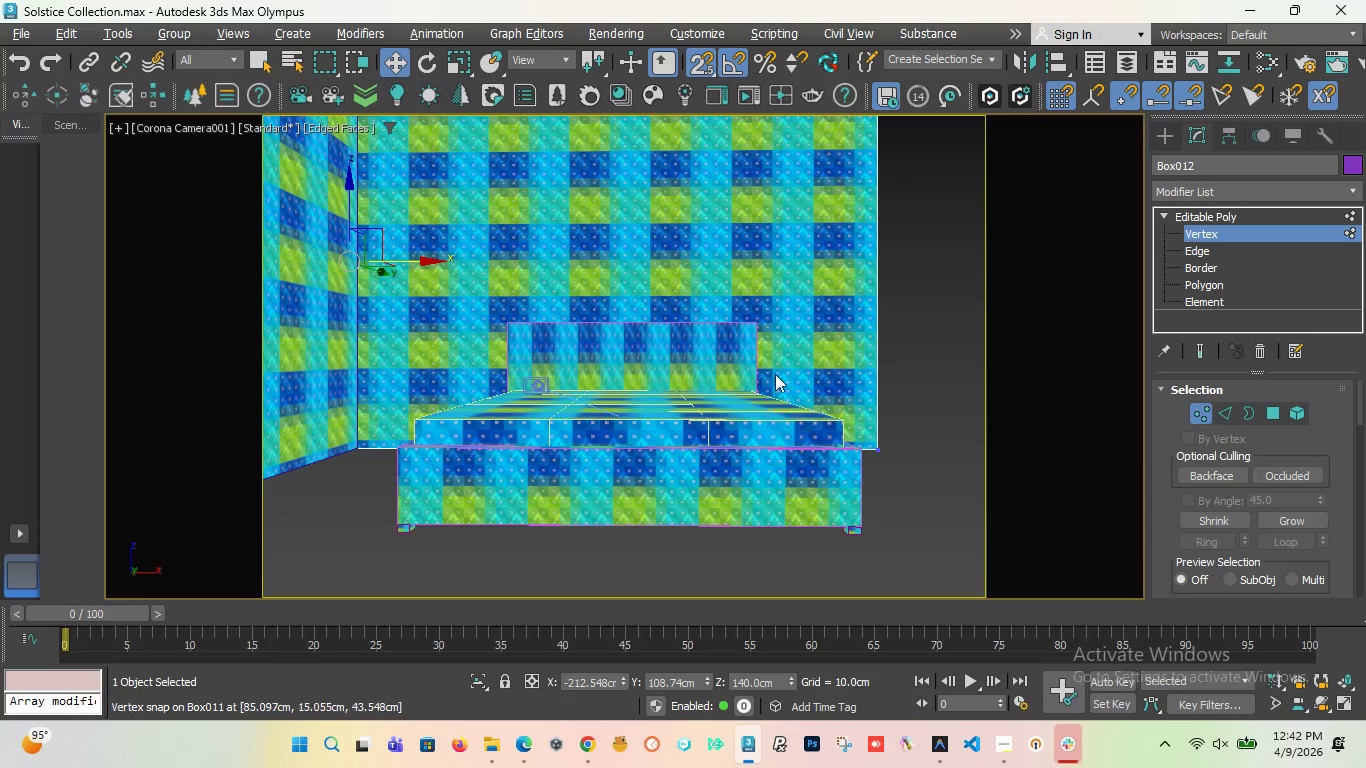 
wait(6.33)
 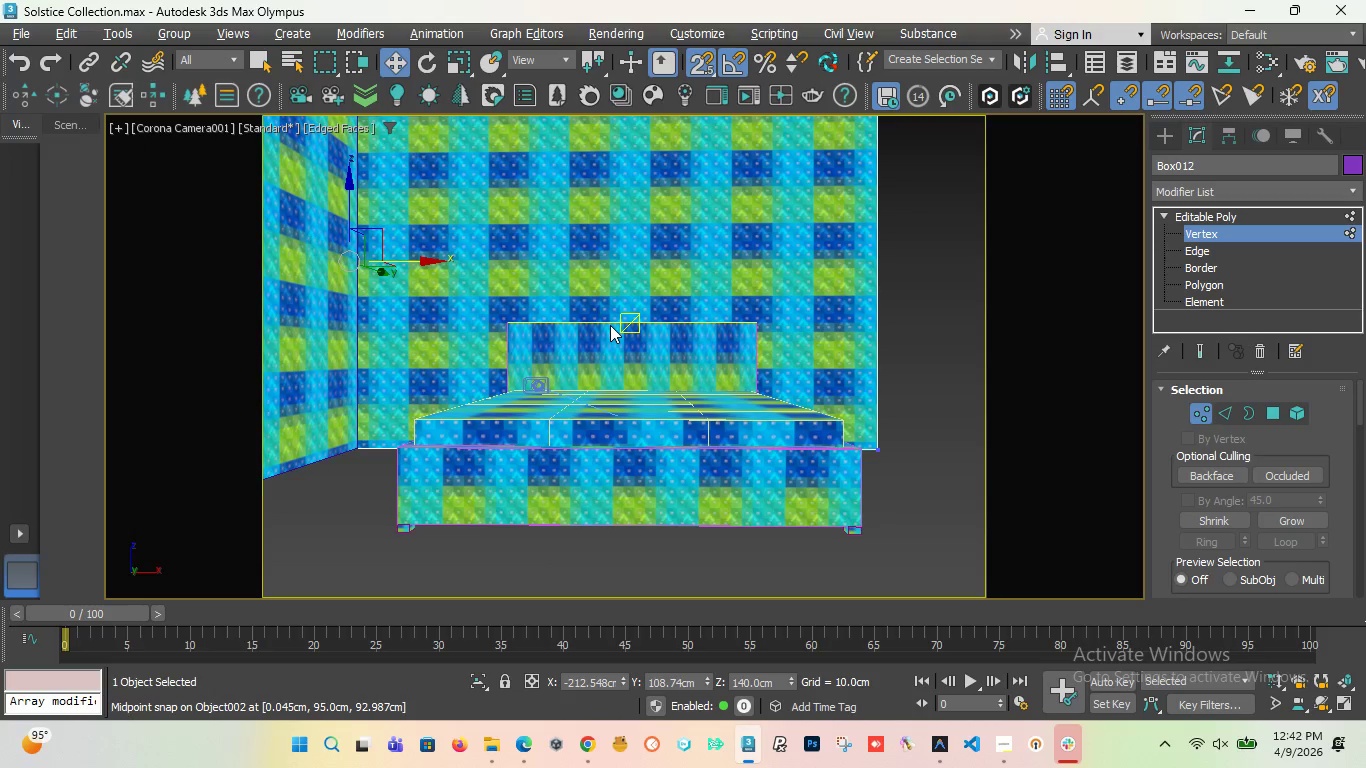 
key(P)
 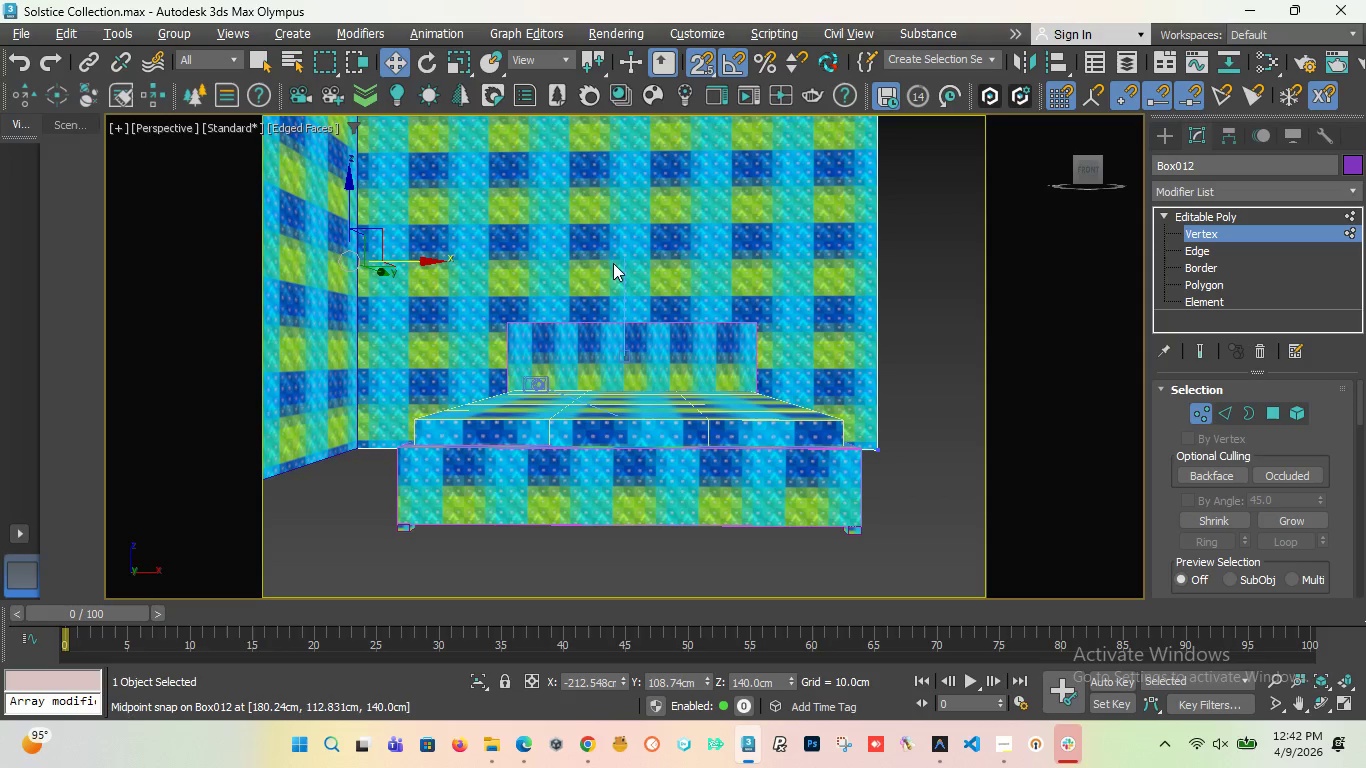 
key(Shift+F)
 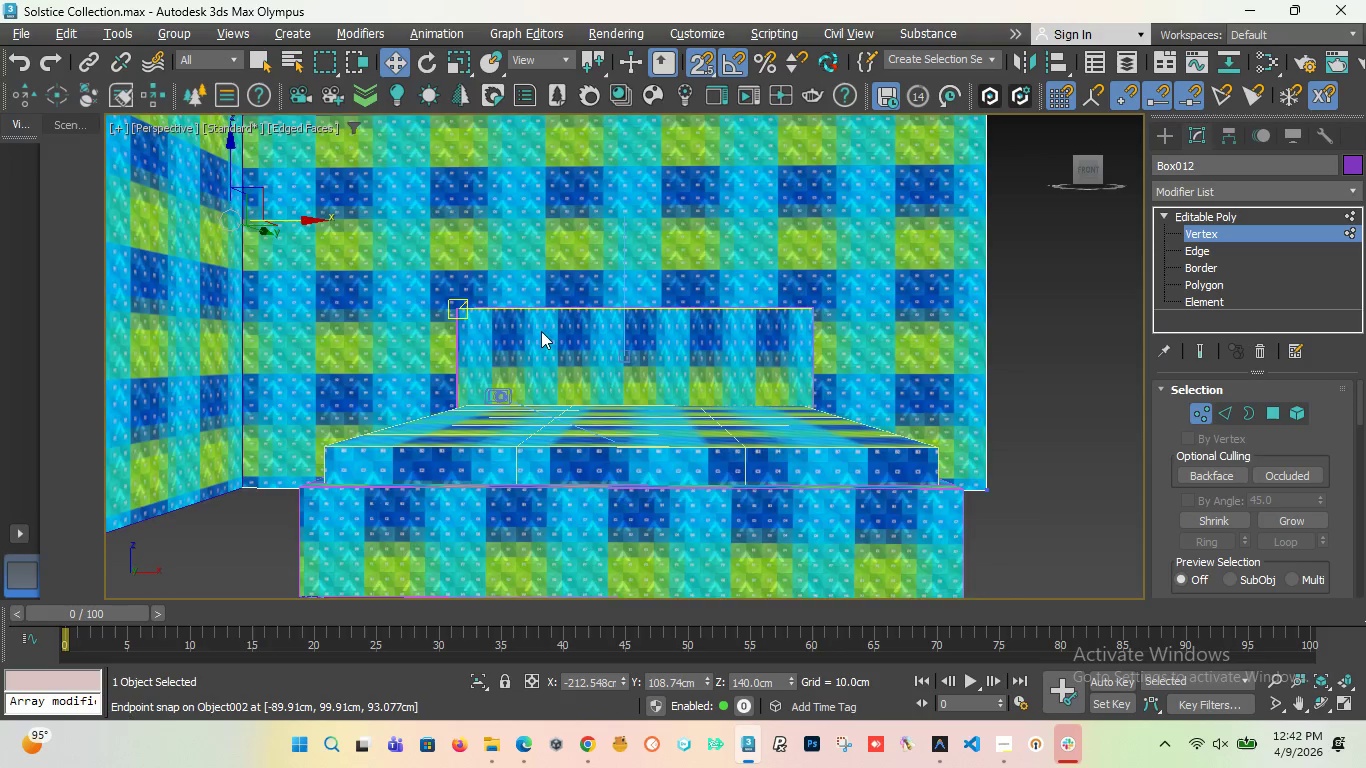 
scroll: coordinate [544, 337], scroll_direction: down, amount: 3.0
 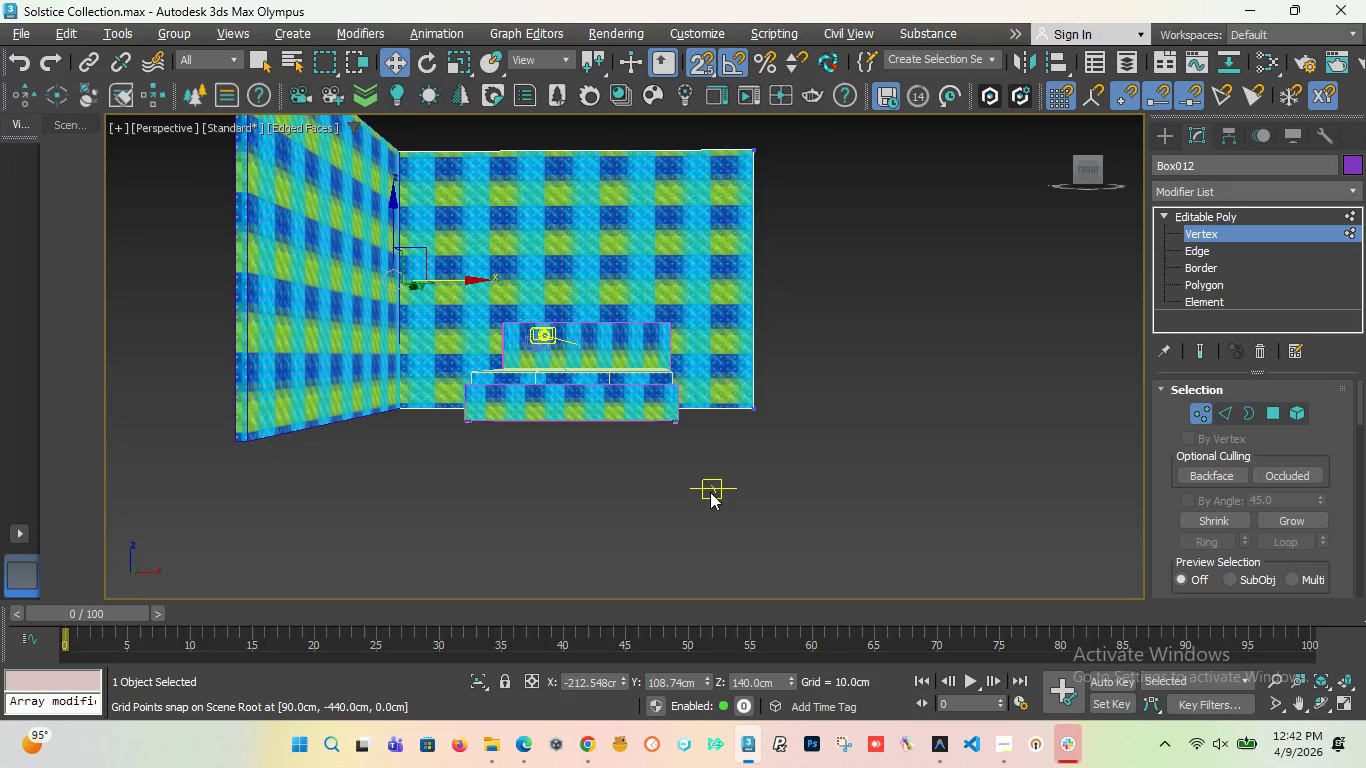 
left_click_drag(start_coordinate=[713, 489], to_coordinate=[797, 120])
 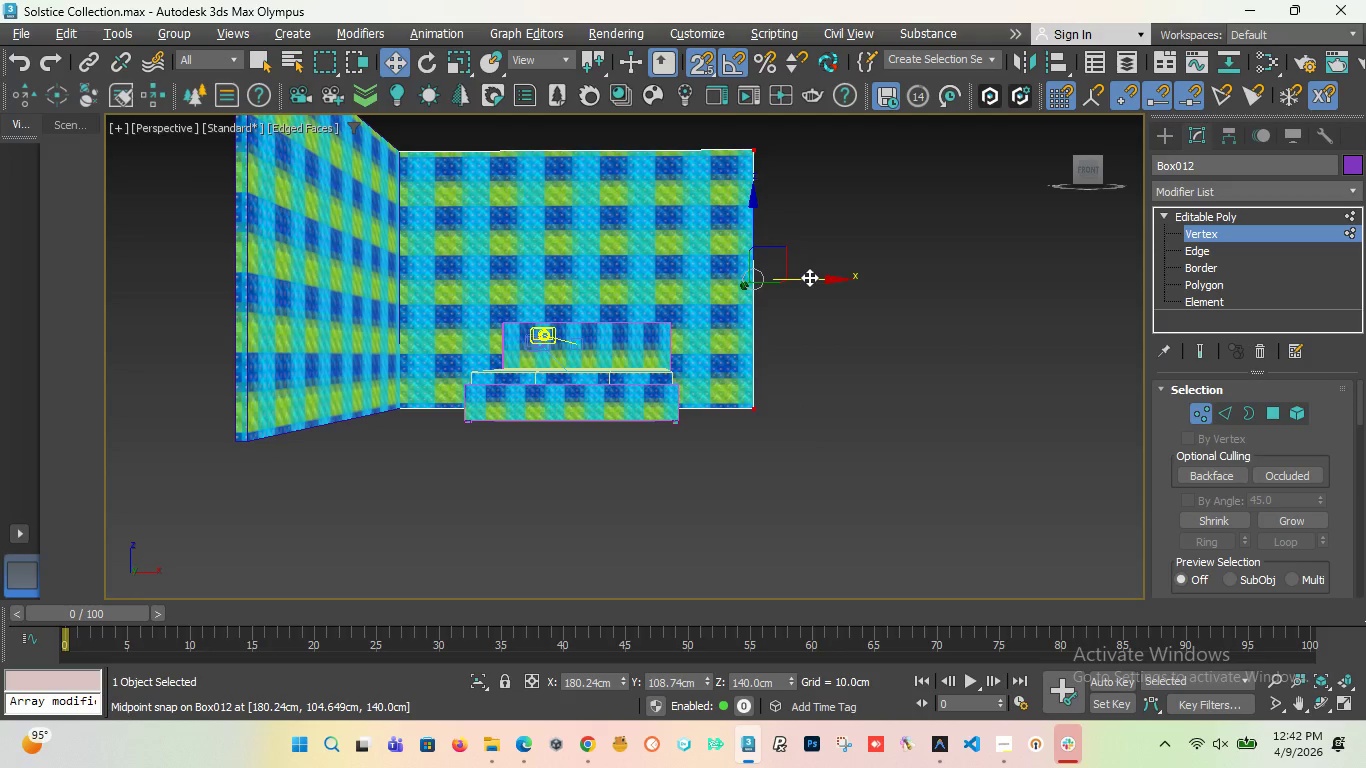 
left_click_drag(start_coordinate=[809, 277], to_coordinate=[824, 281])
 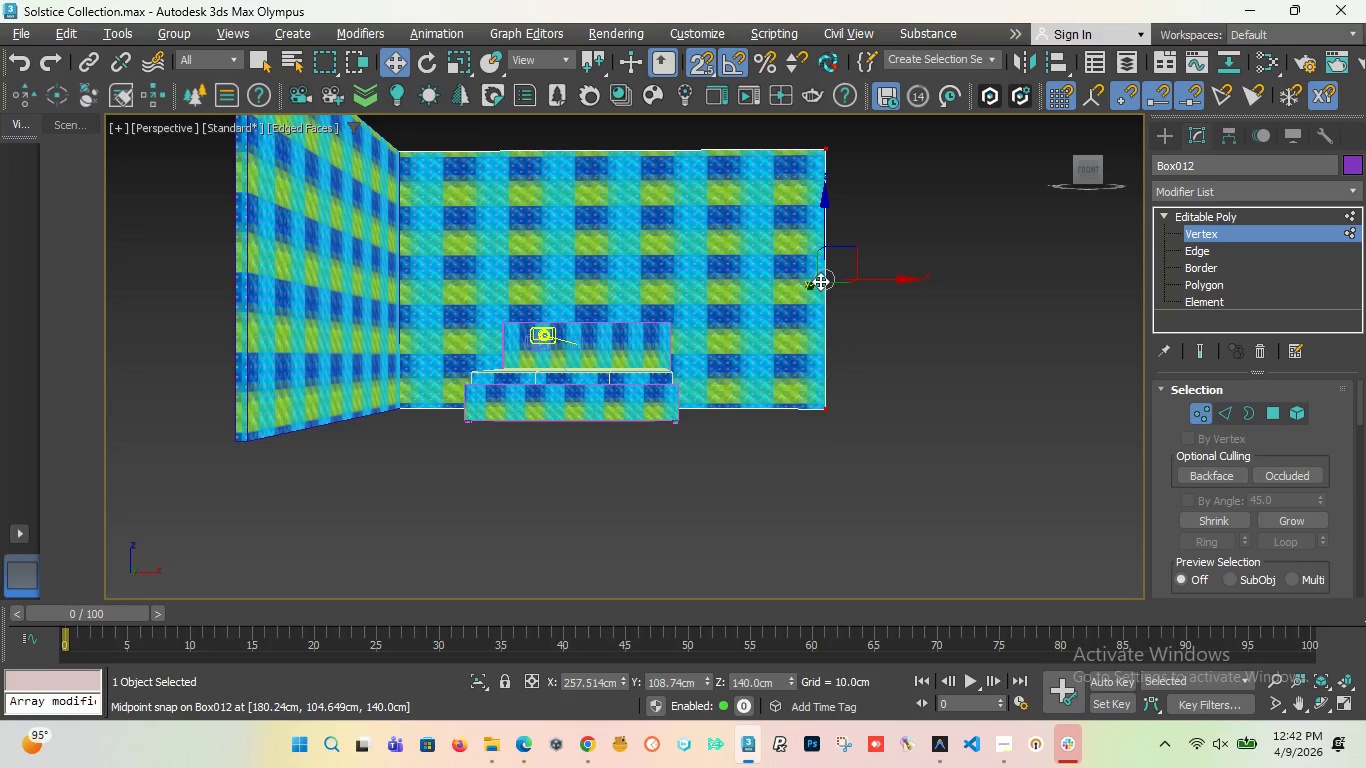 
key(Control+Z)
 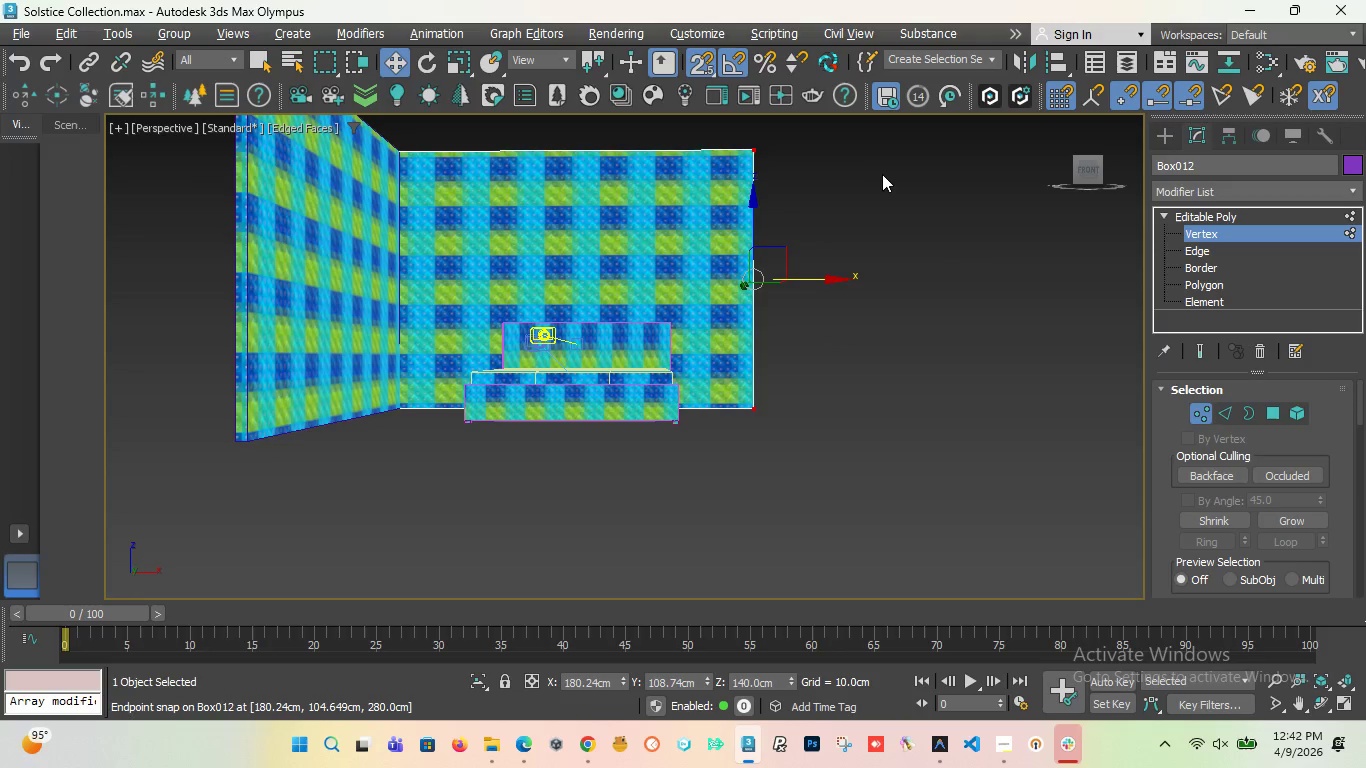 
key(T)
 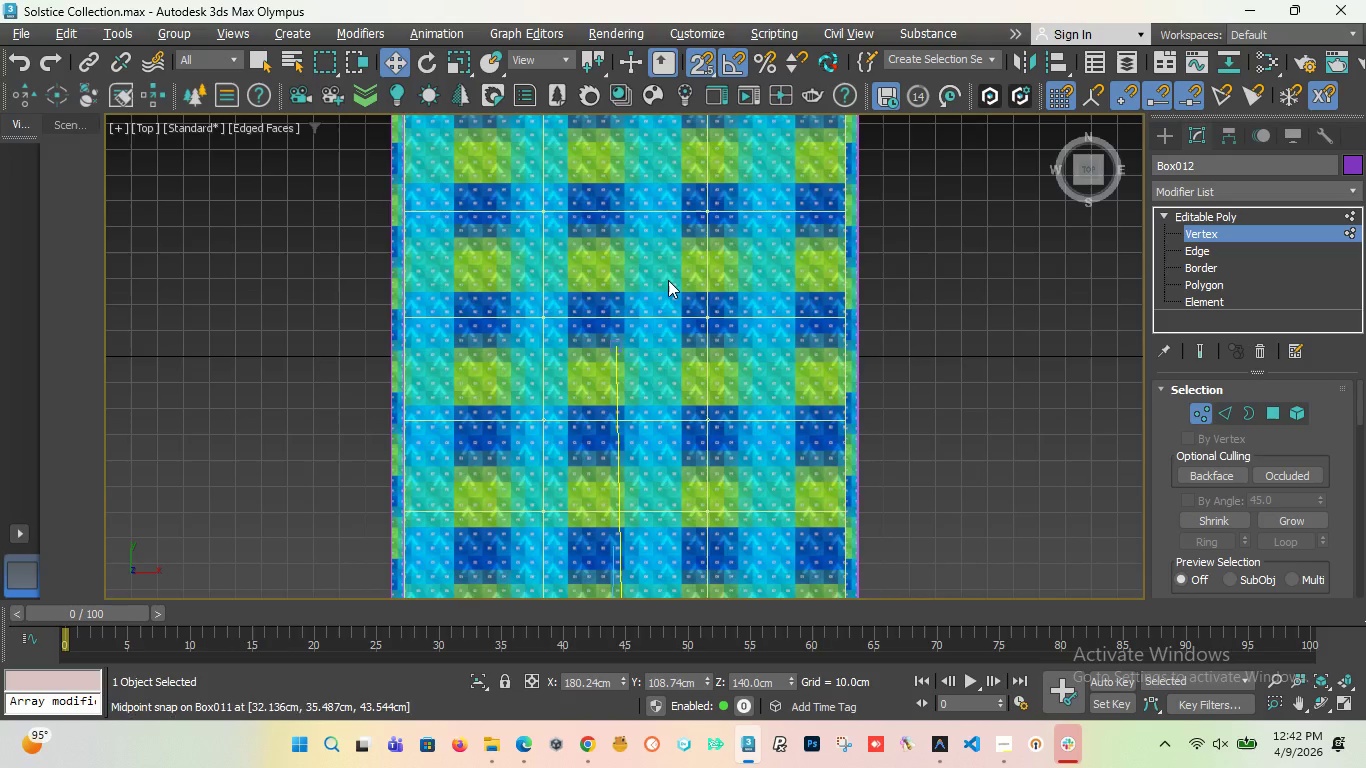 
scroll: coordinate [632, 294], scroll_direction: down, amount: 3.0
 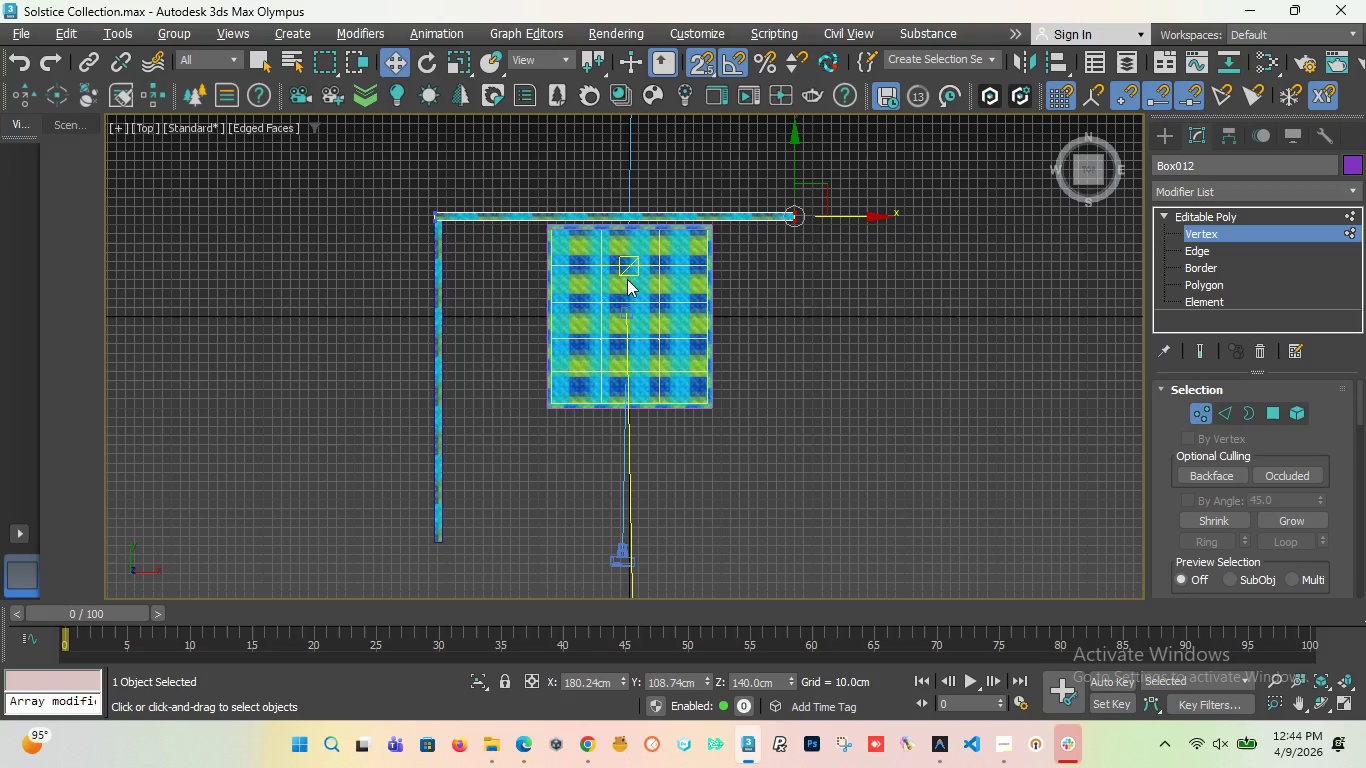 
wait(90.4)
 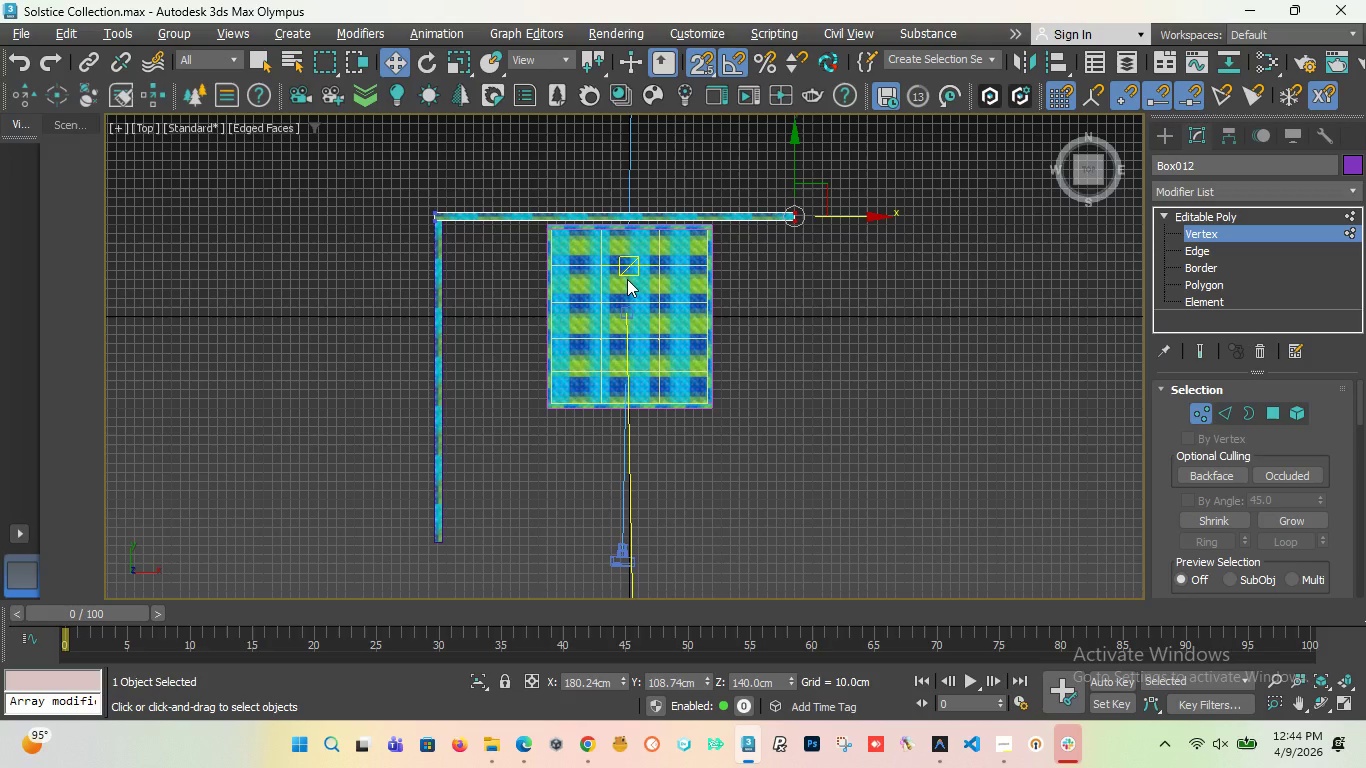 
scroll: coordinate [656, 292], scroll_direction: down, amount: 2.0
 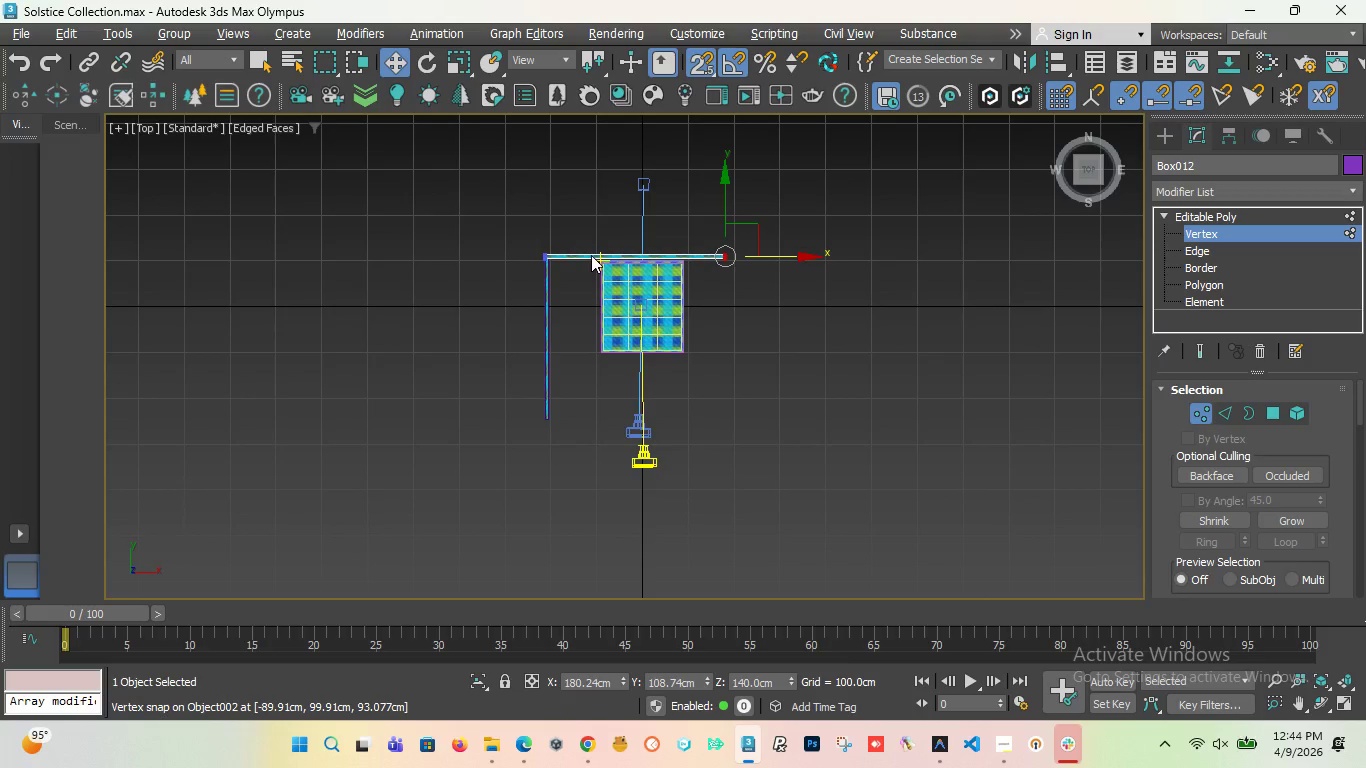 
scroll: coordinate [591, 257], scroll_direction: up, amount: 2.0
 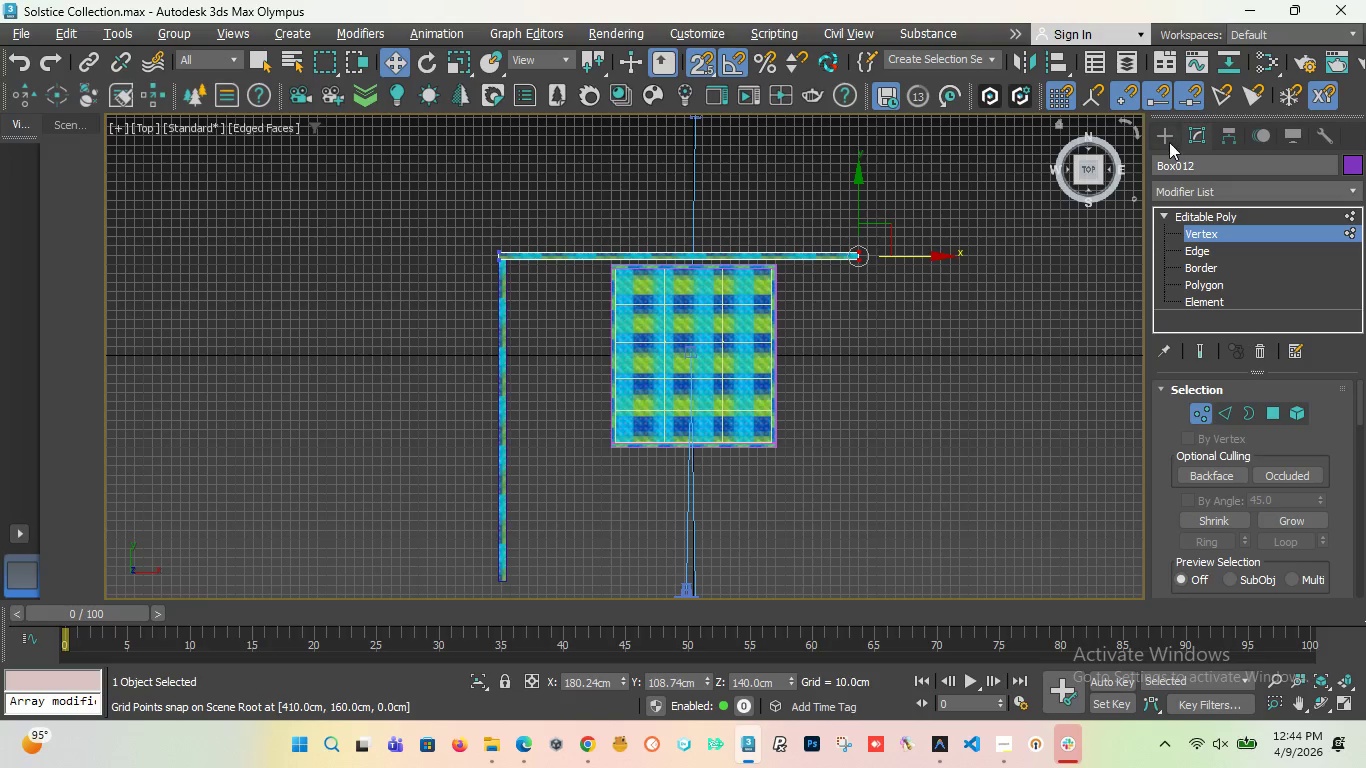 
left_click([1169, 129])
 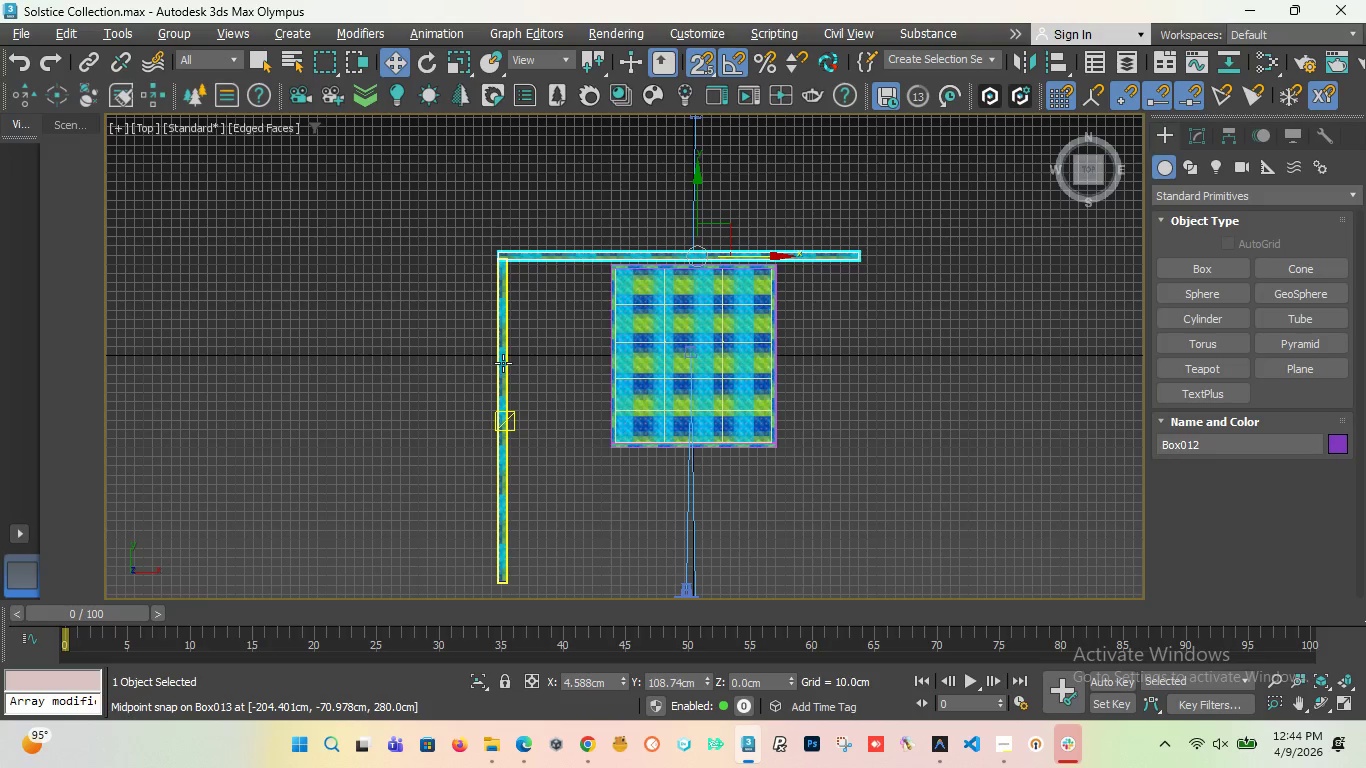 
left_click([503, 363])
 